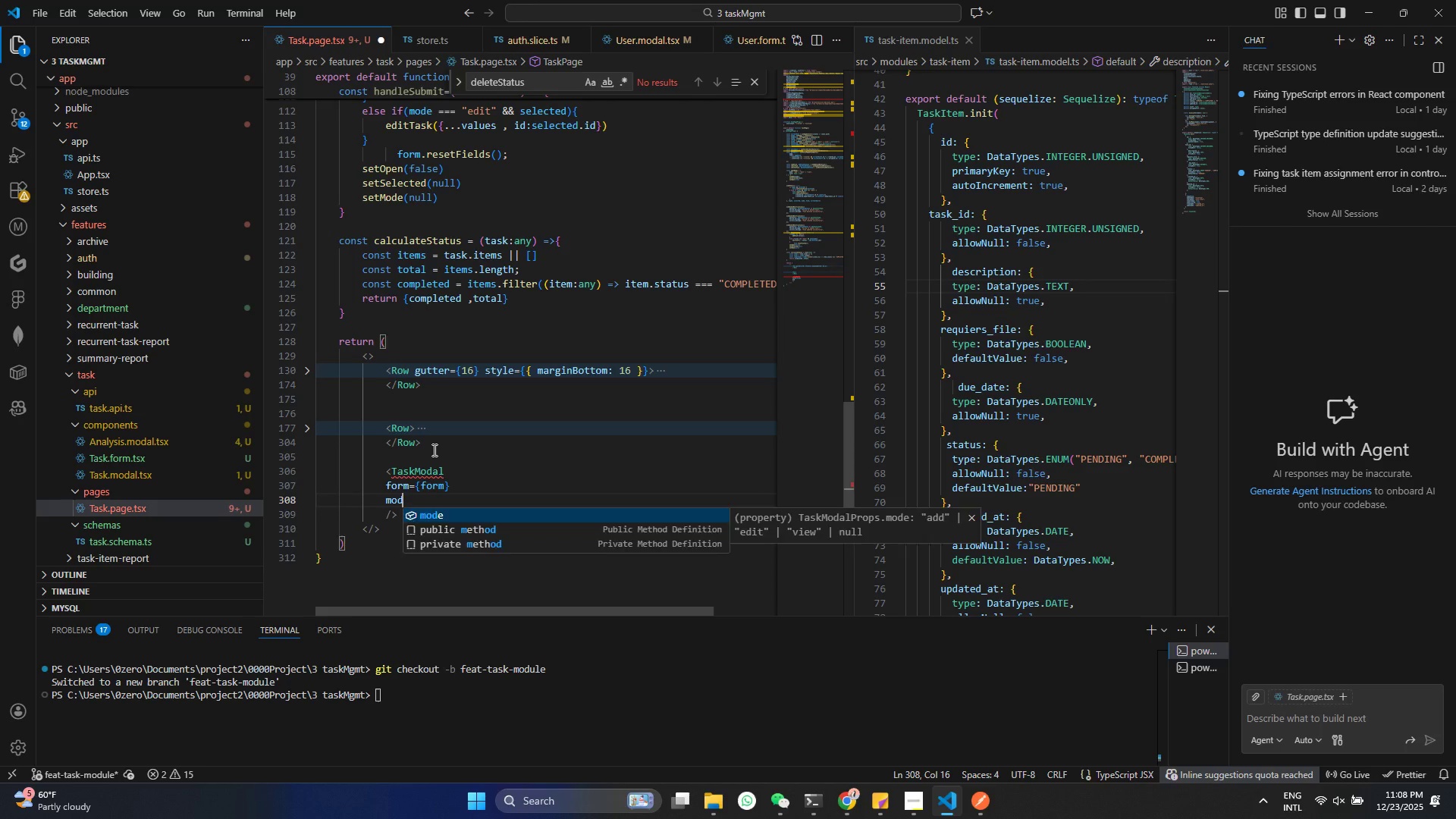 
key(Enter)
 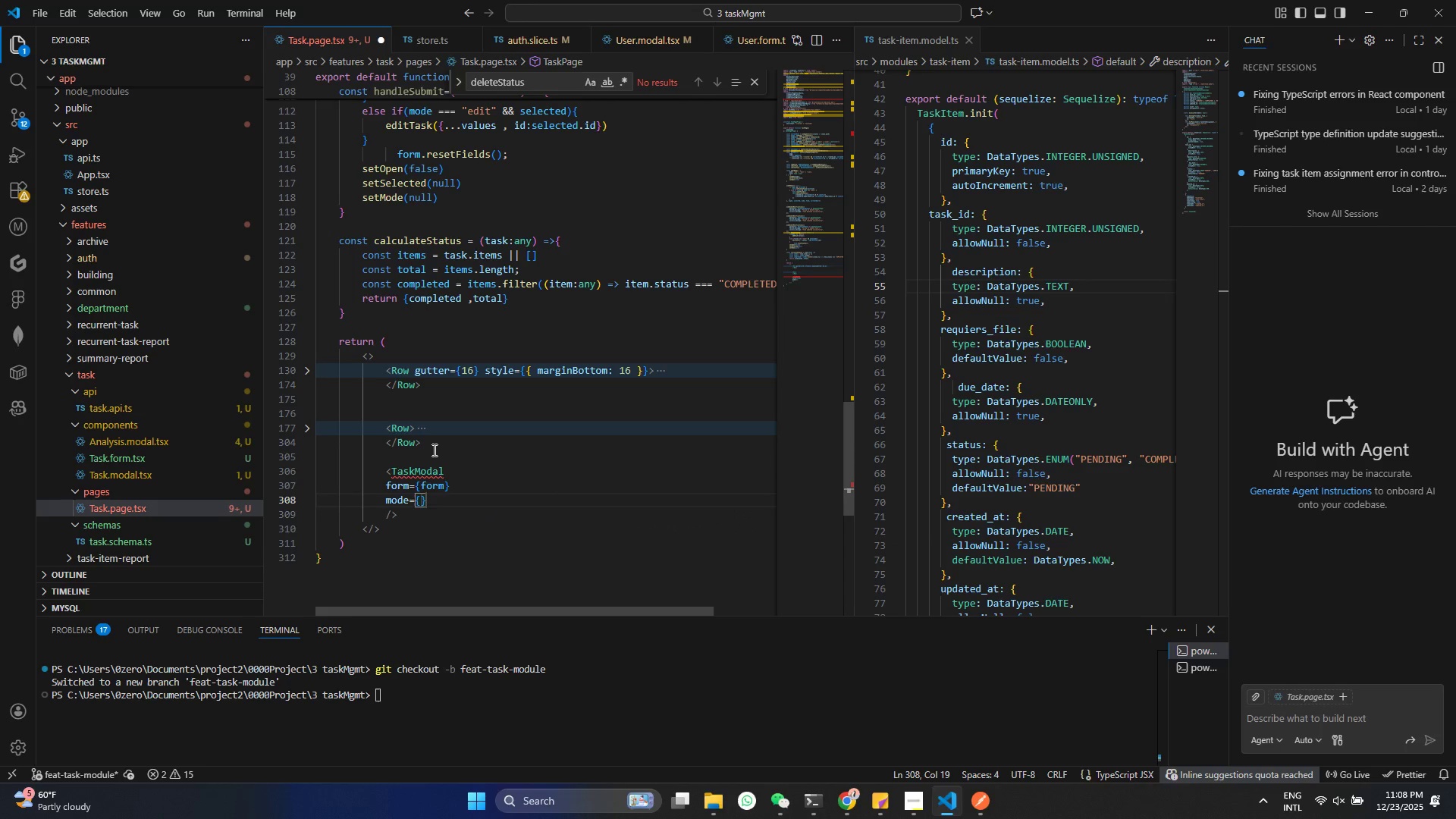 
type(mode)
 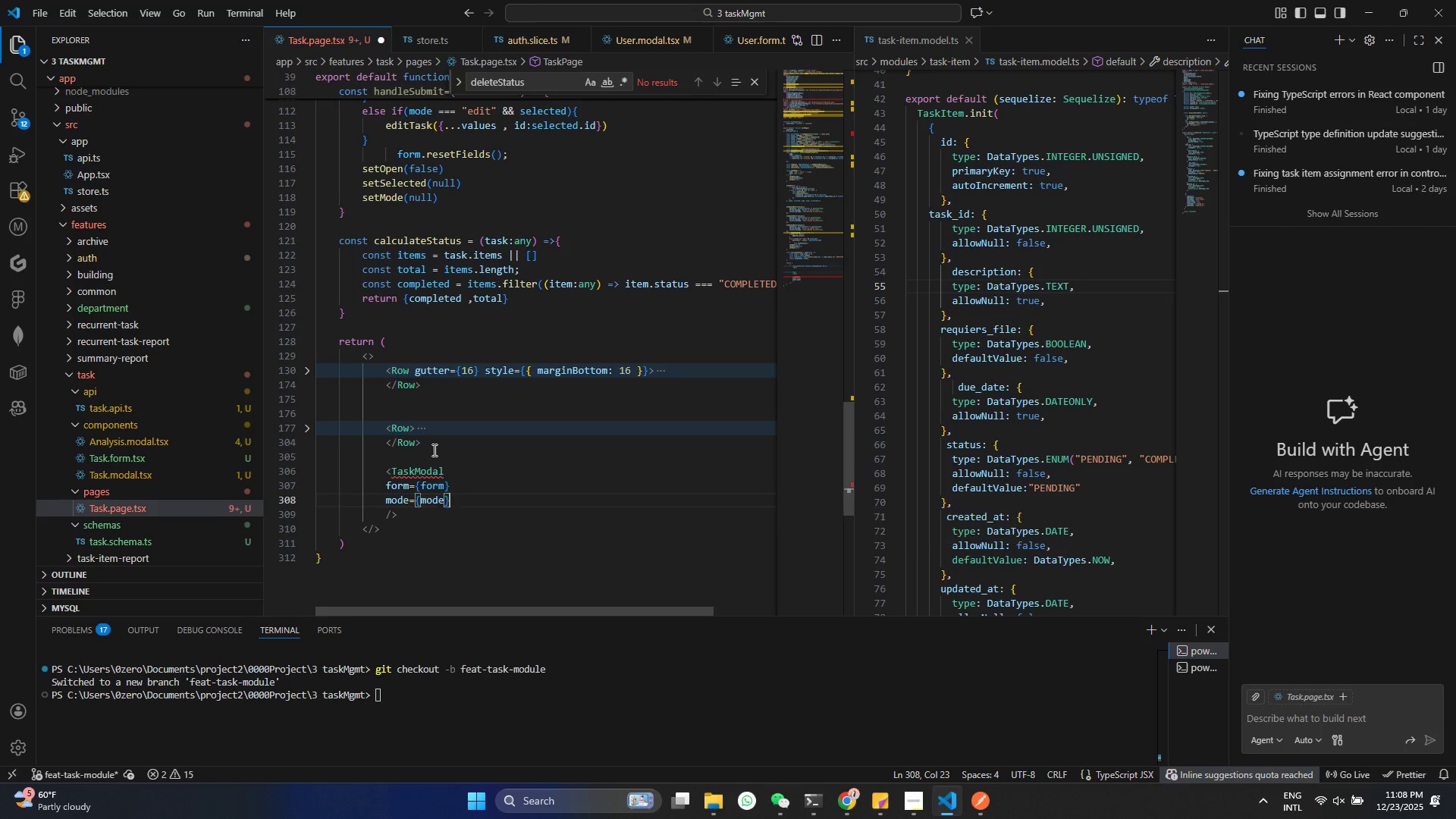 
key(ArrowRight)
 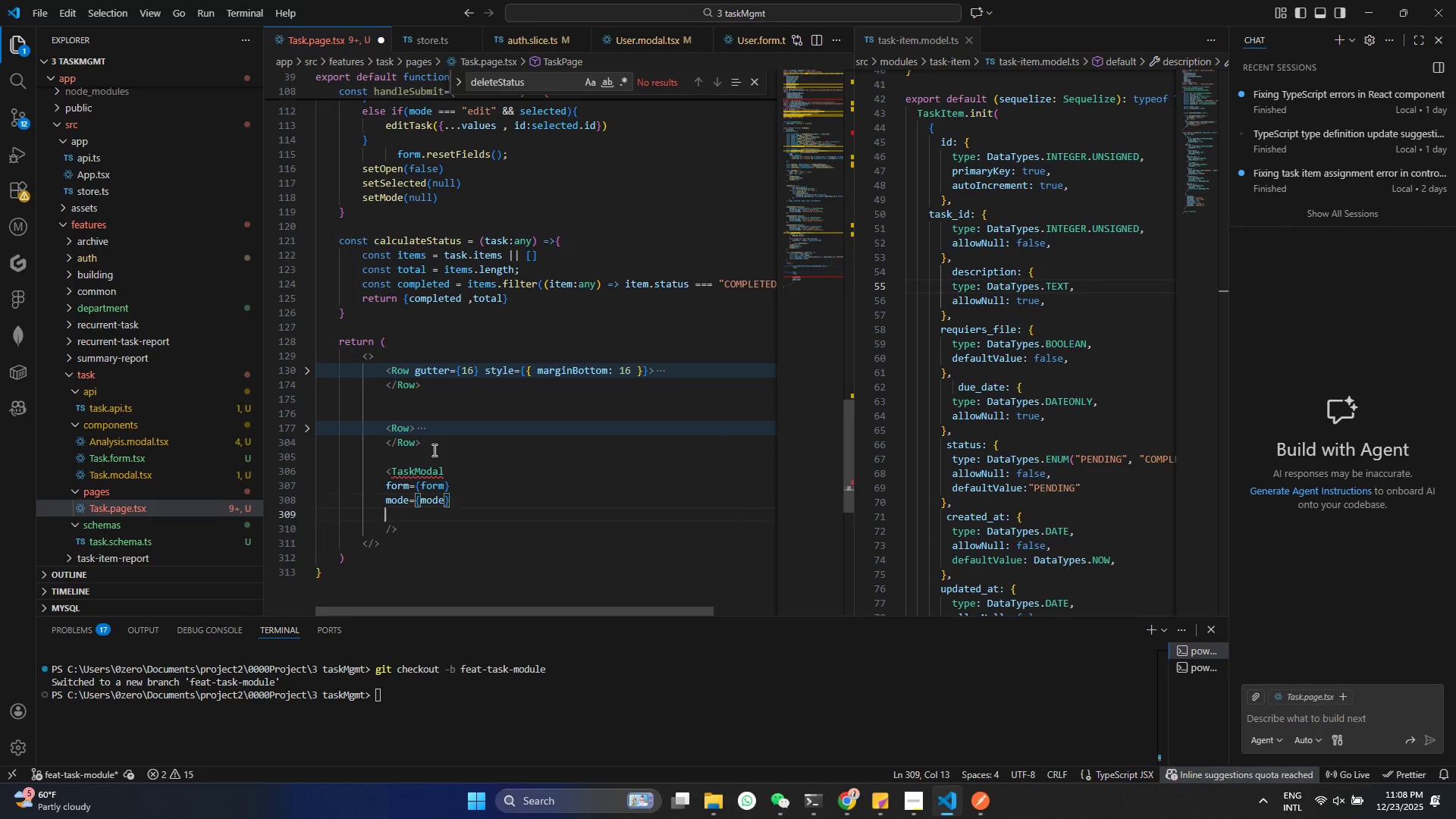 
key(Enter)
 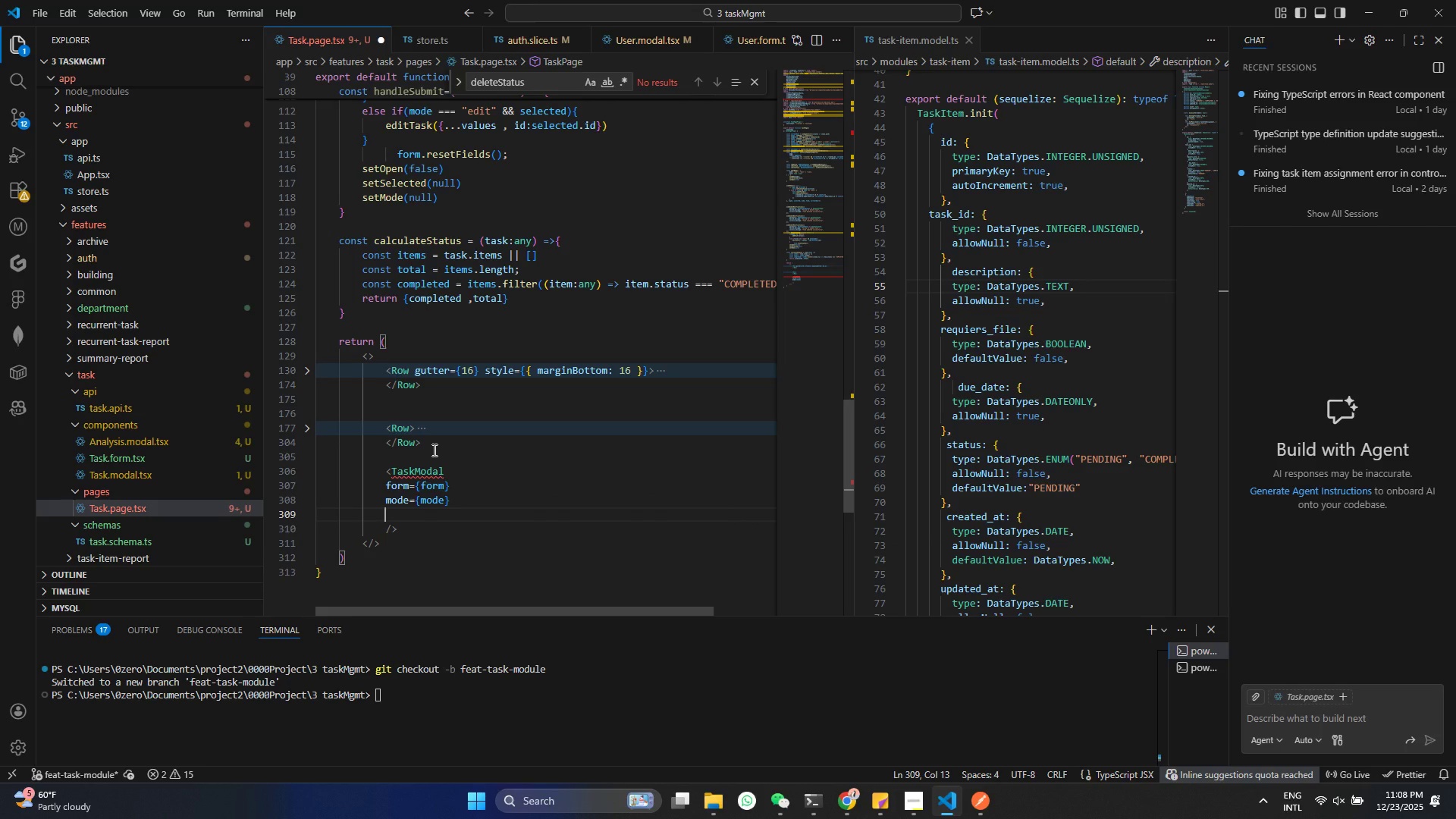 
key(N)
 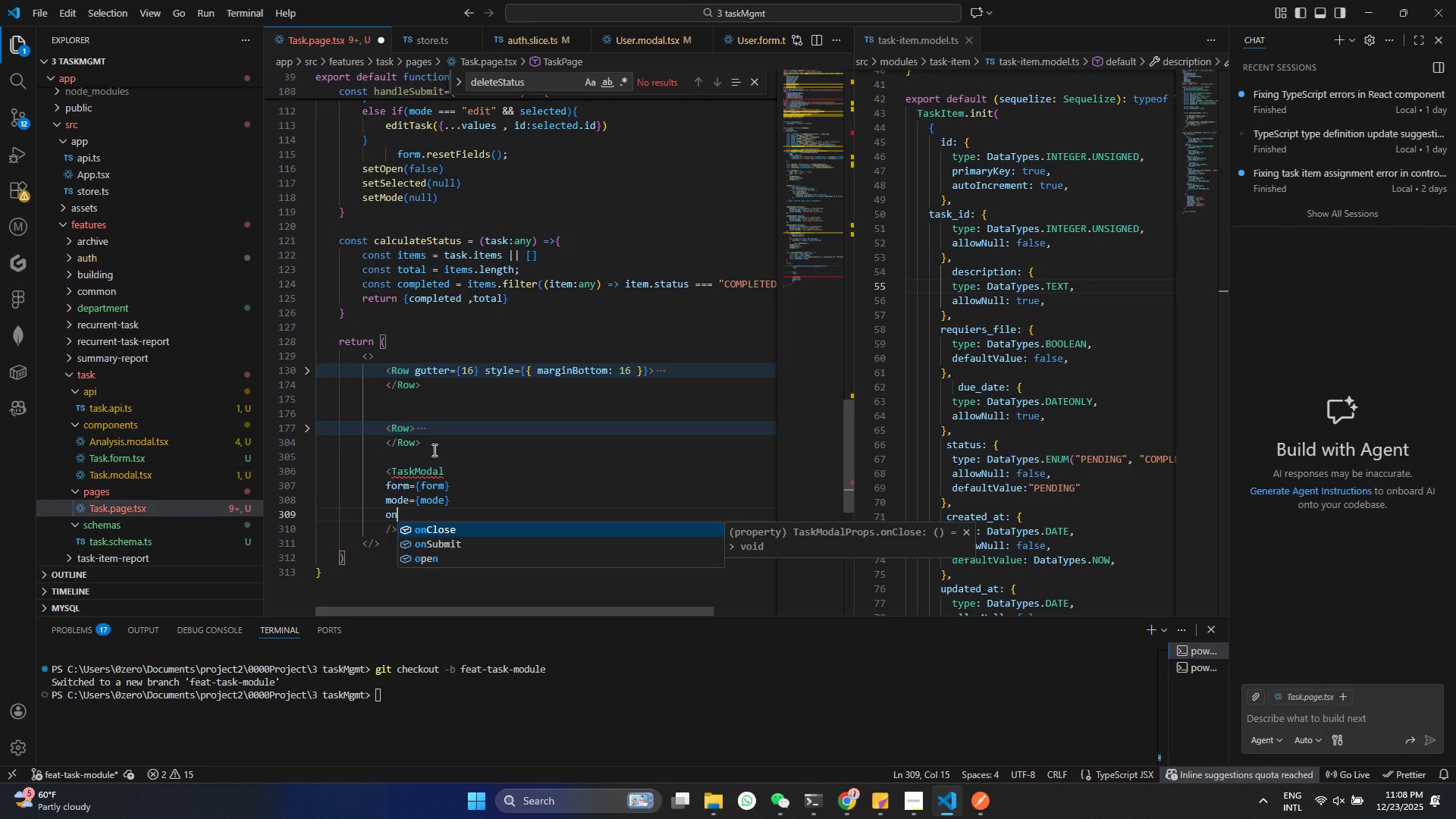 
key(Shift+ShiftRight)
 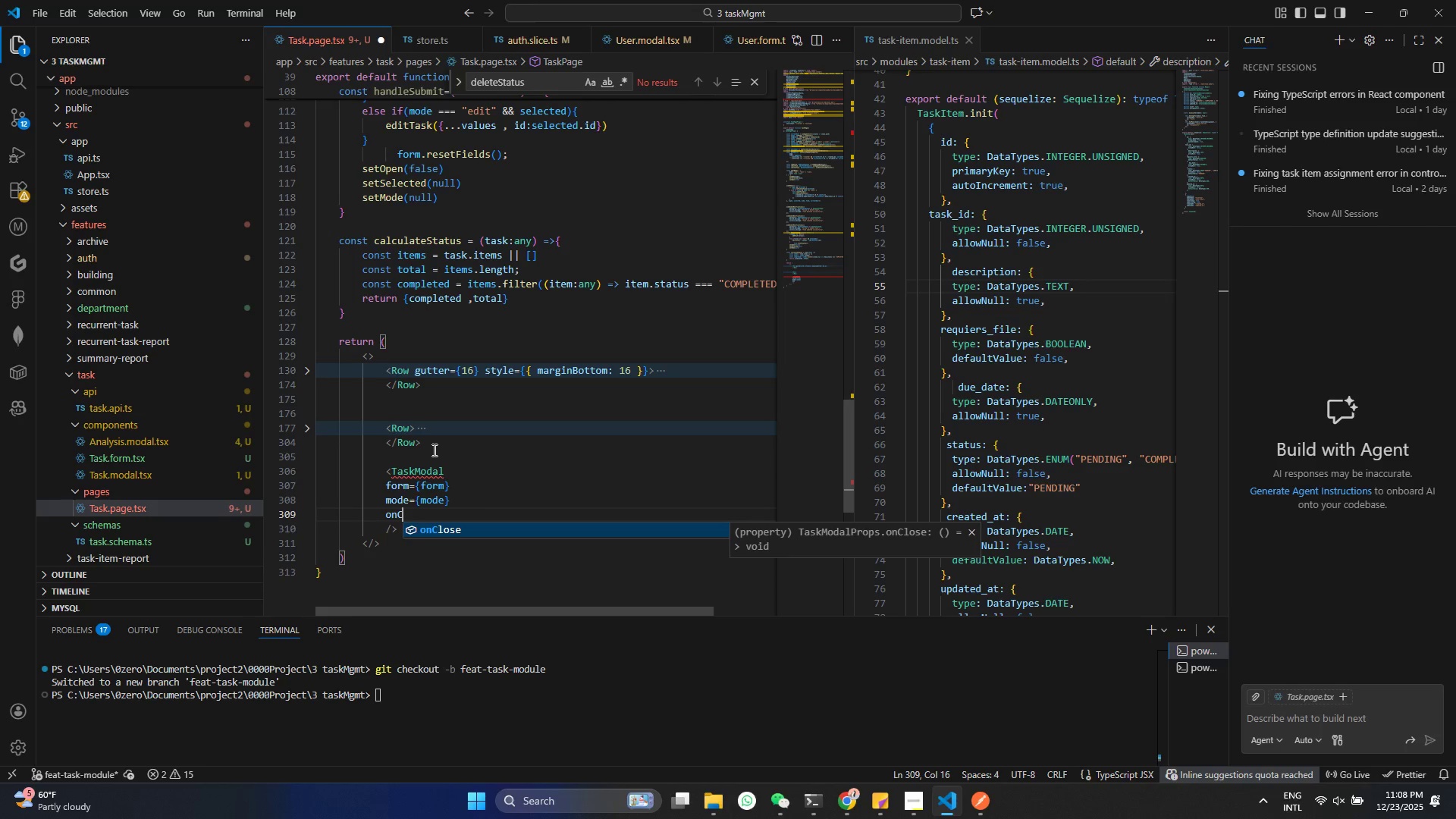 
key(Shift+C)
 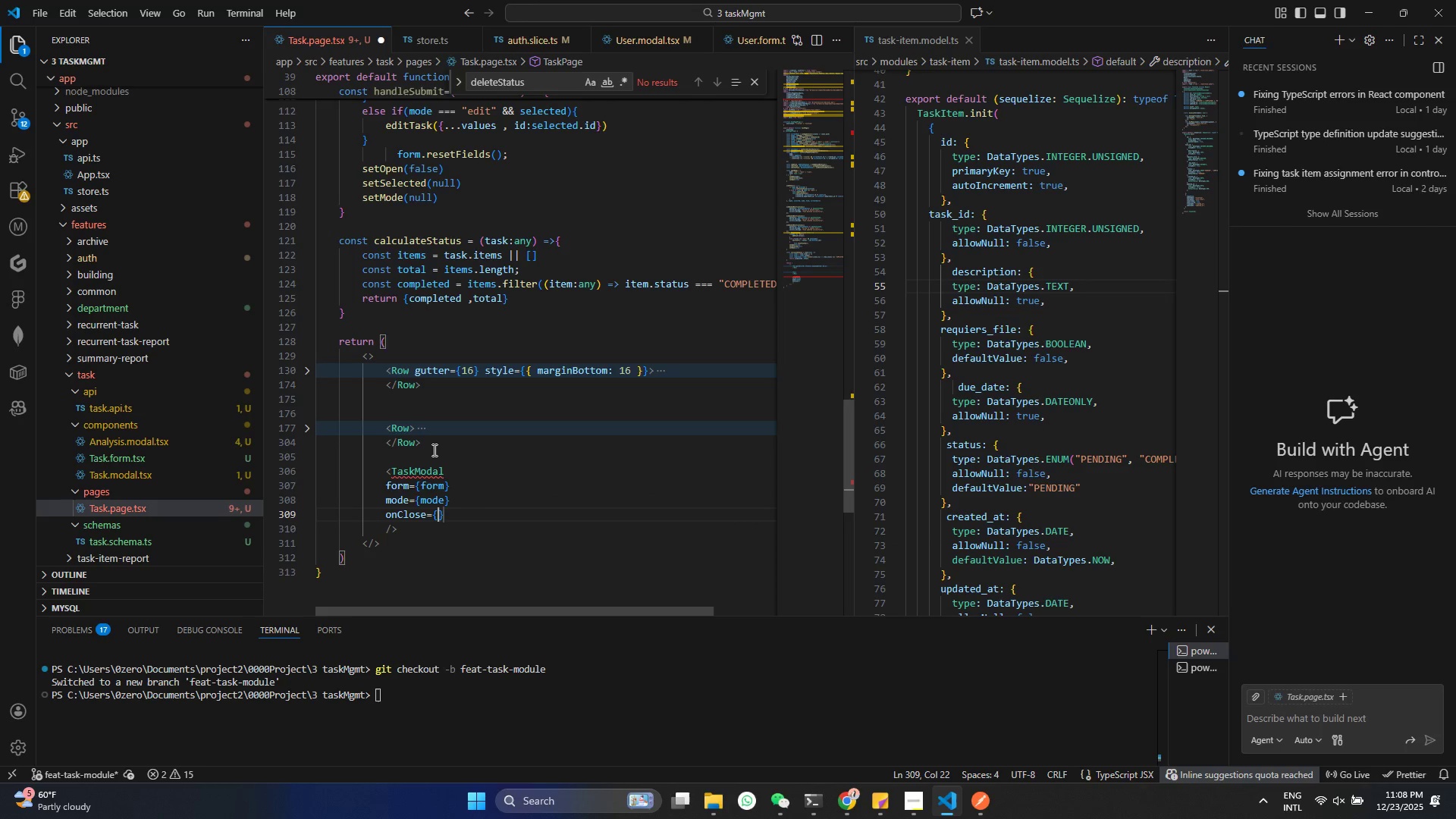 
key(Enter)
 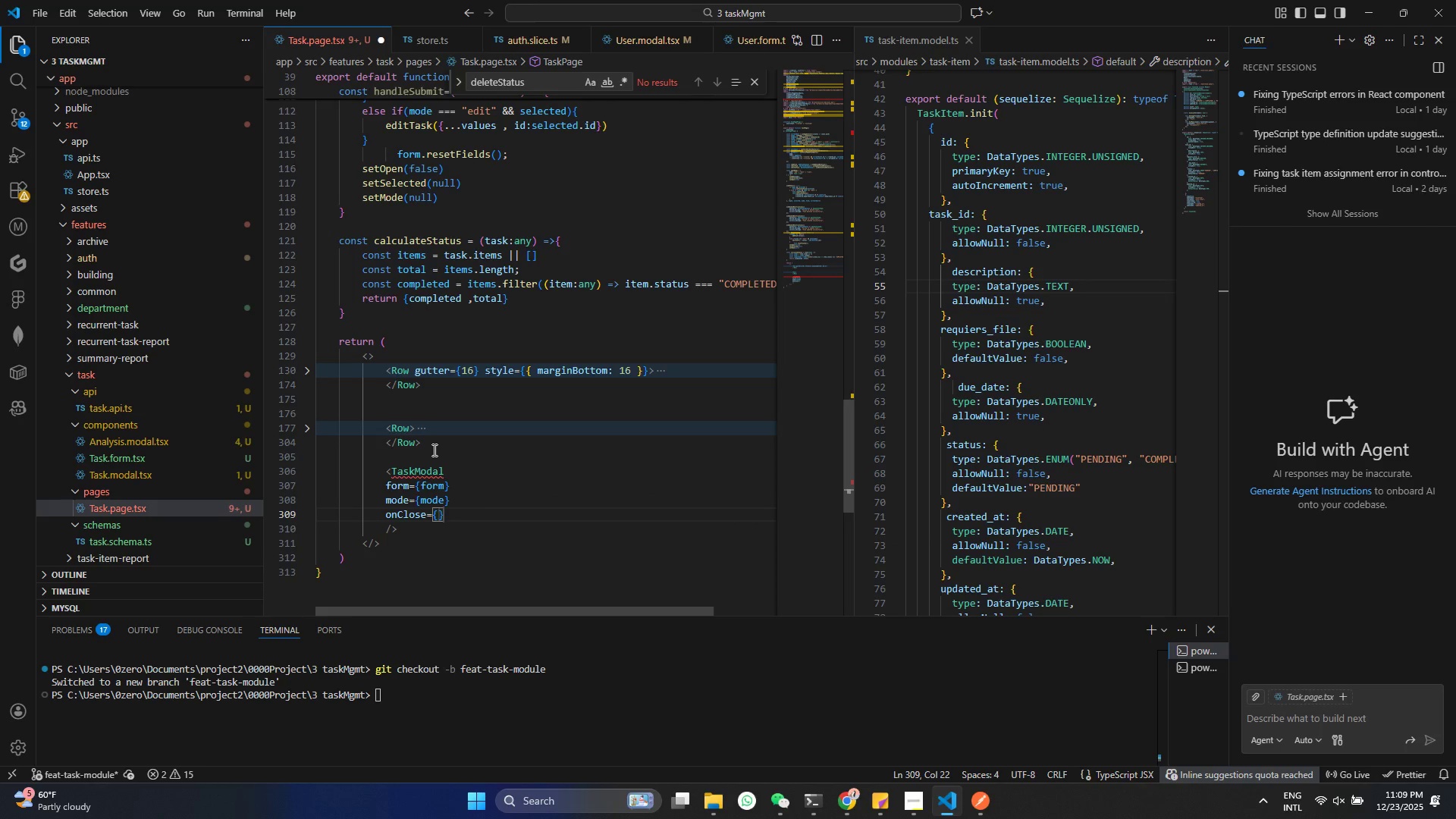 
key(Shift+9)
 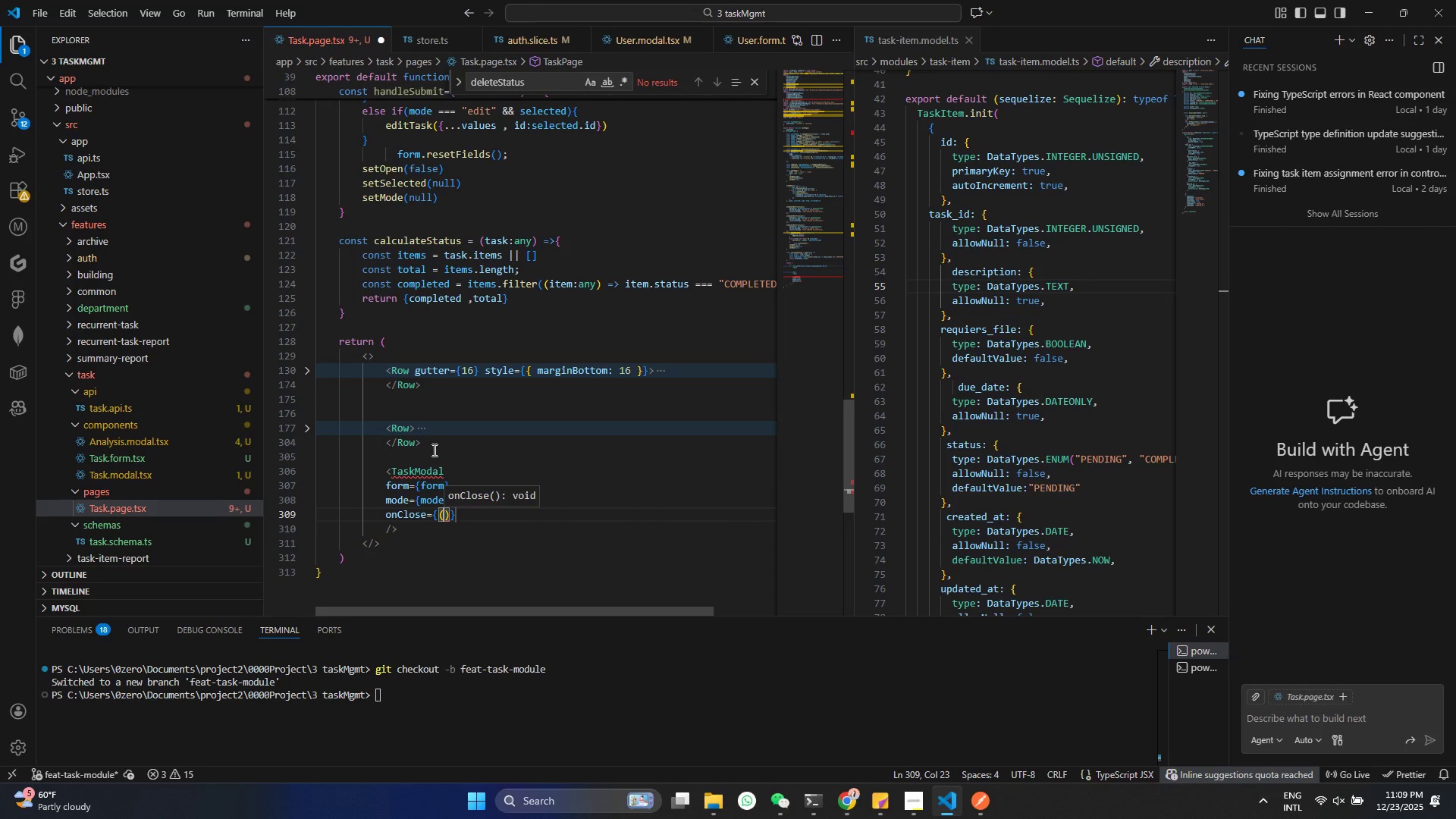 
key(ArrowRight)
 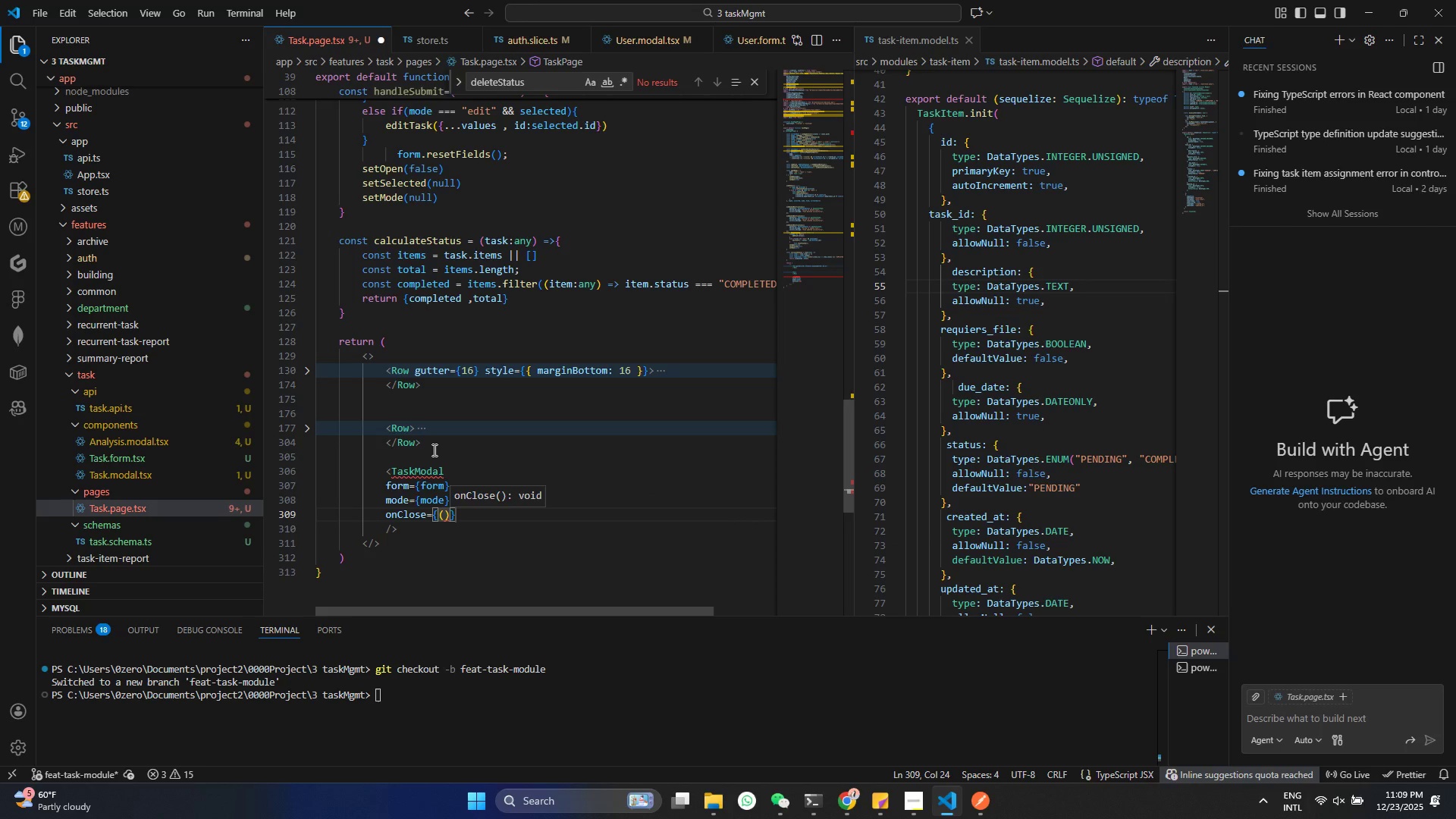 
type( => setO)
 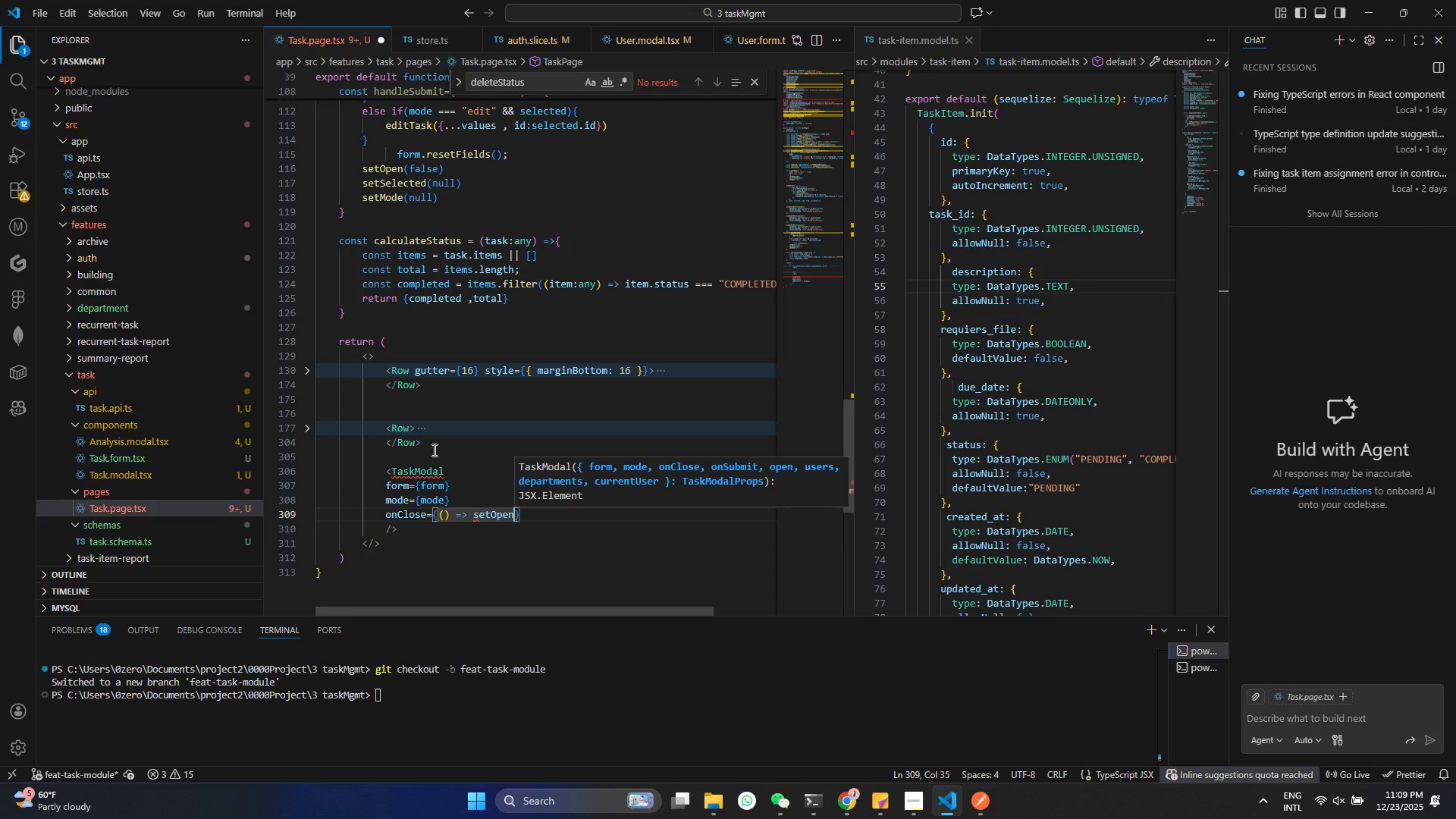 
 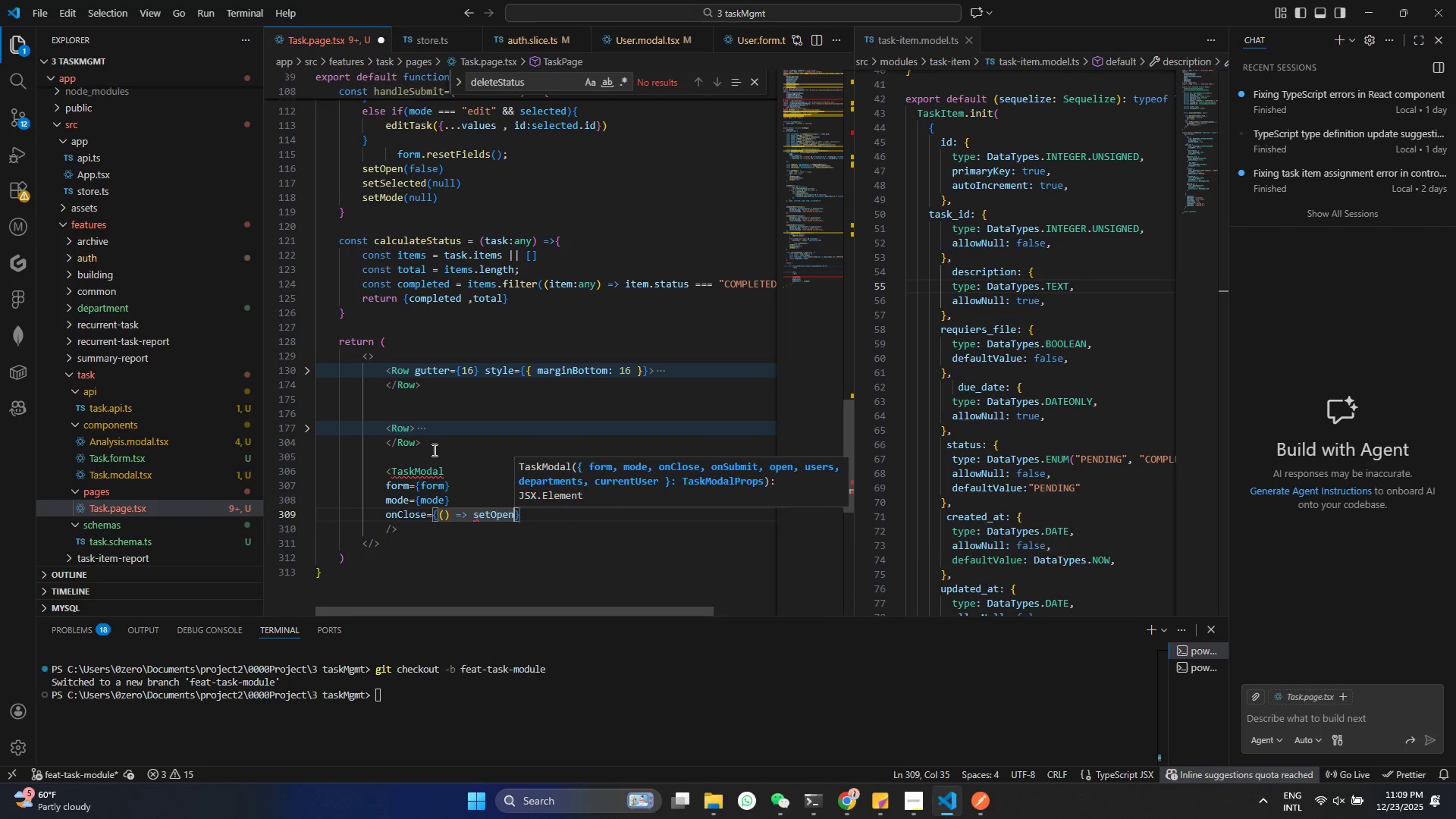 
key(Enter)
 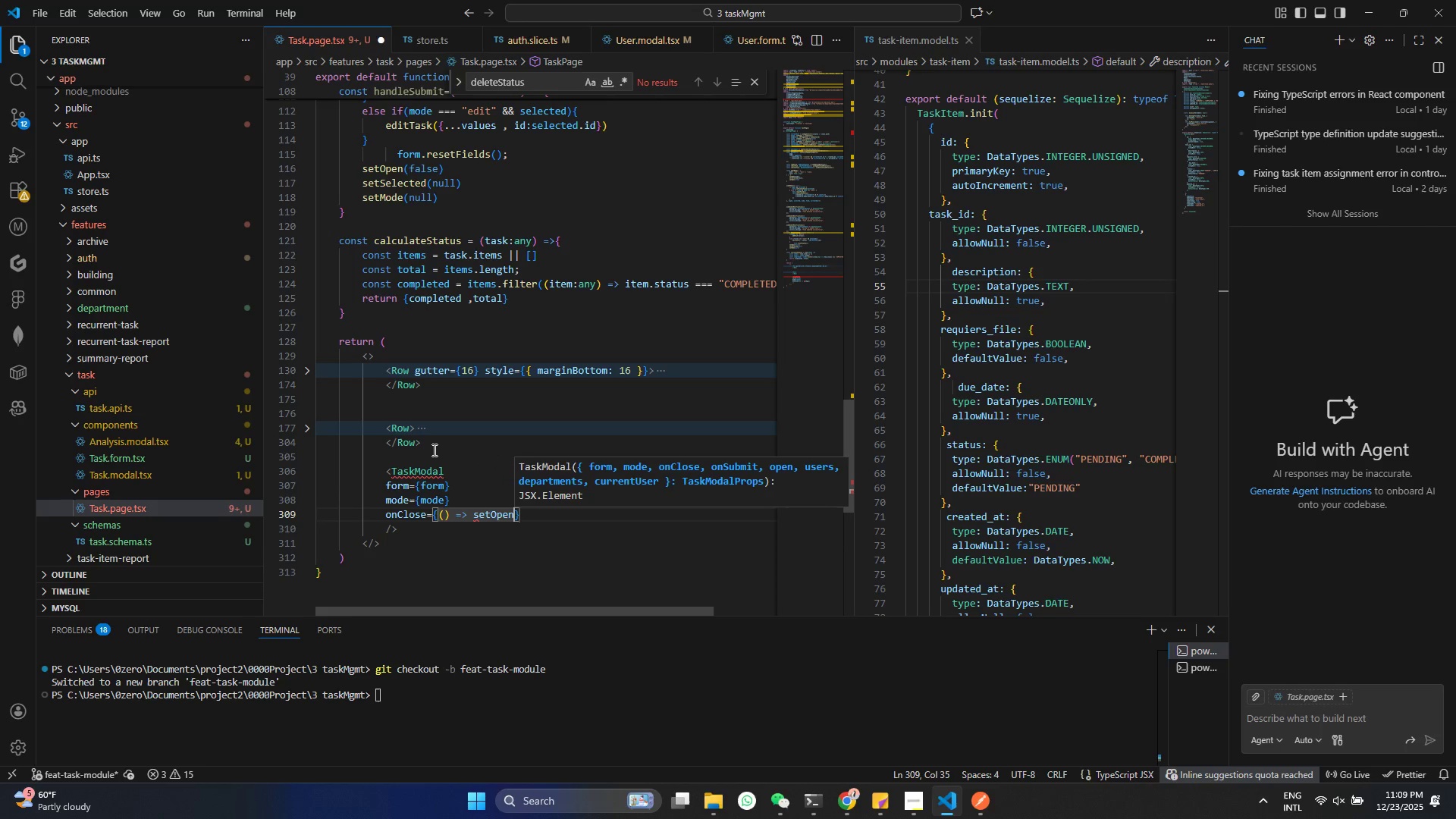 
key(Control+ControlLeft)
 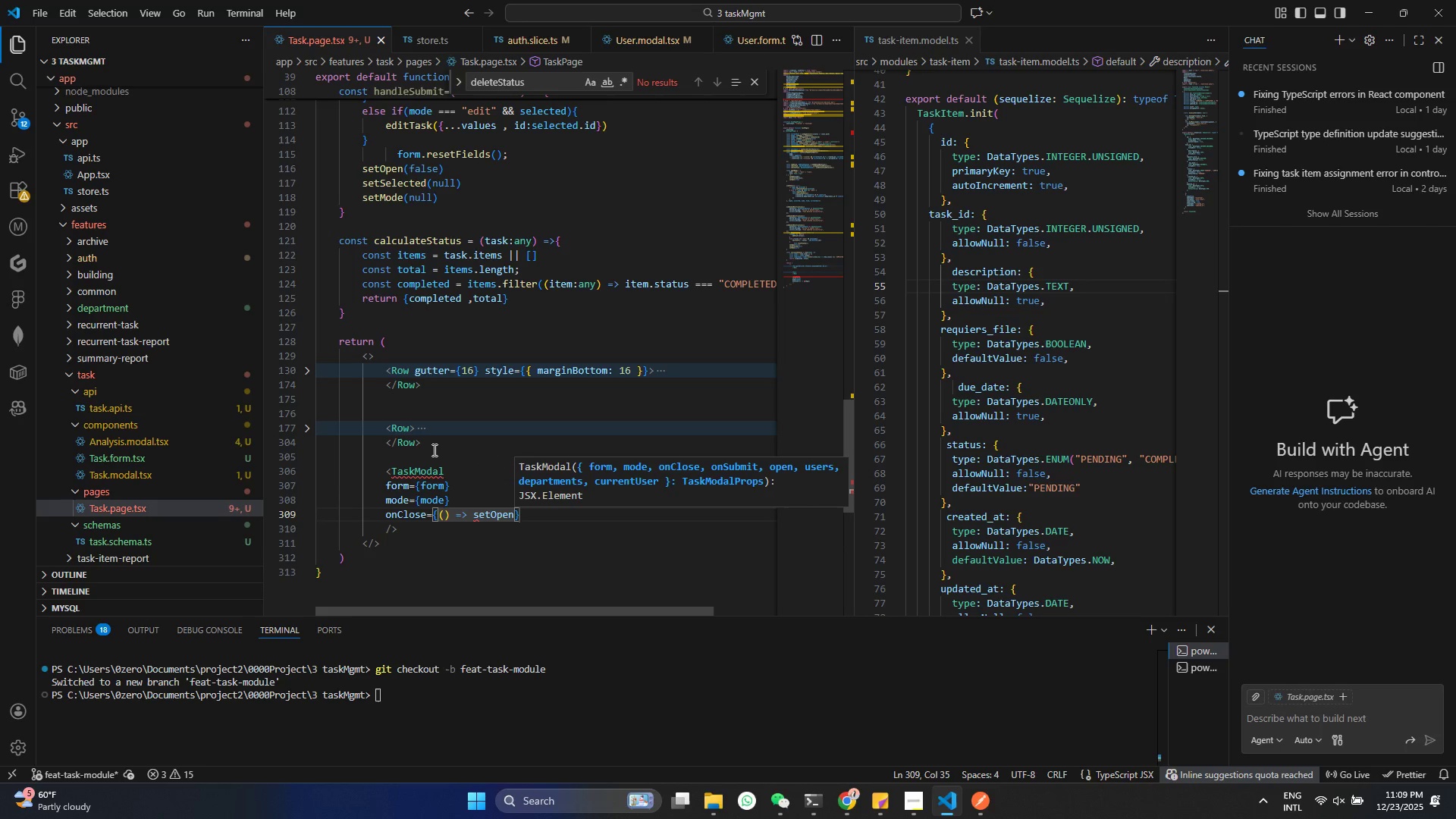 
key(Control+S)
 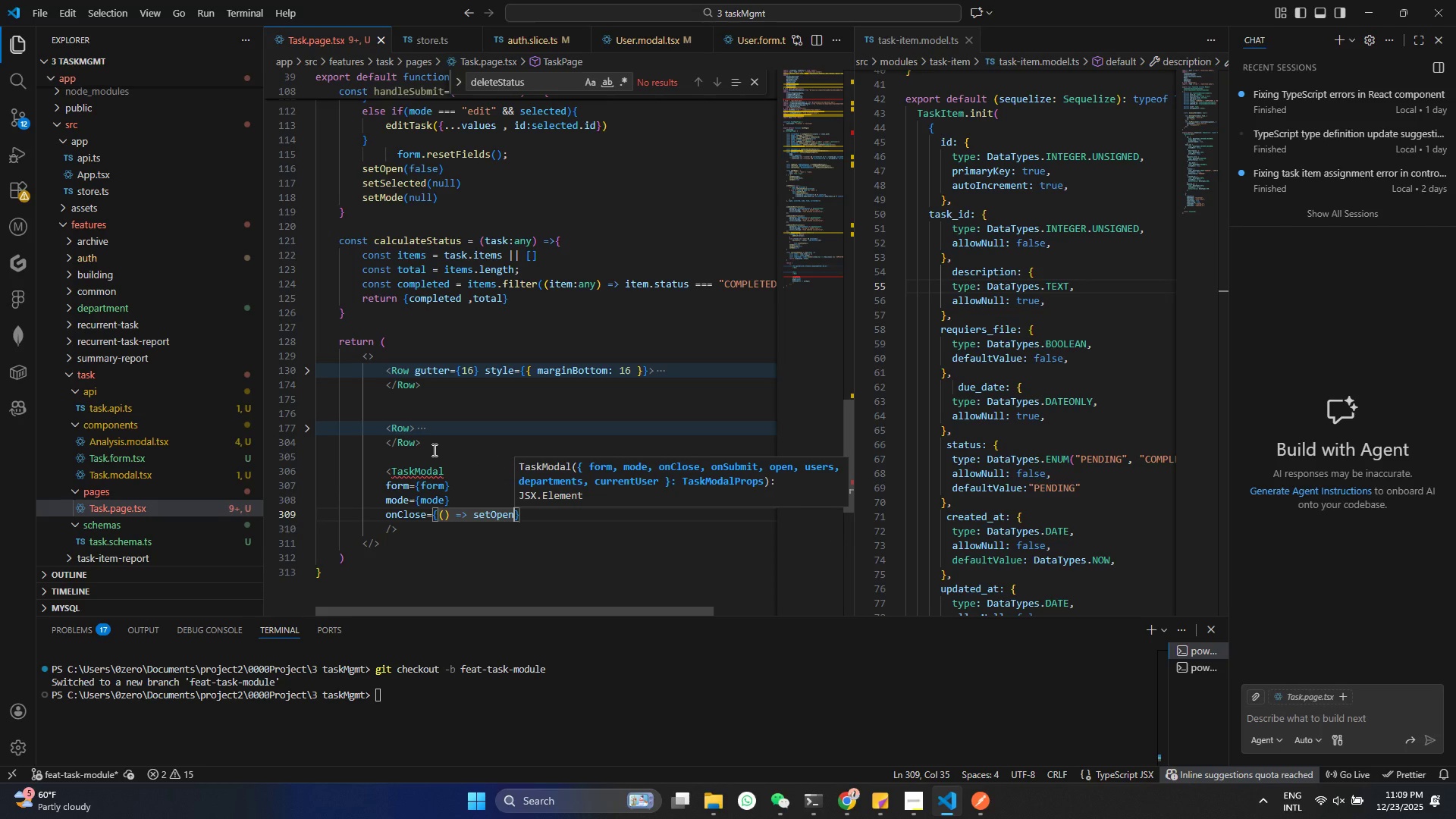 
type((fal)
 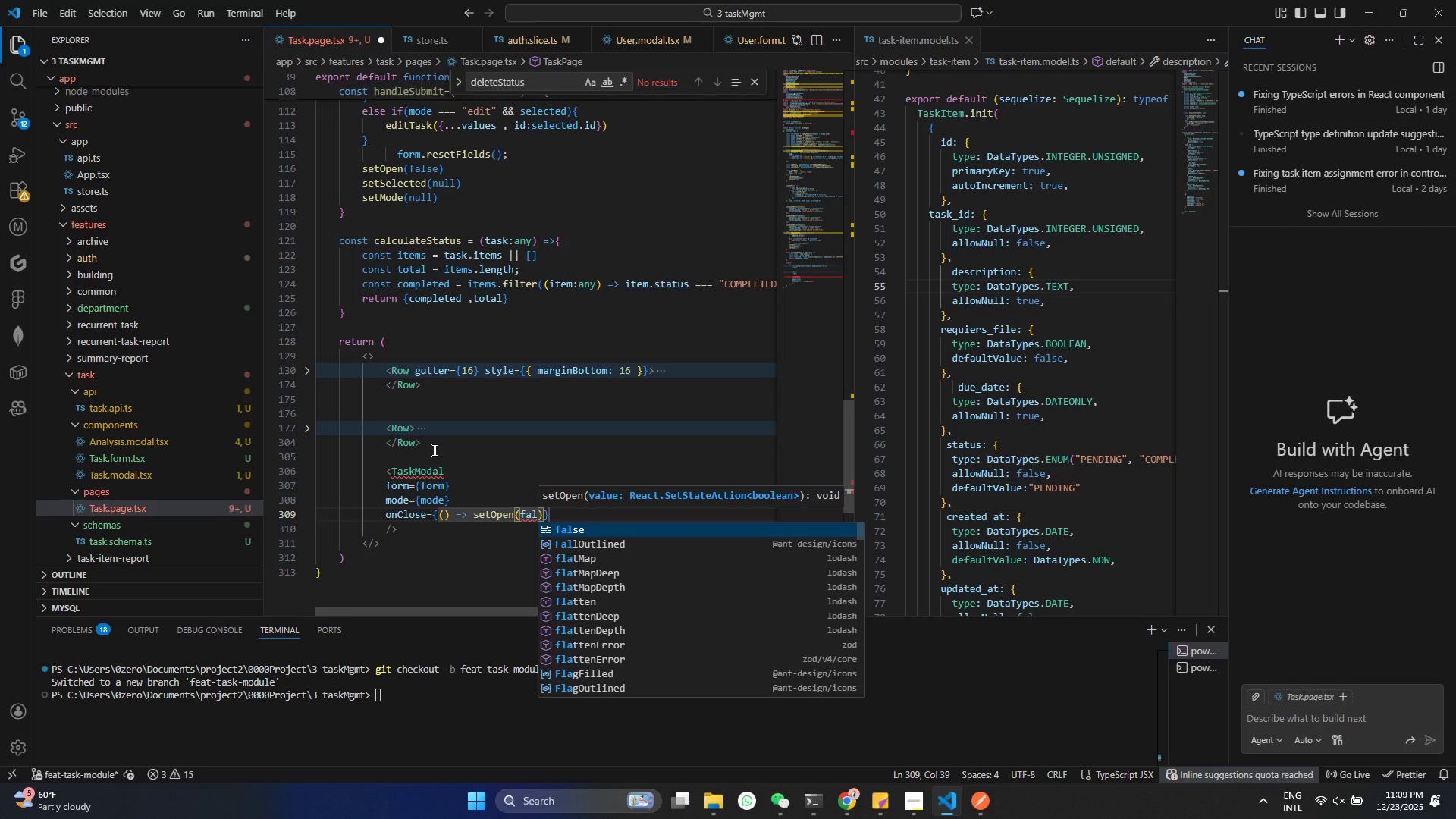 
hold_key(key=ControlLeft, duration=0.34)
 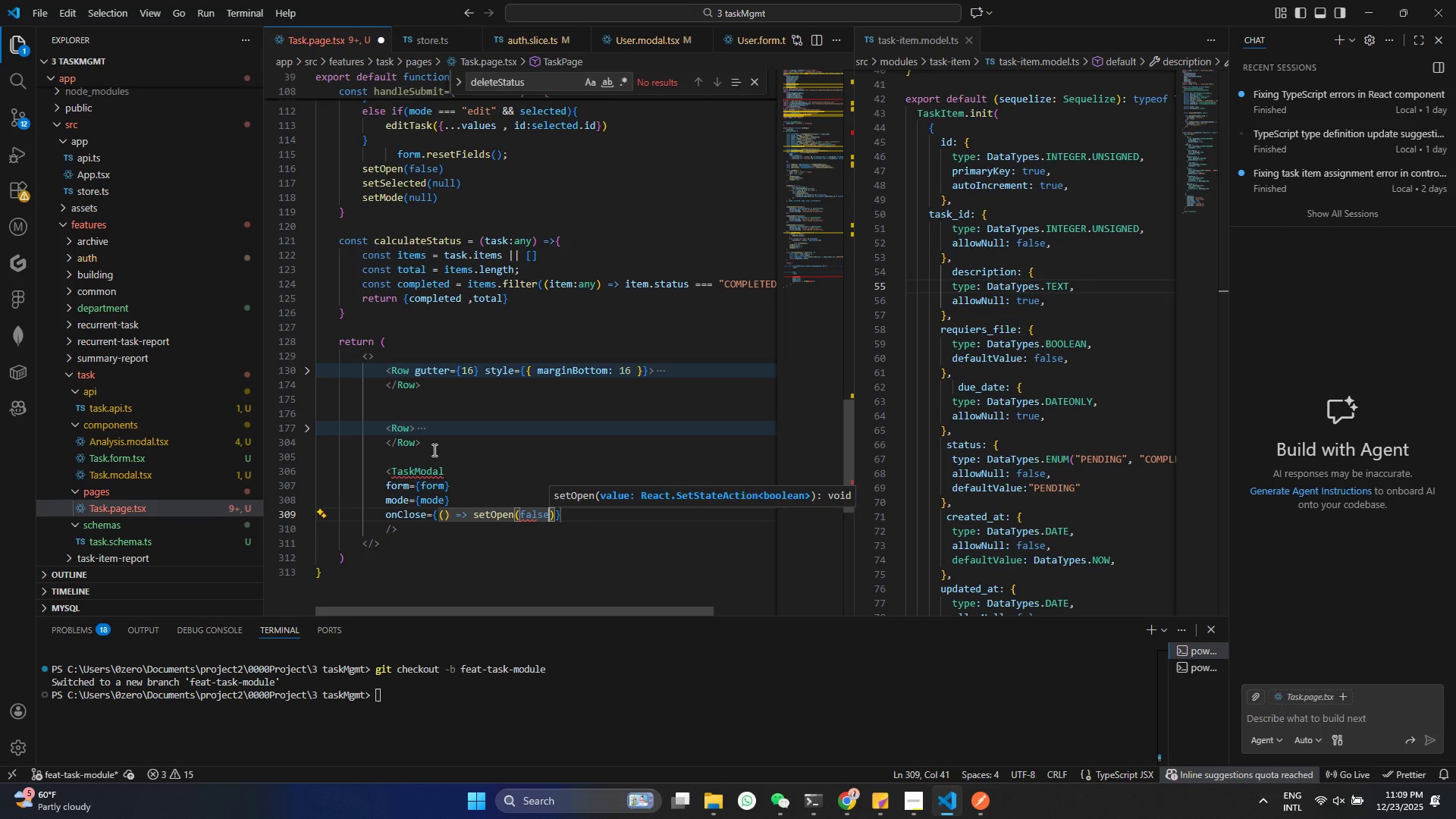 
key(Enter)
 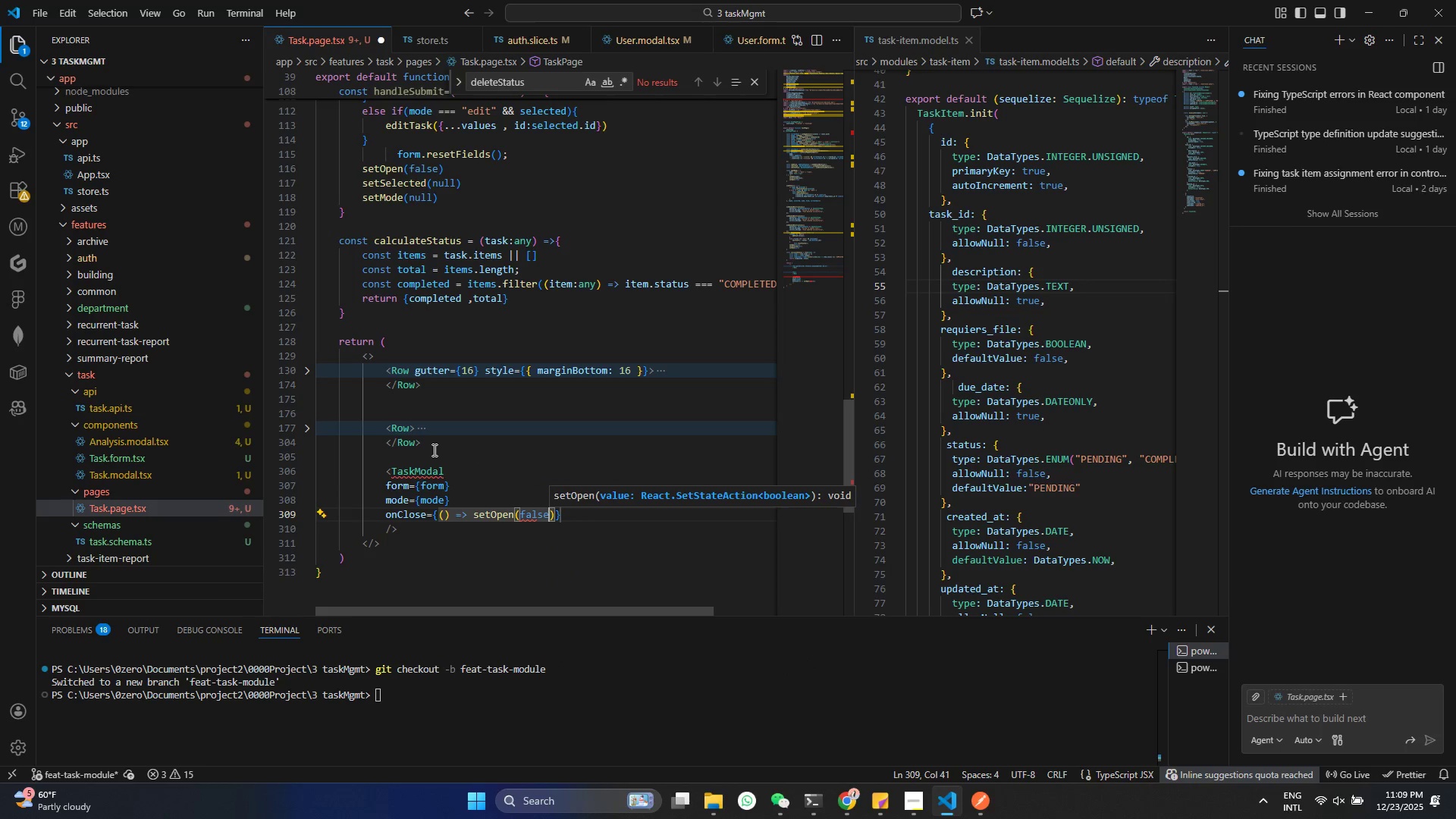 
key(Control+S)
 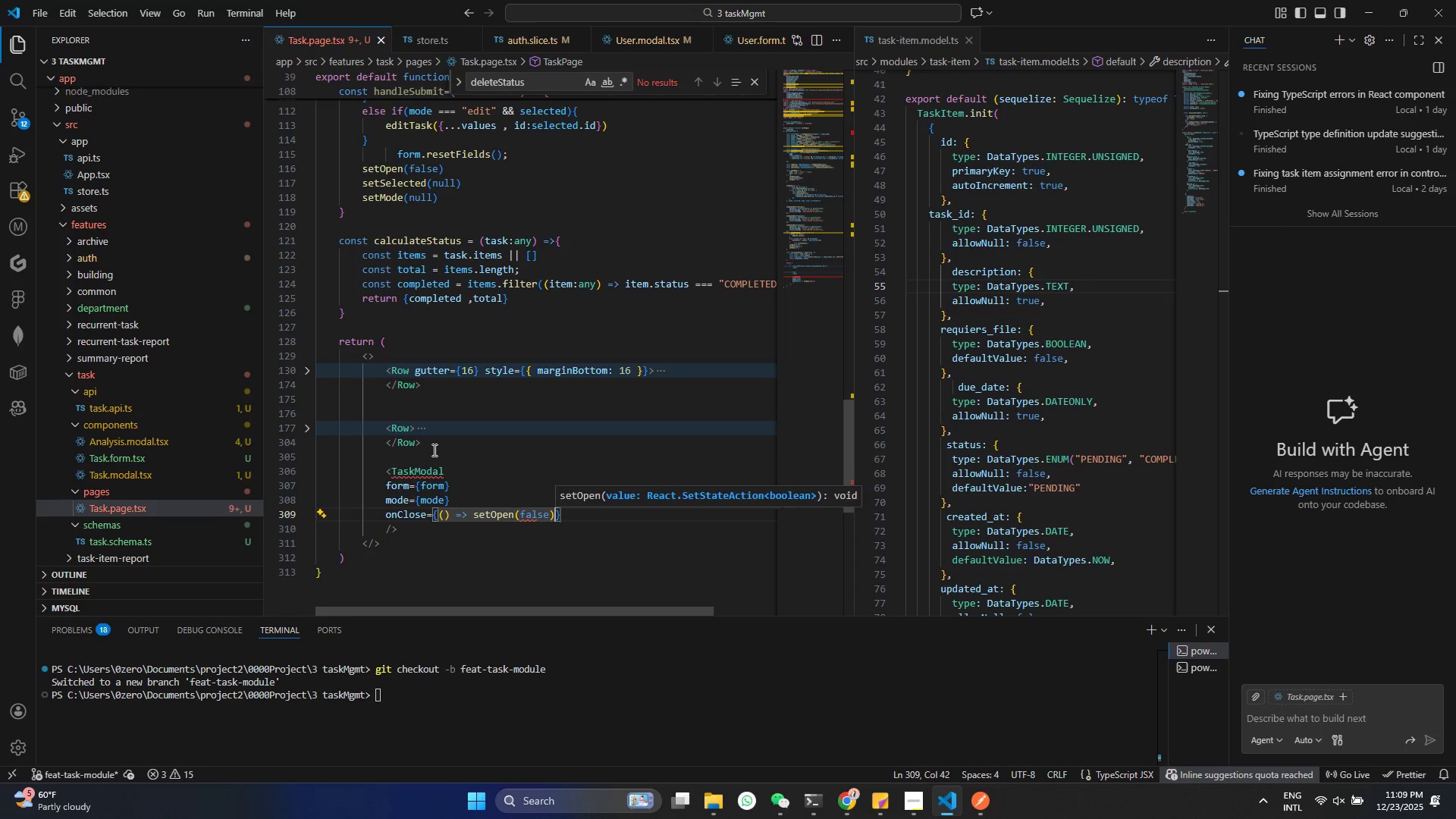 
key(ArrowRight)
 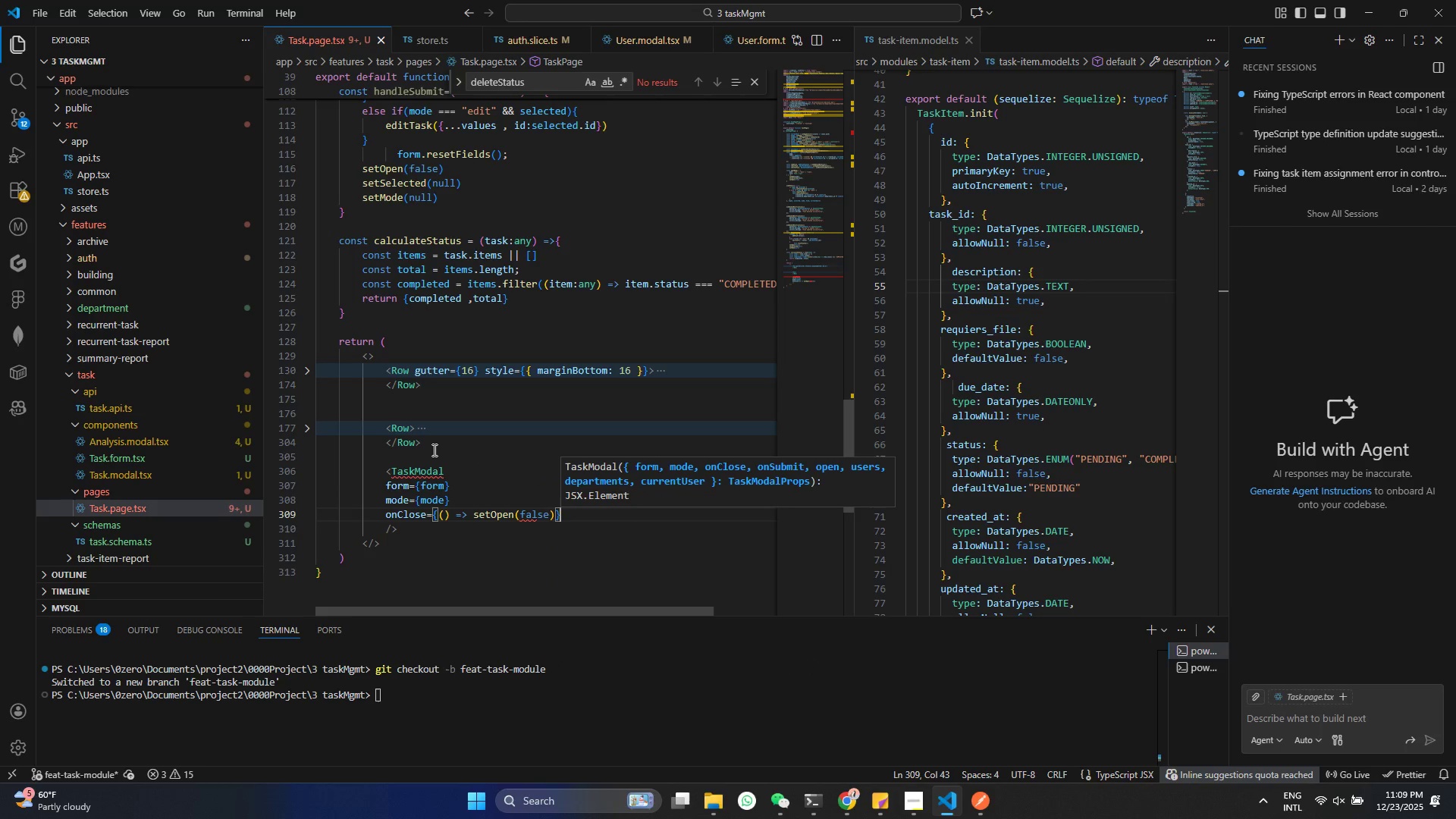 
key(ArrowRight)
 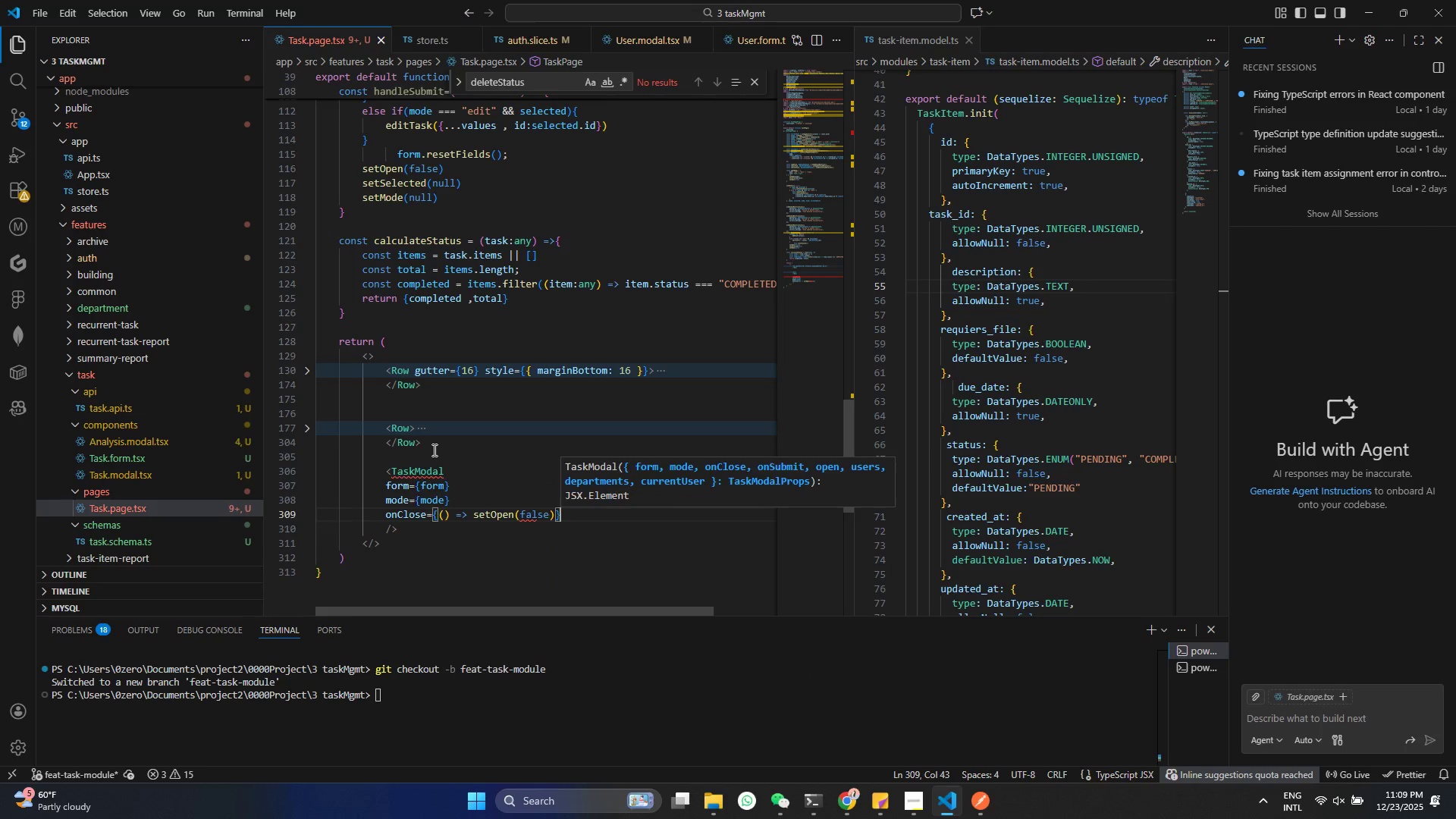 
key(Enter)
 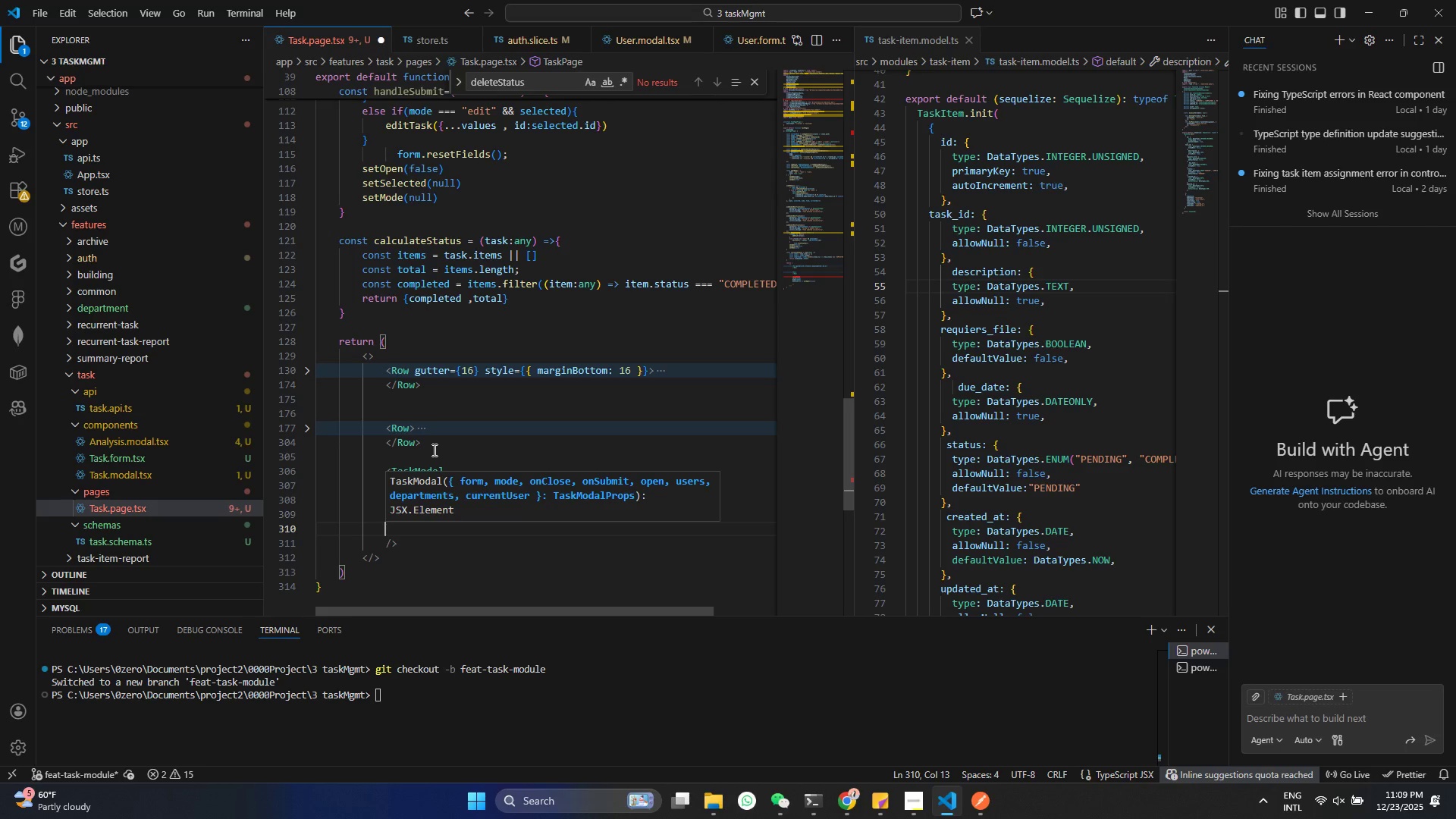 
type(onS)
 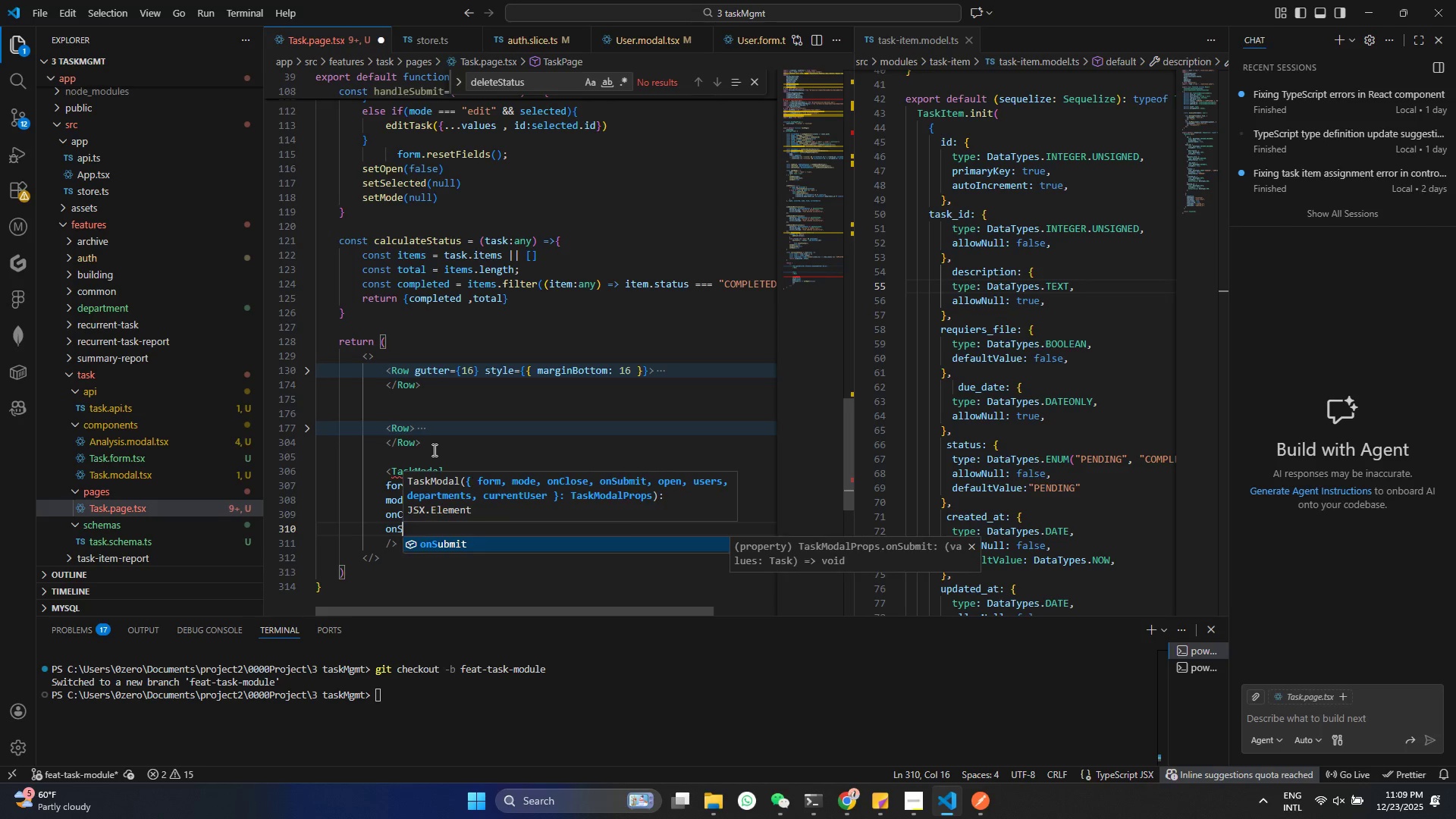 
key(Enter)
 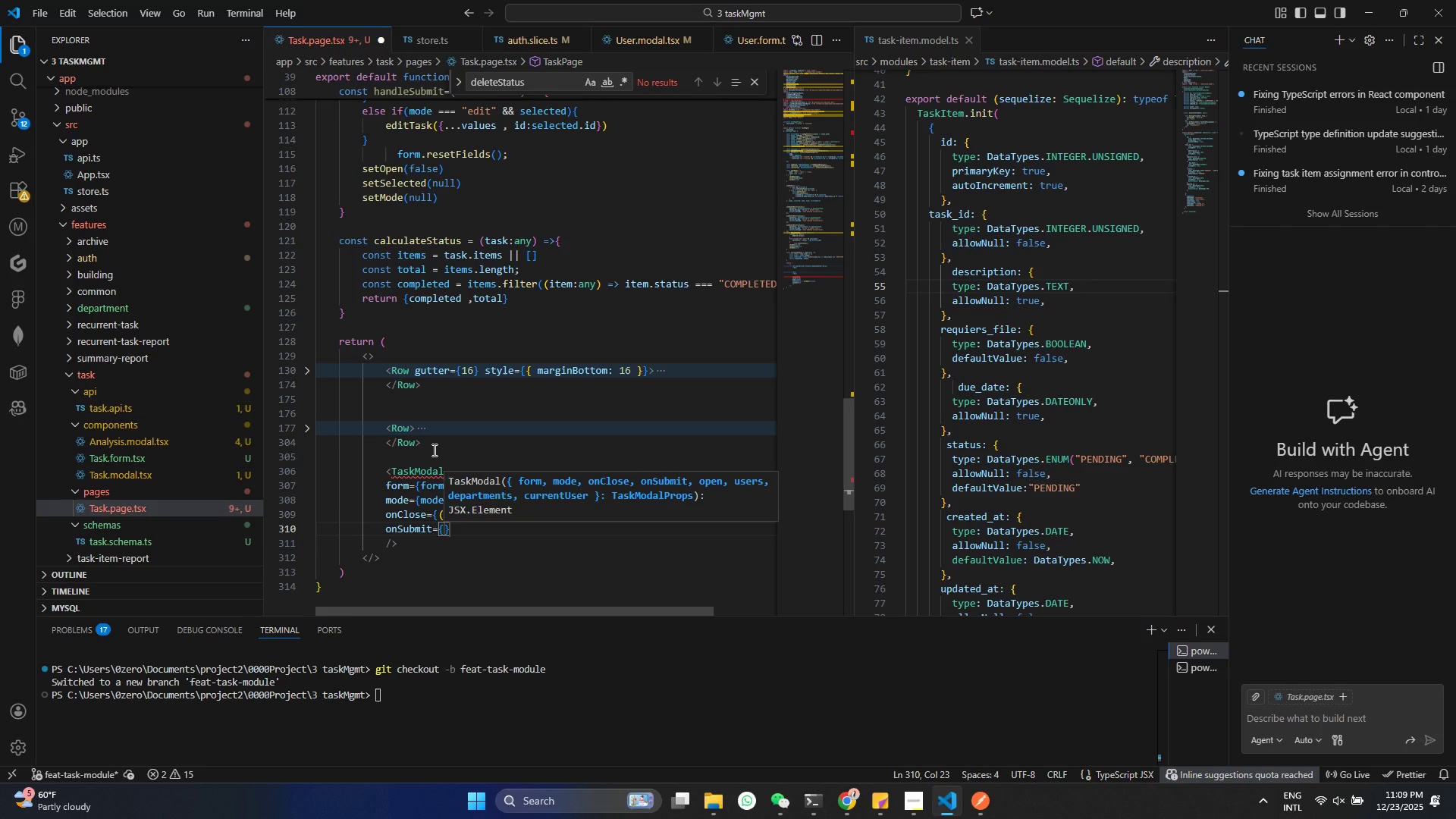 
hold_key(key=ShiftRight, duration=1.03)
 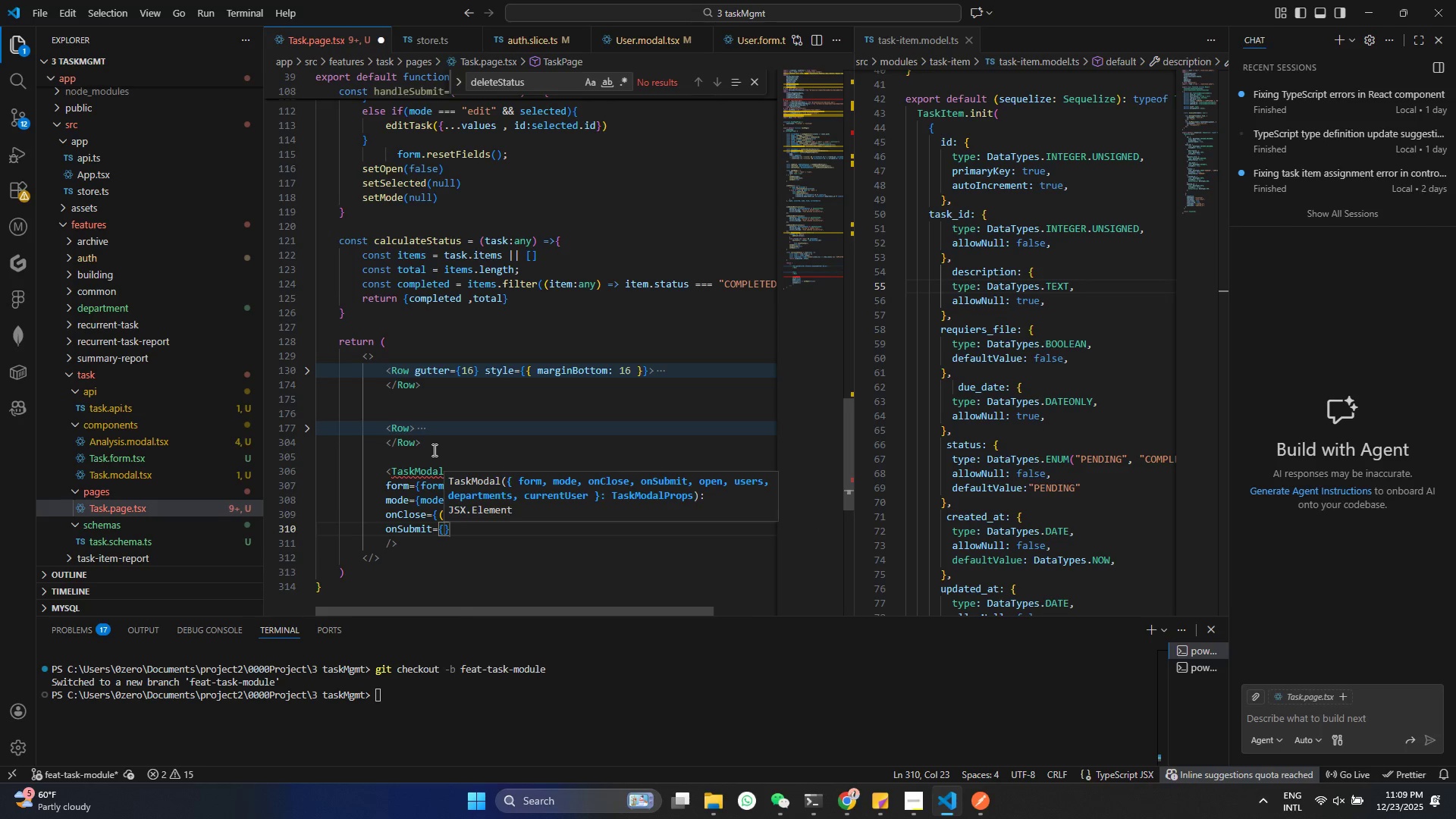 
type(ha)
 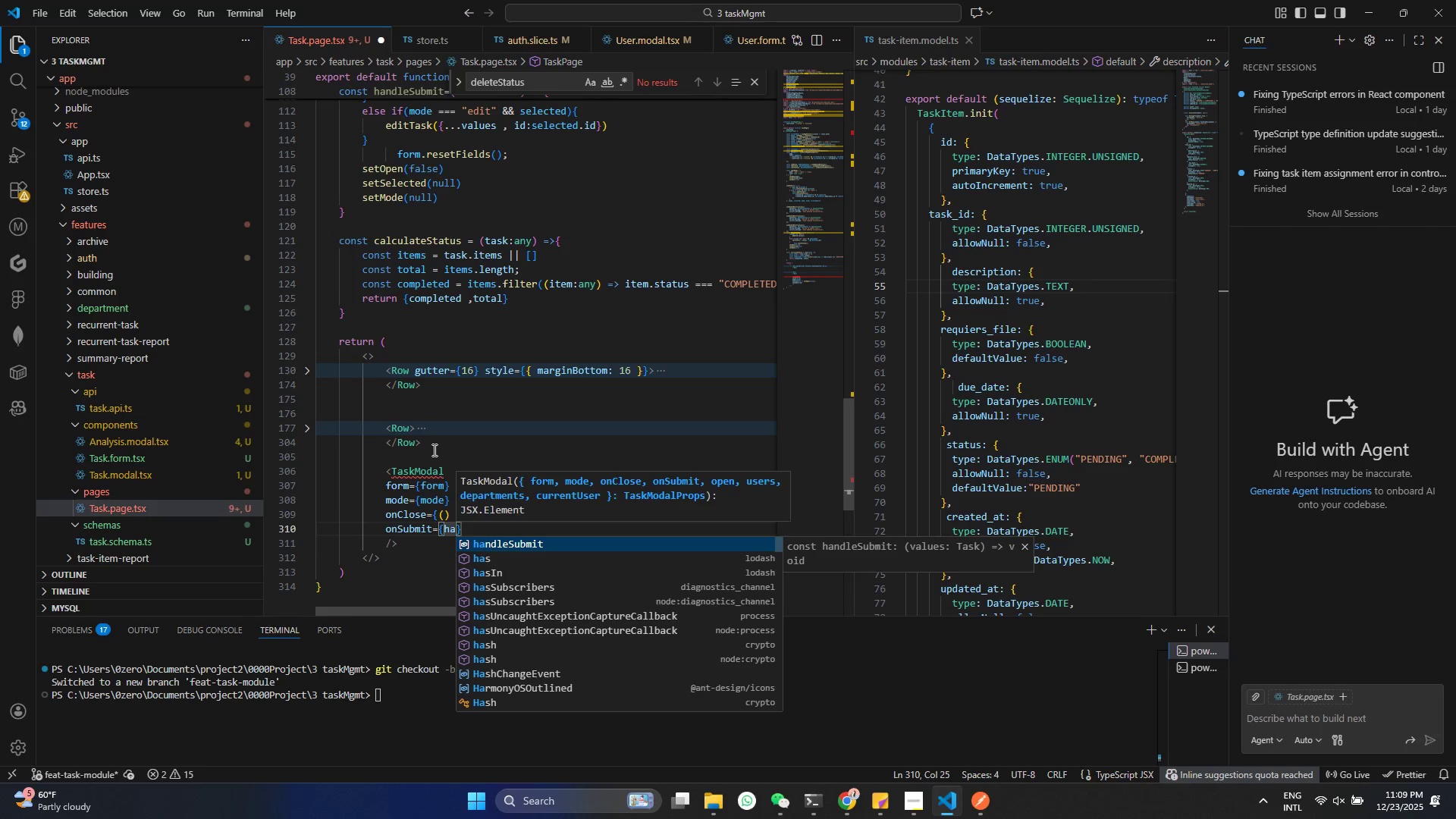 
key(Enter)
 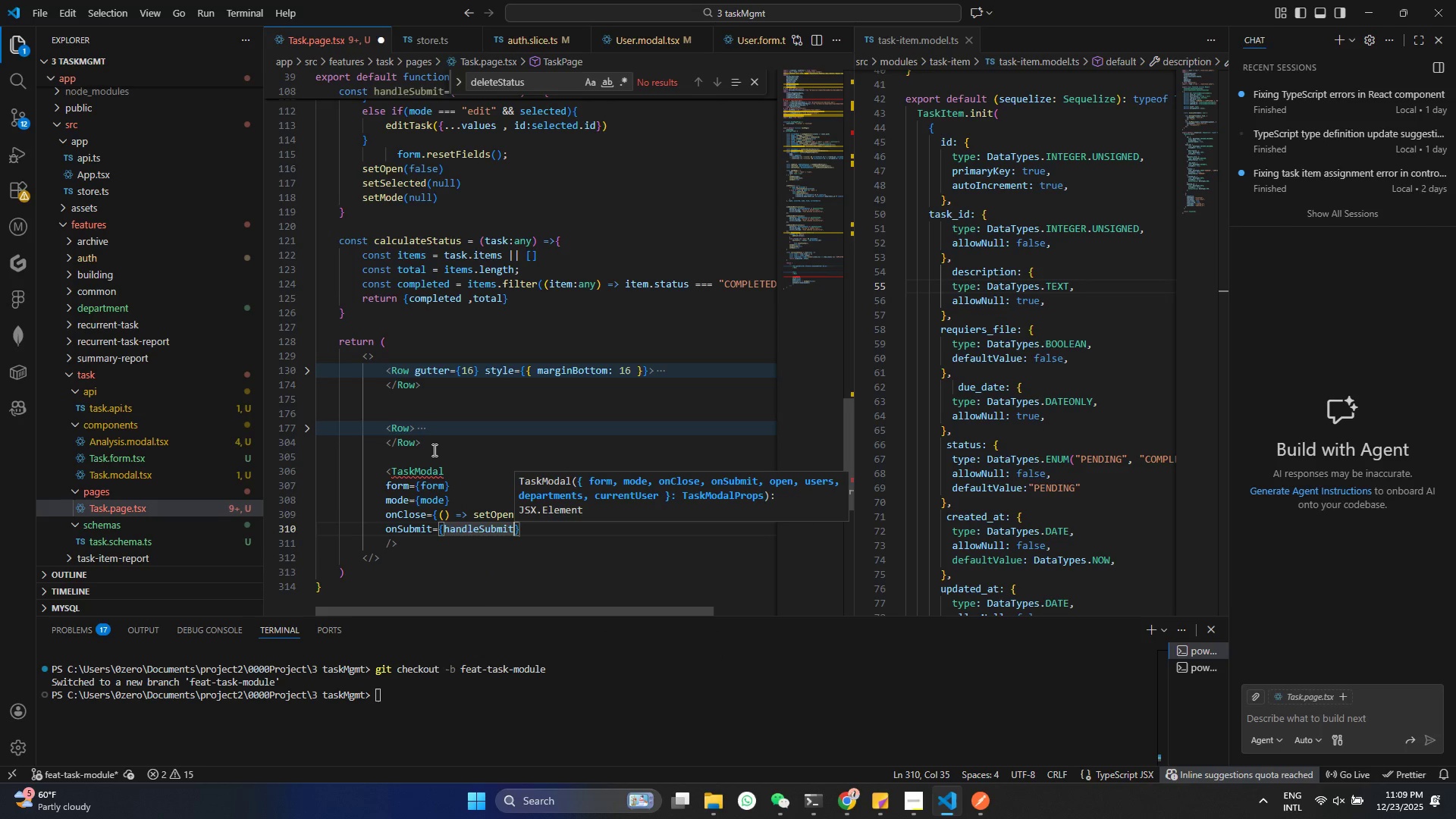 
key(Control+ControlLeft)
 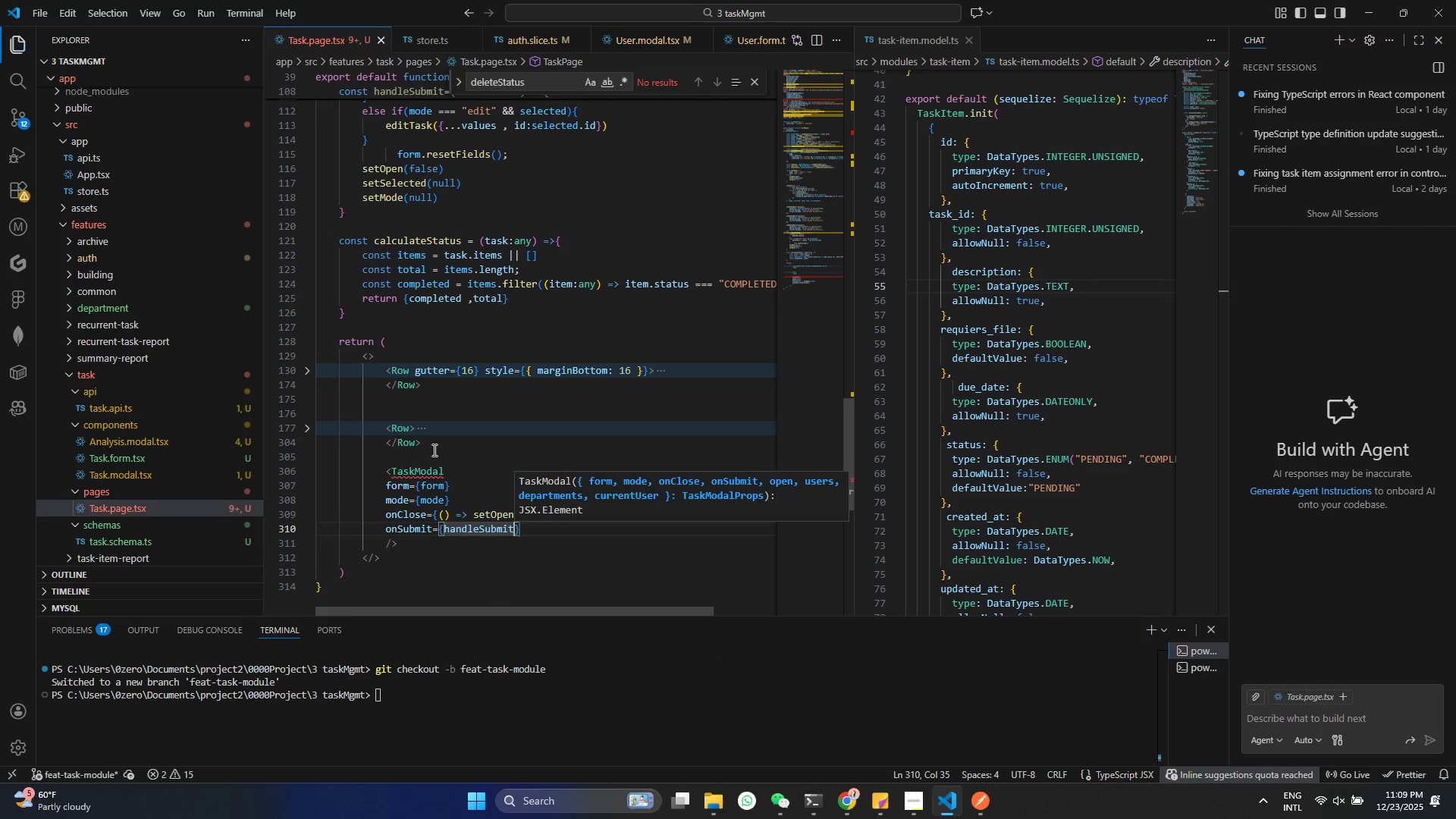 
key(Control+S)
 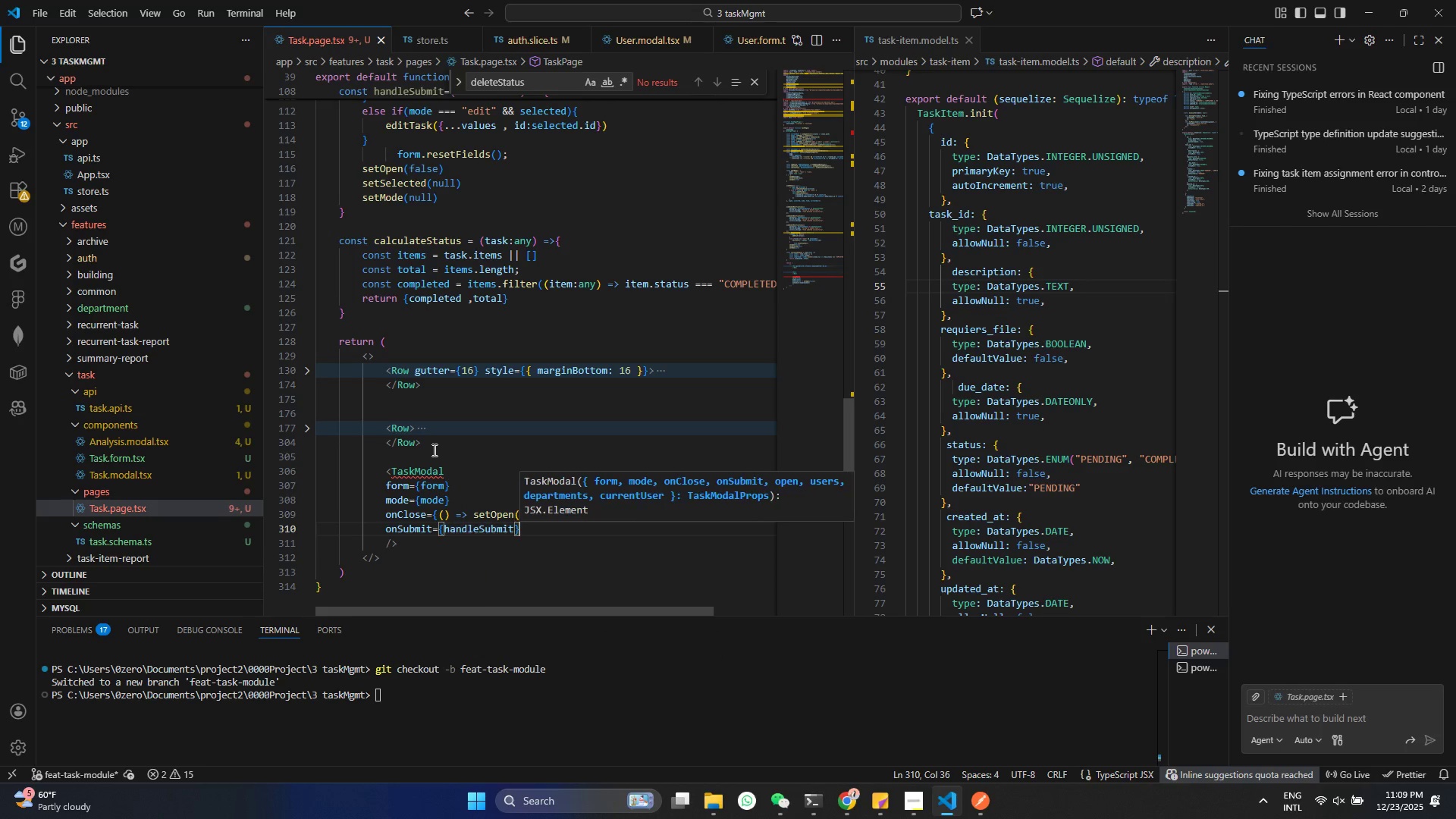 
key(ArrowRight)
 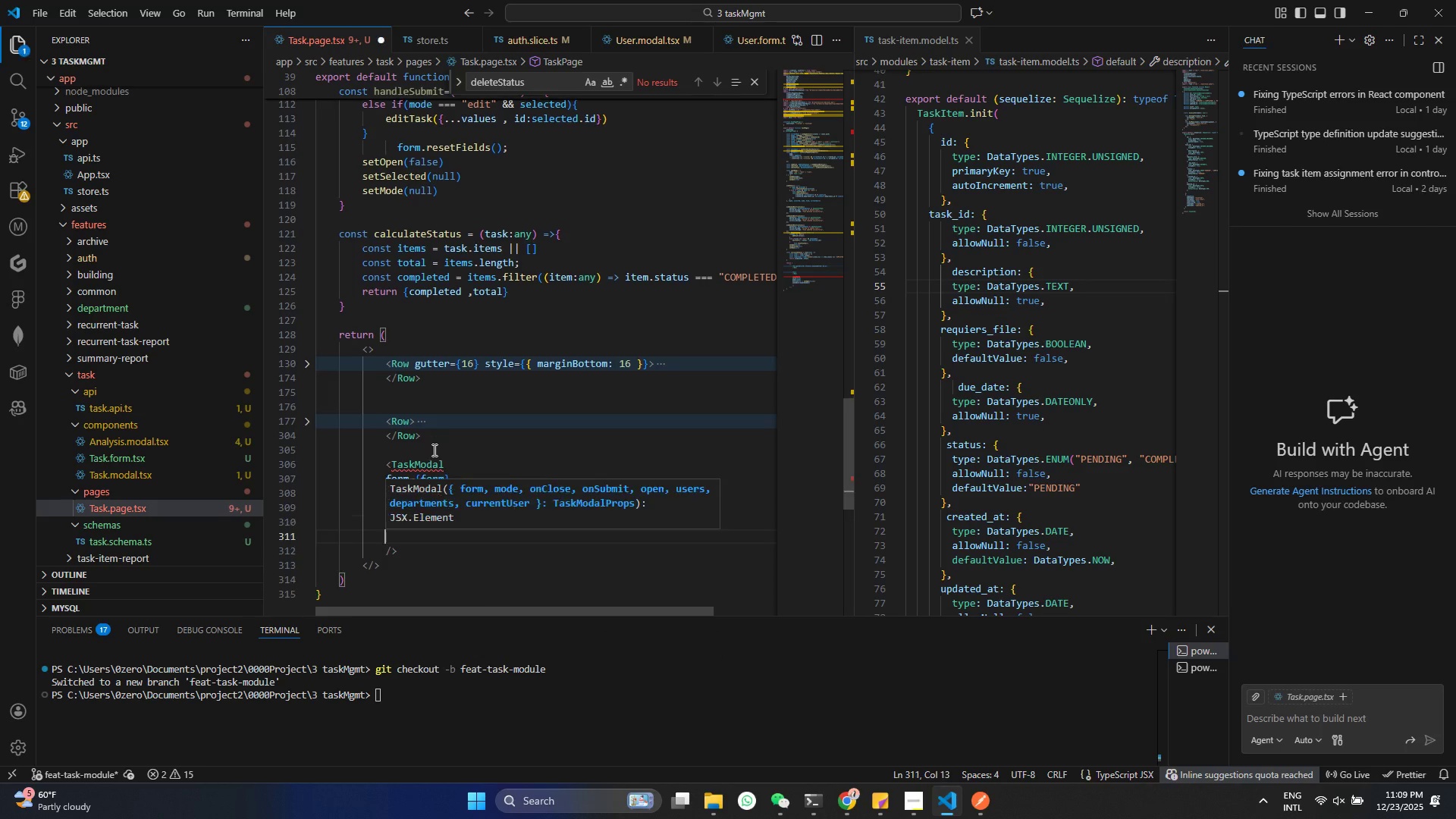 
key(Enter)
 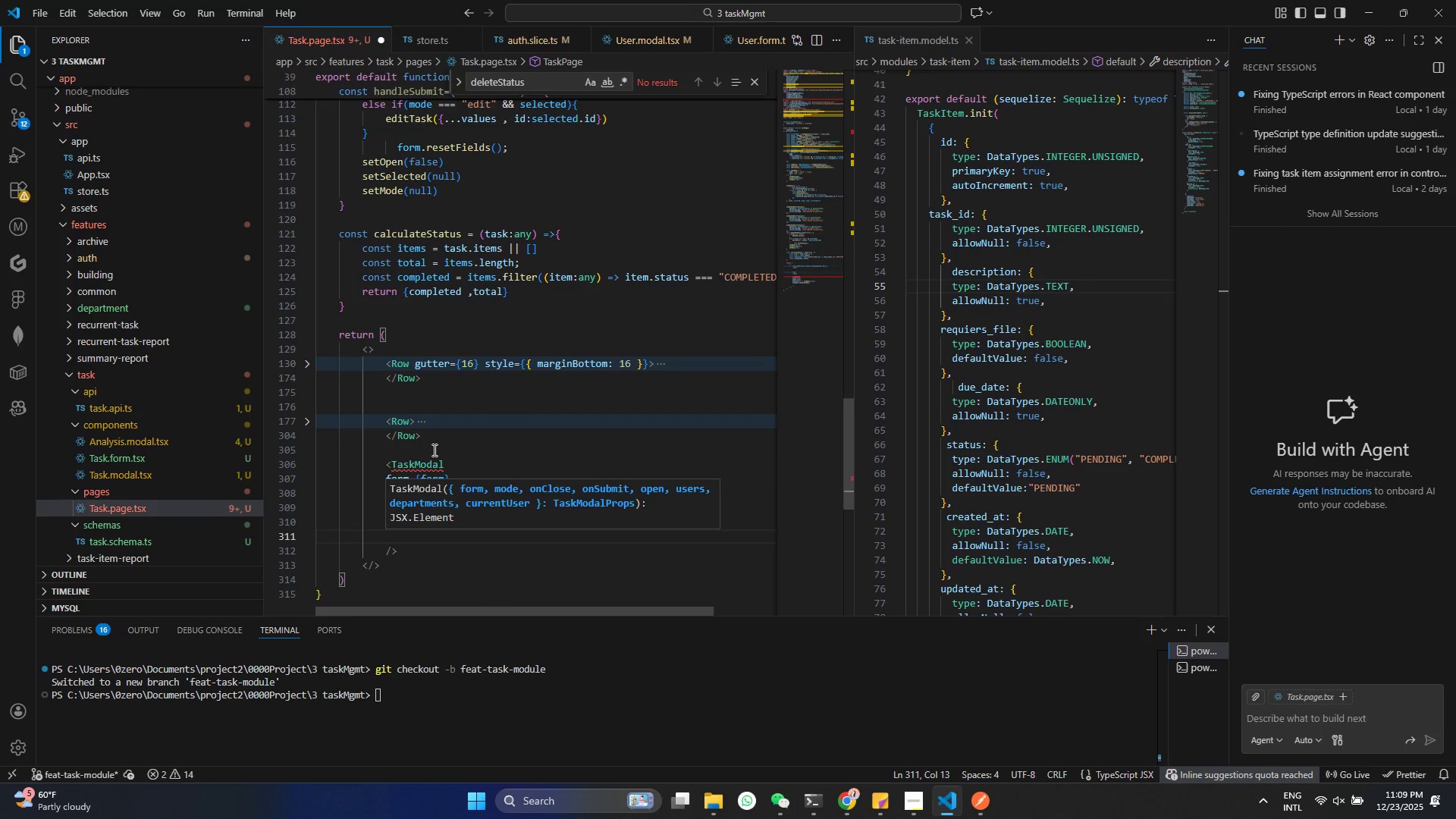 
type(ope)
 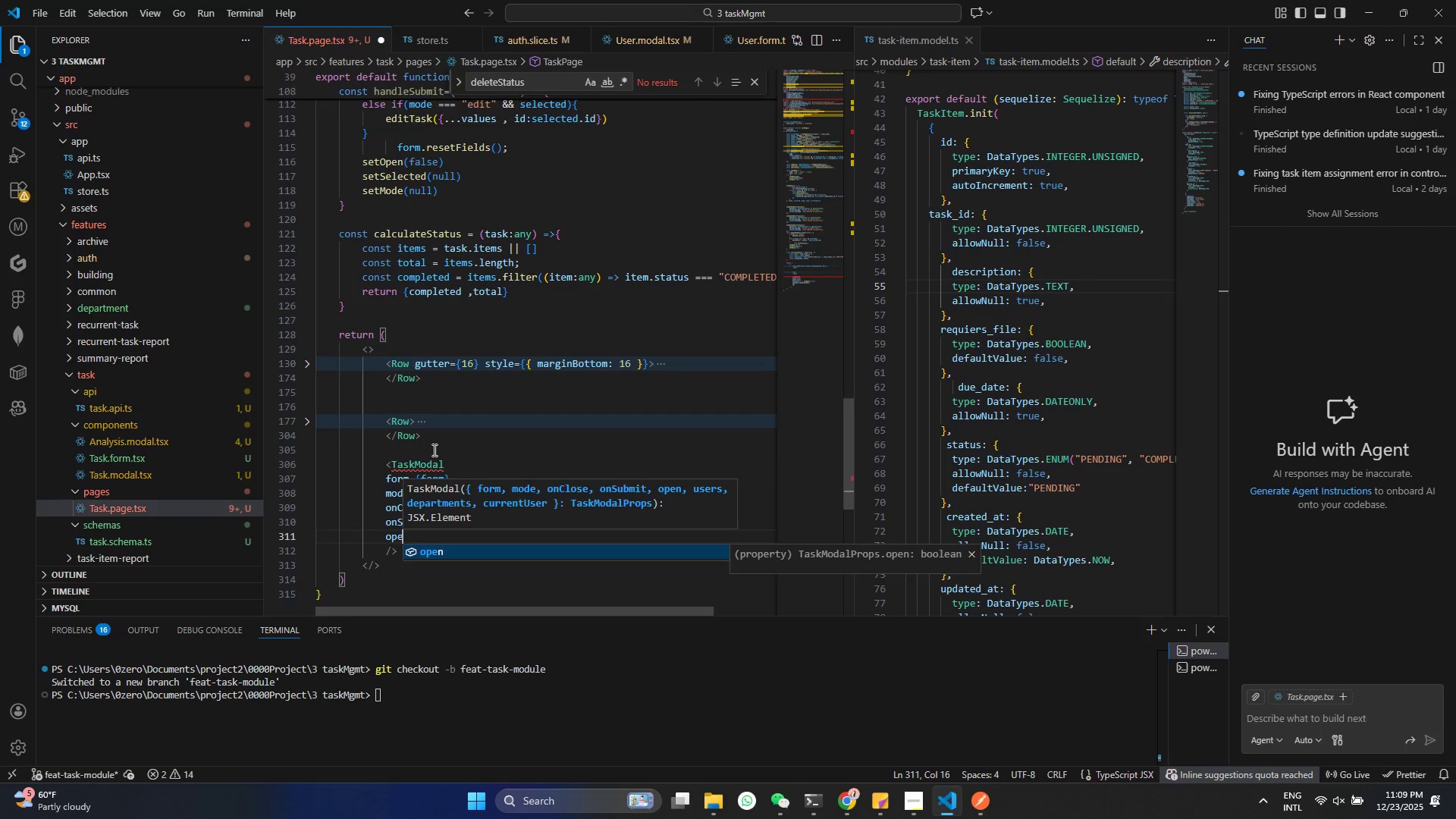 
key(Enter)
 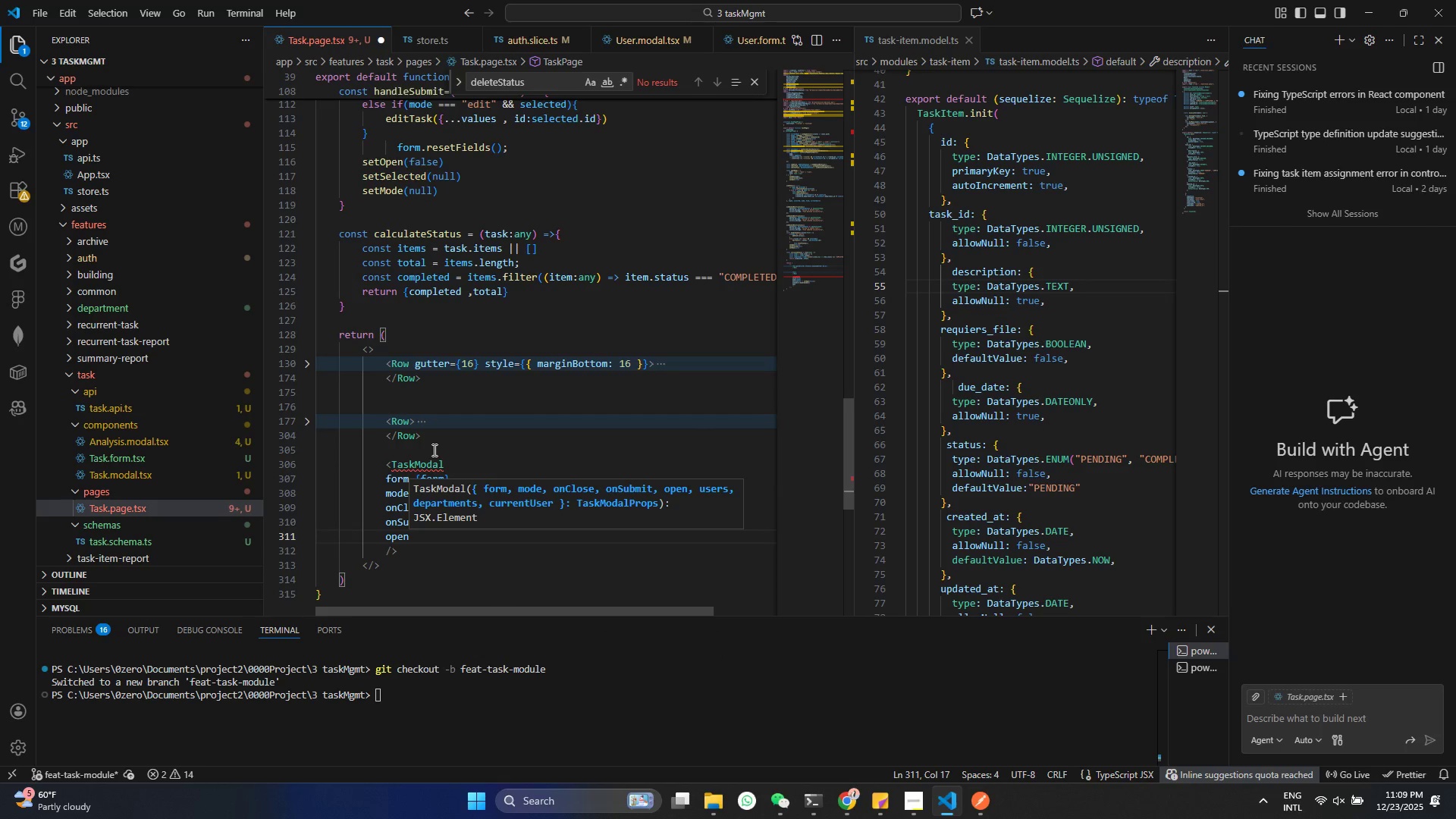 
type(=:)
key(Backspace)
type({open)
 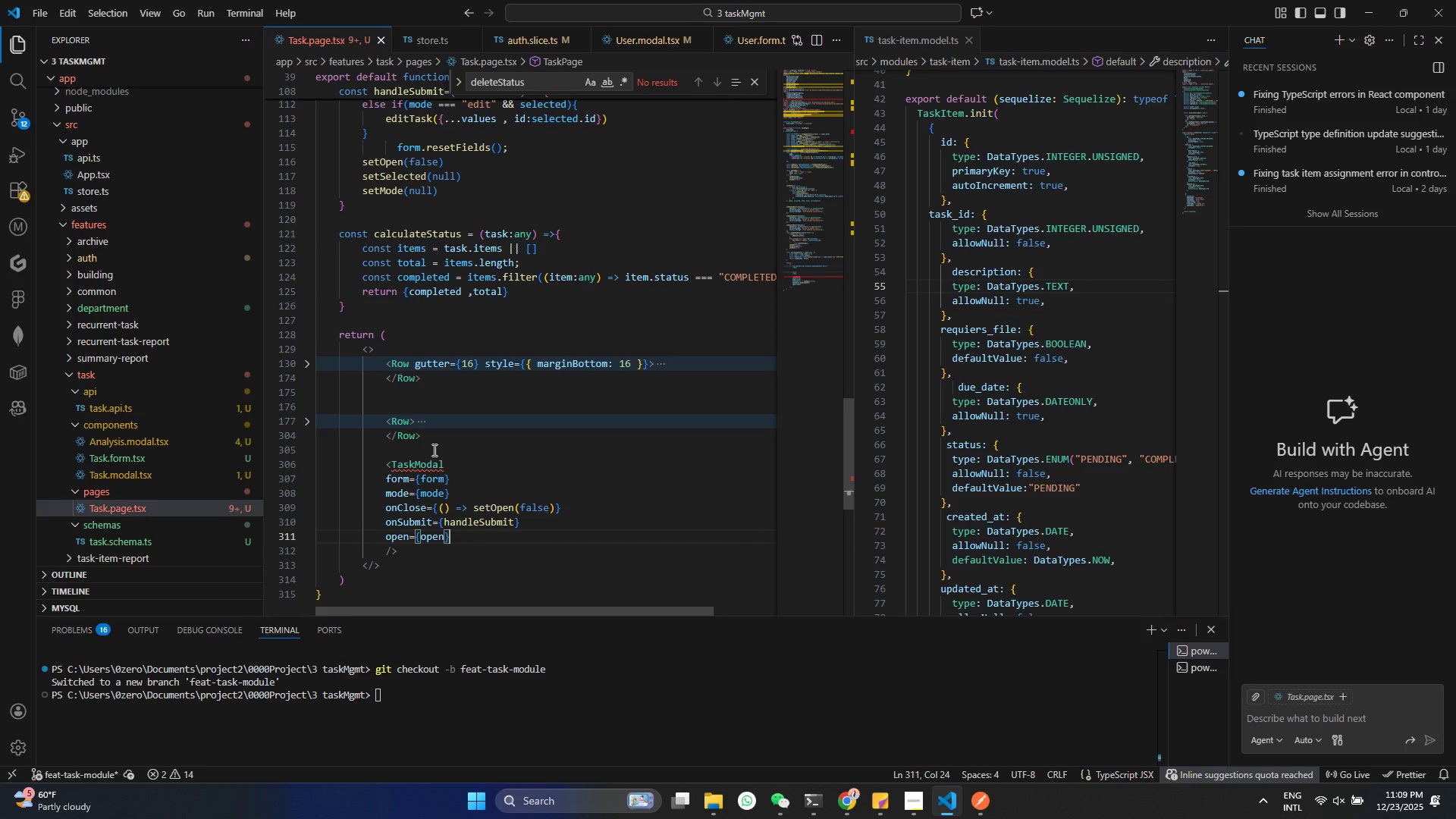 
key(Control+S)
 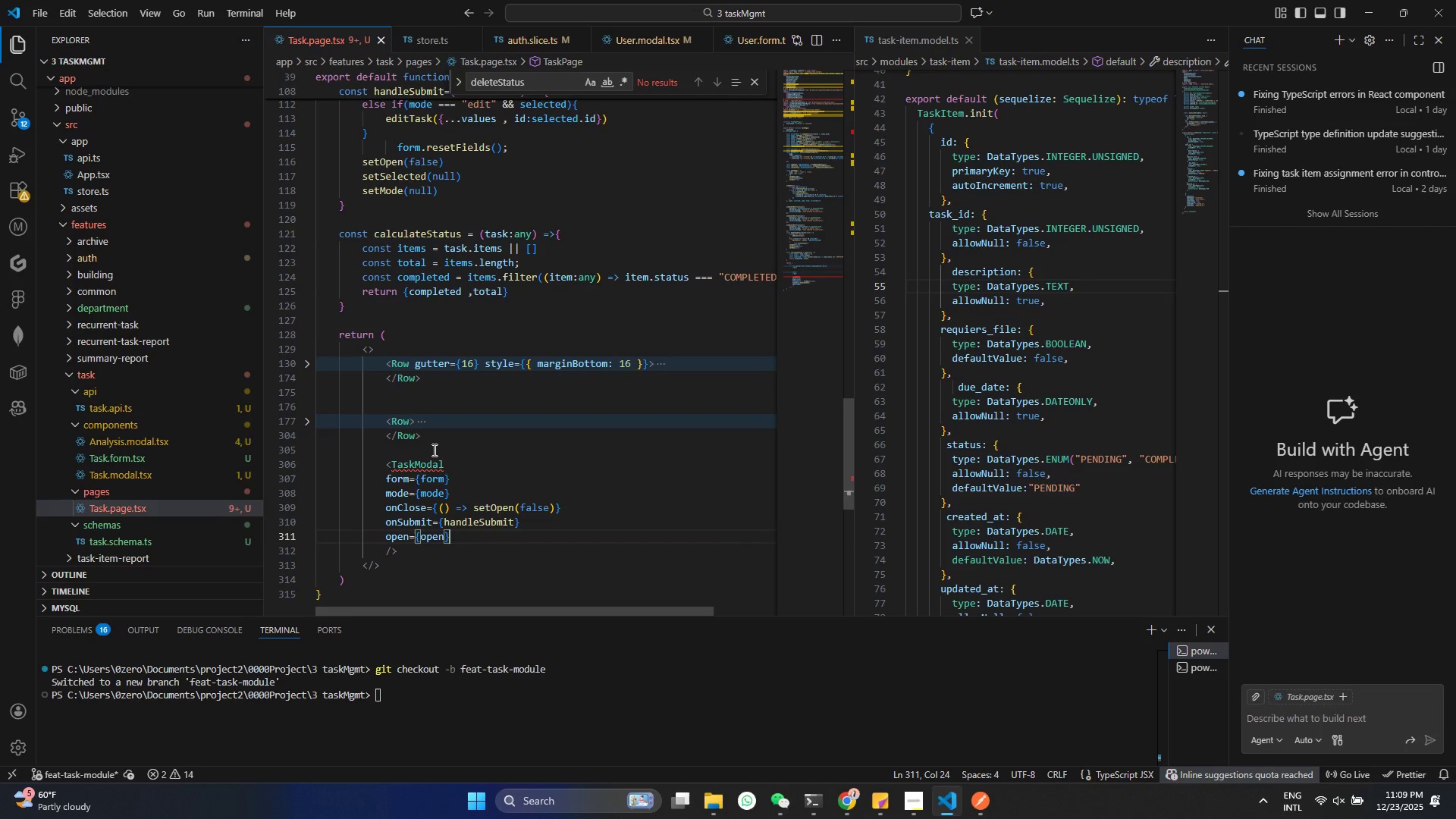 
key(Control+ArrowRight)
 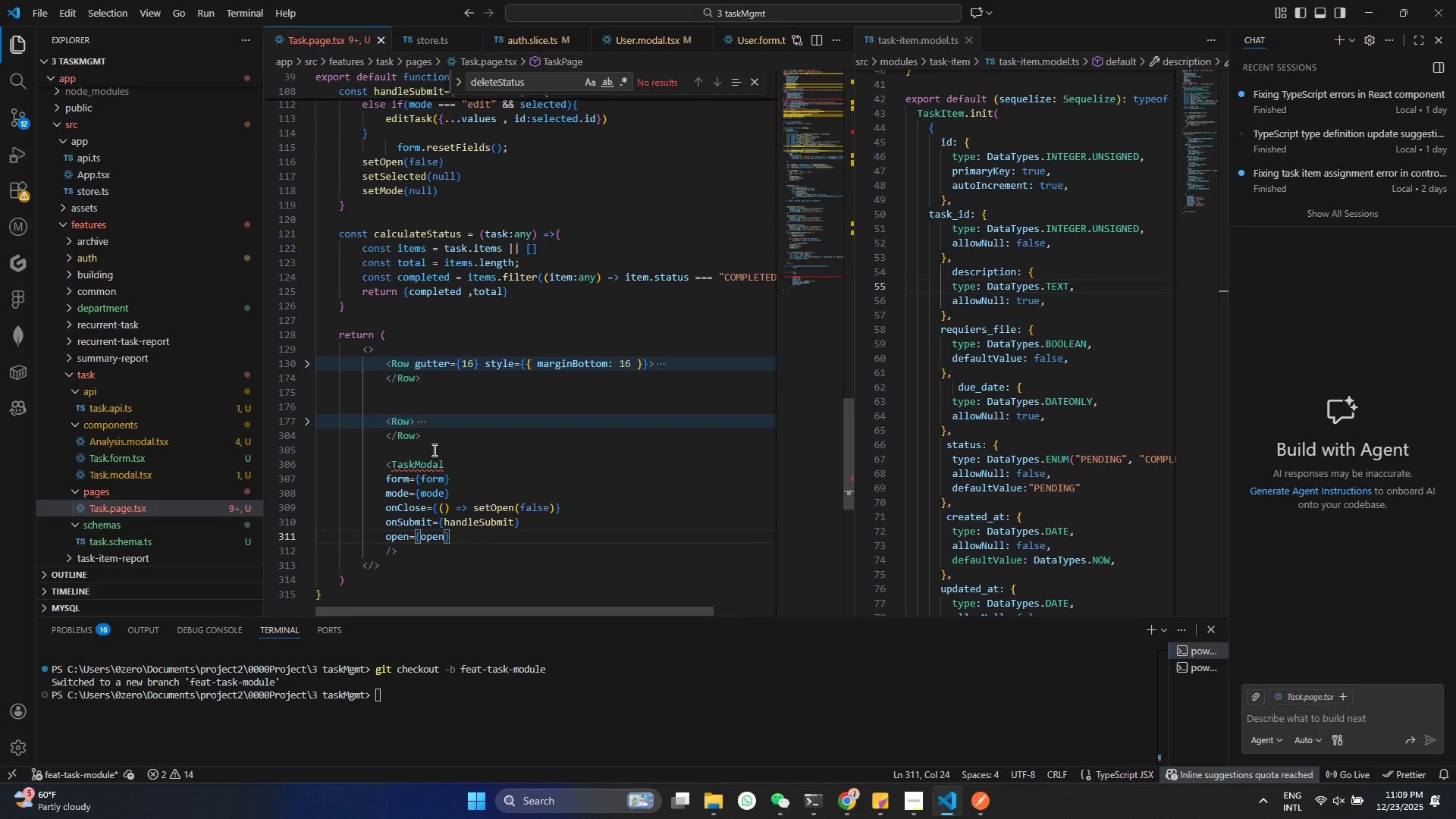 
key(Enter)
 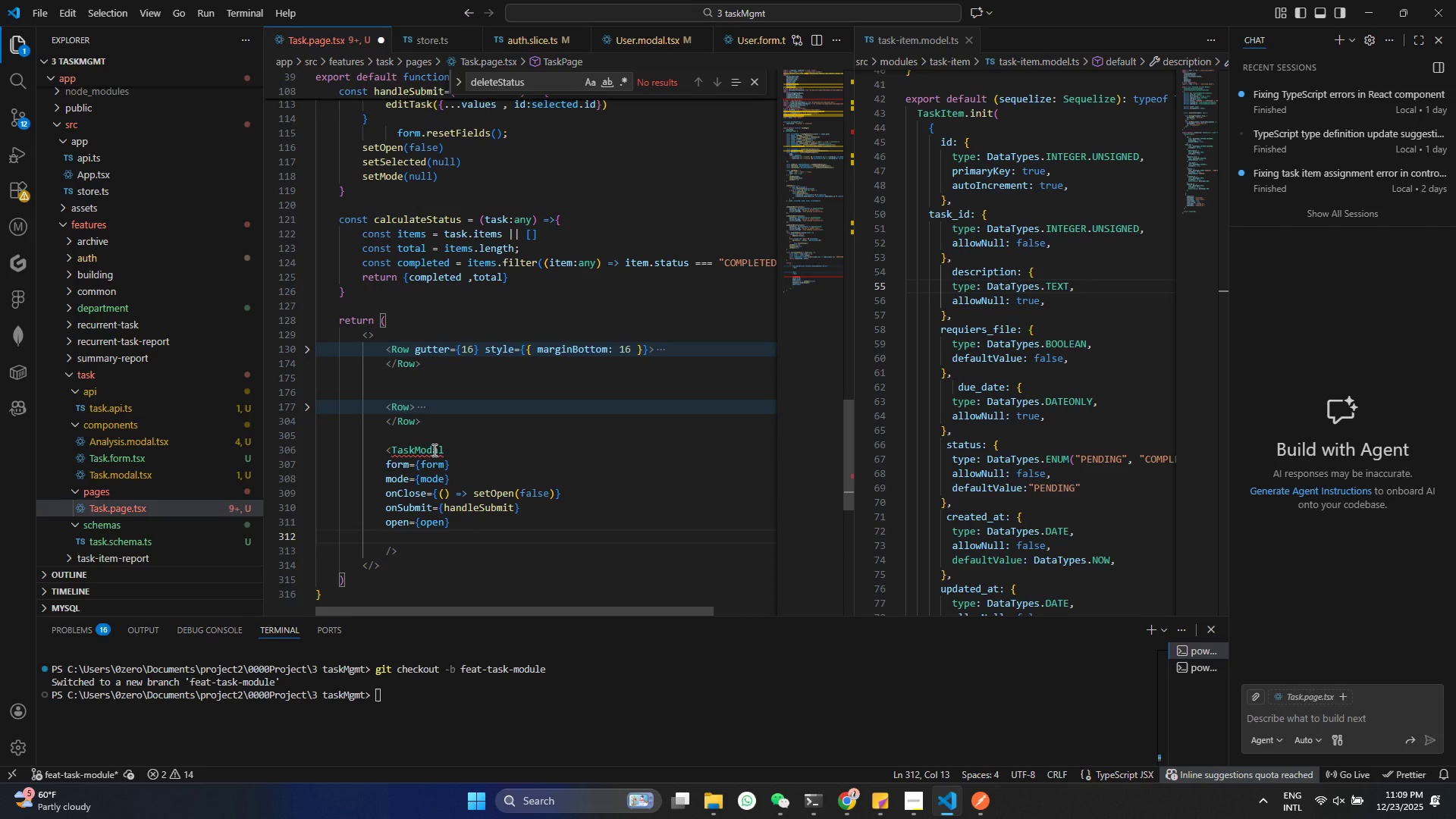 
type(user)
 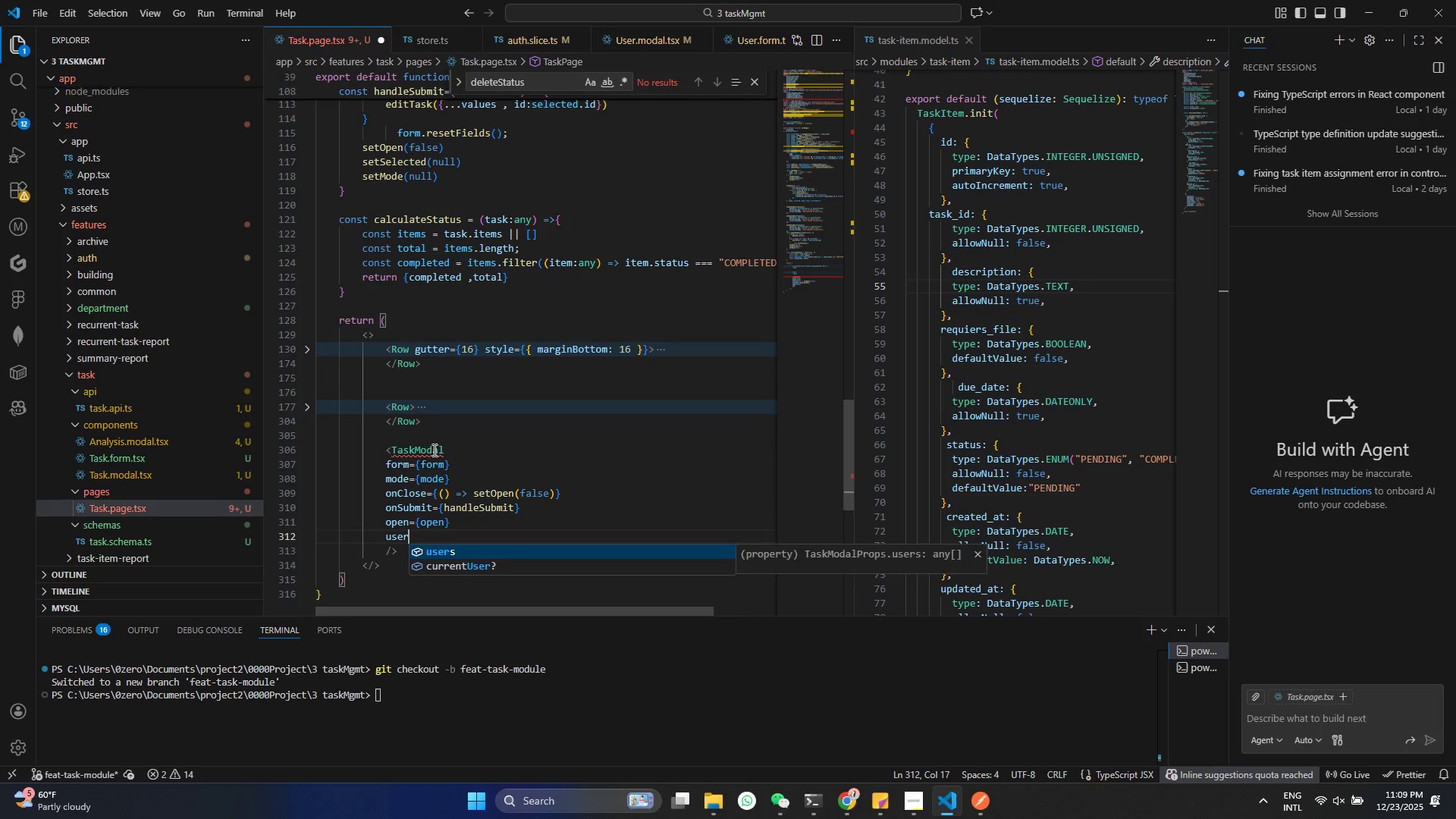 
key(Enter)
 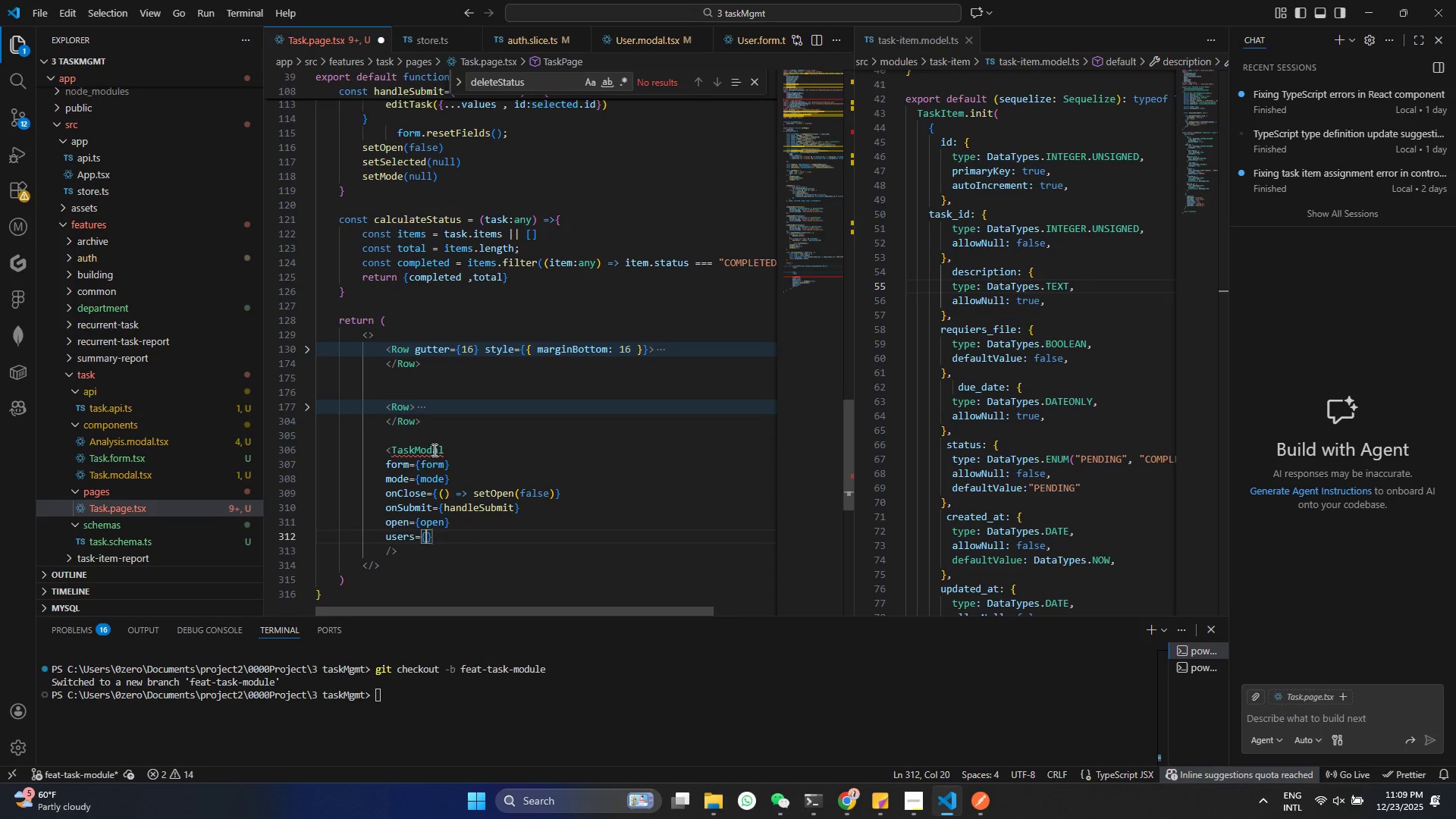 
type(userQ)
 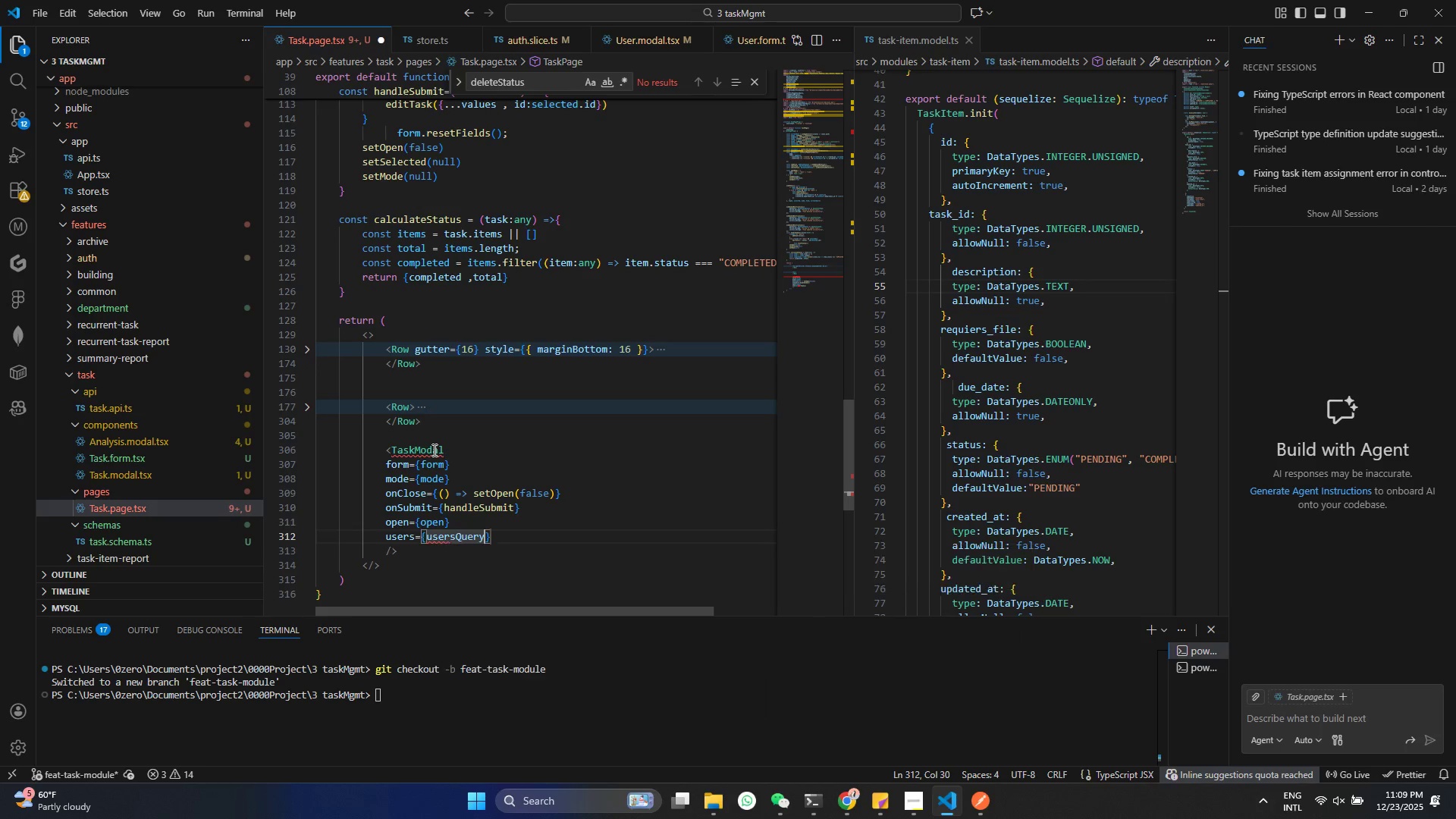 
key(Enter)
 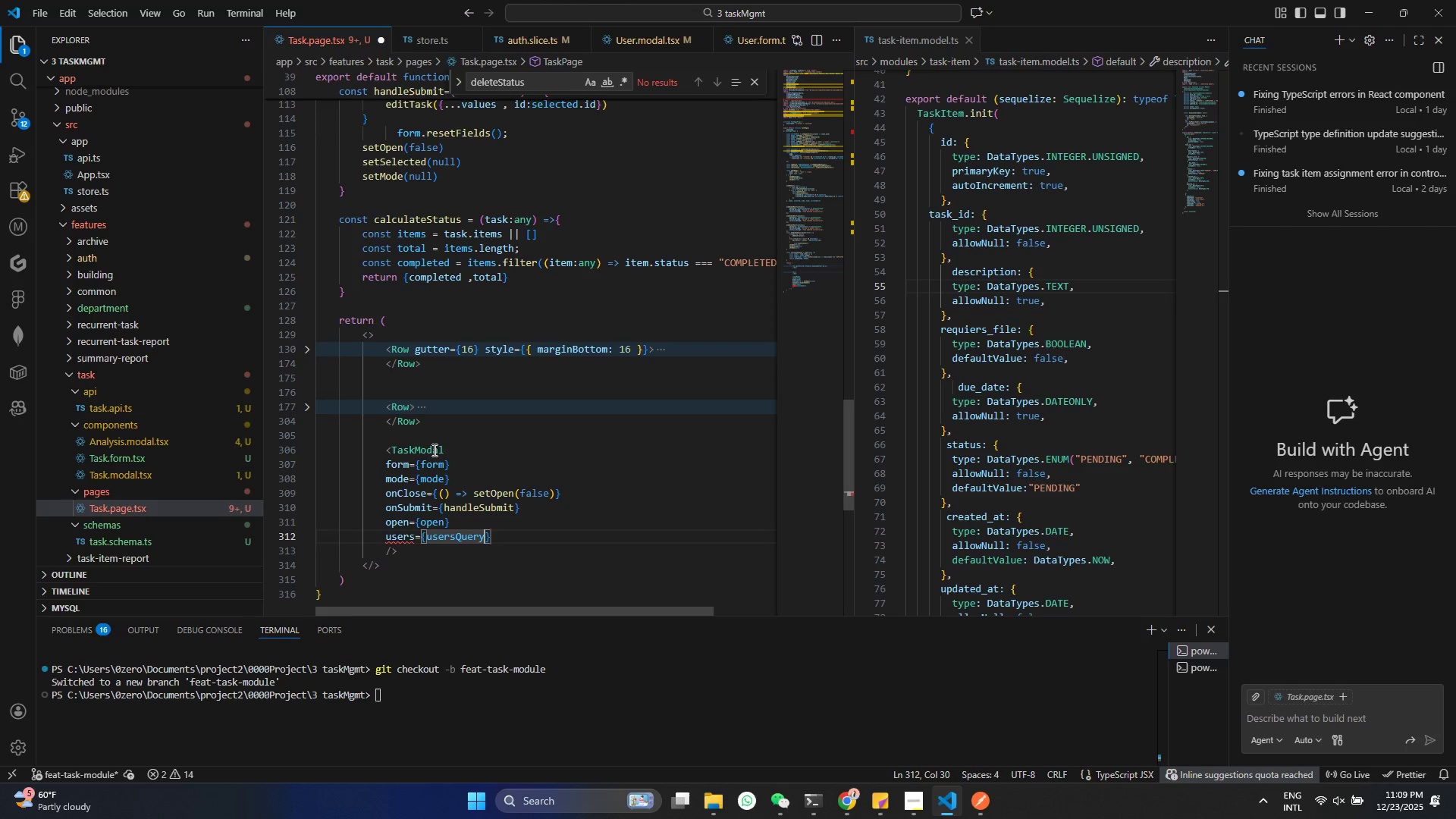 
type(.da)
 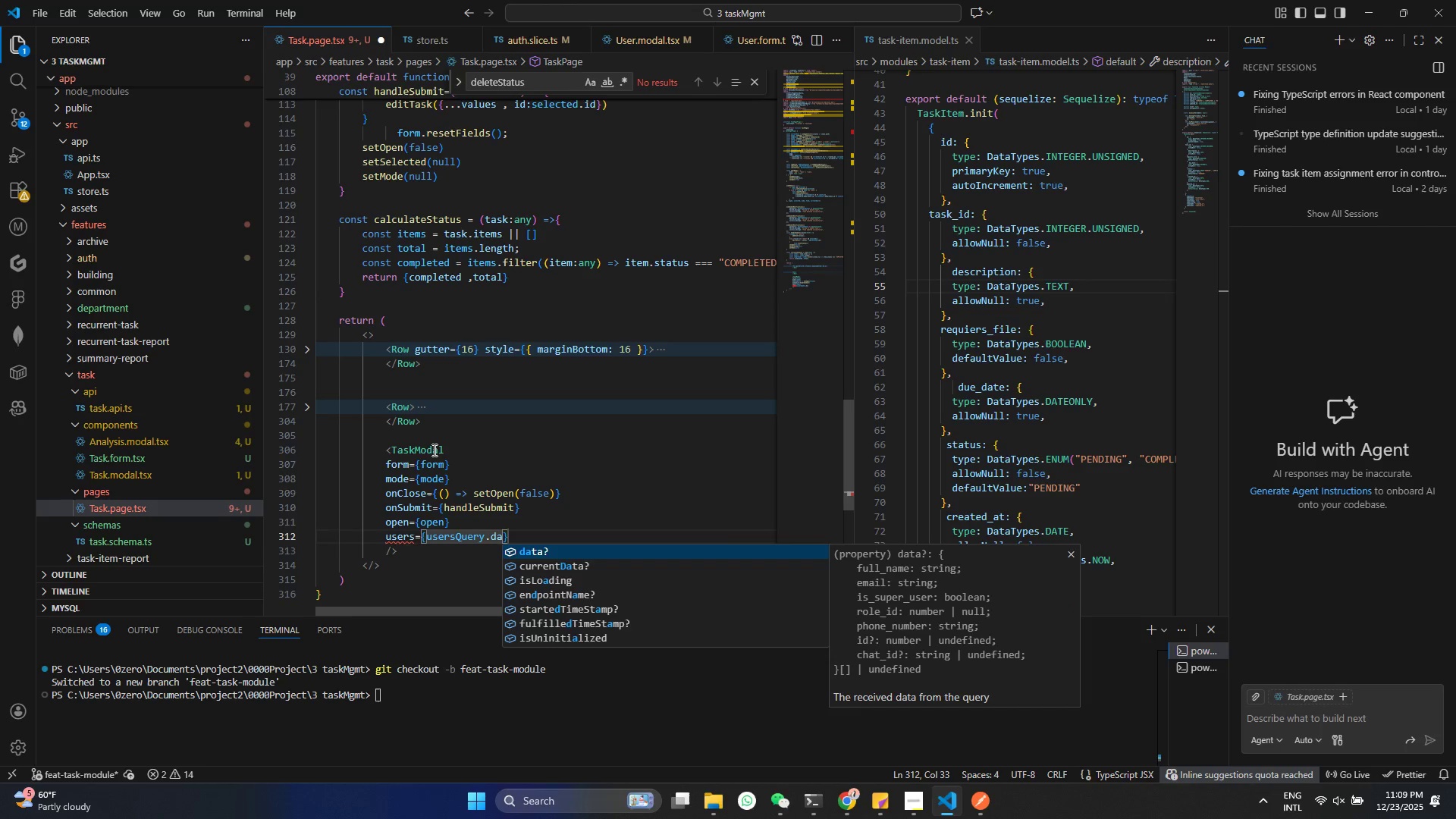 
key(Enter)
 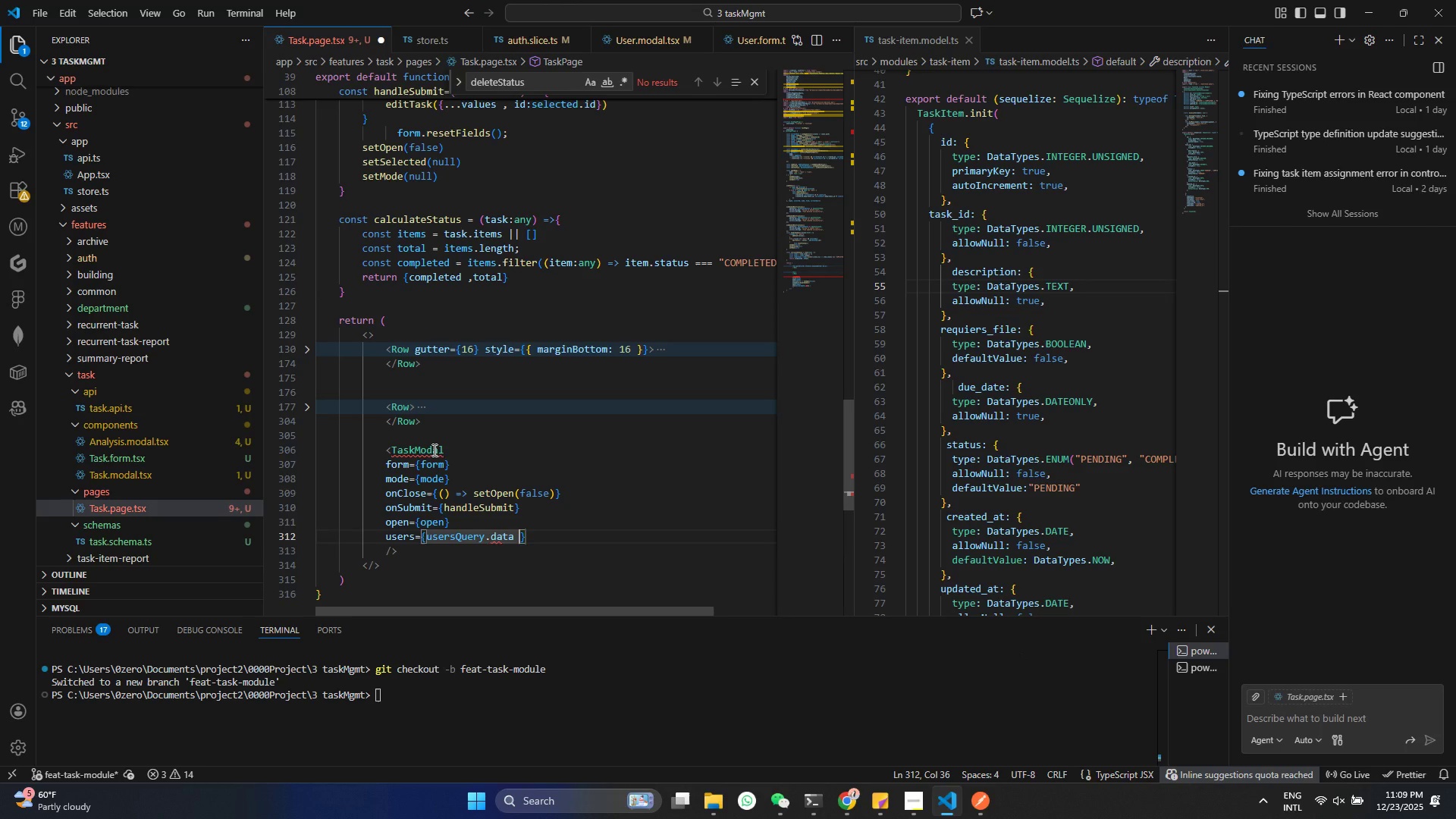 
type( || null)
 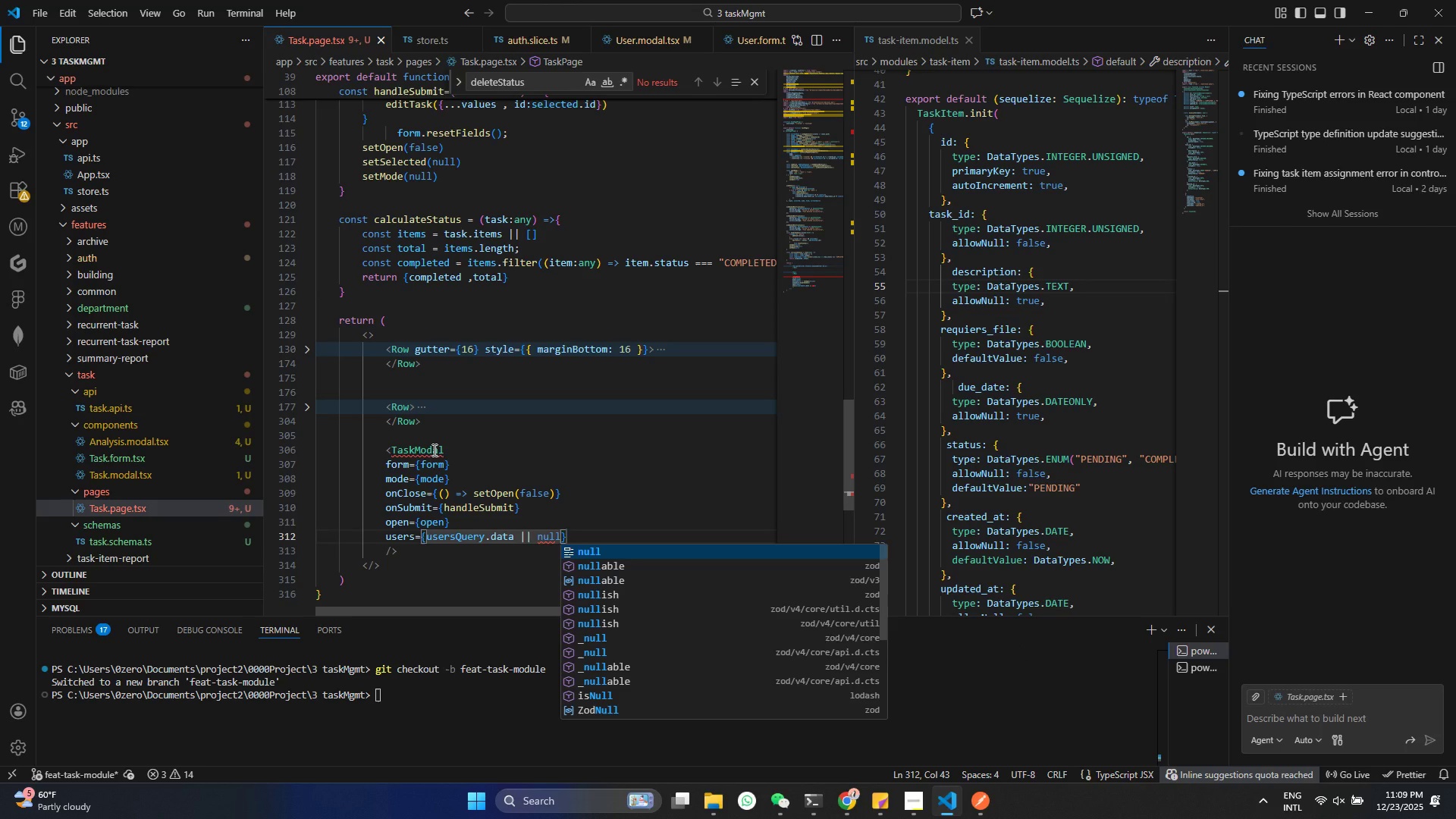 
 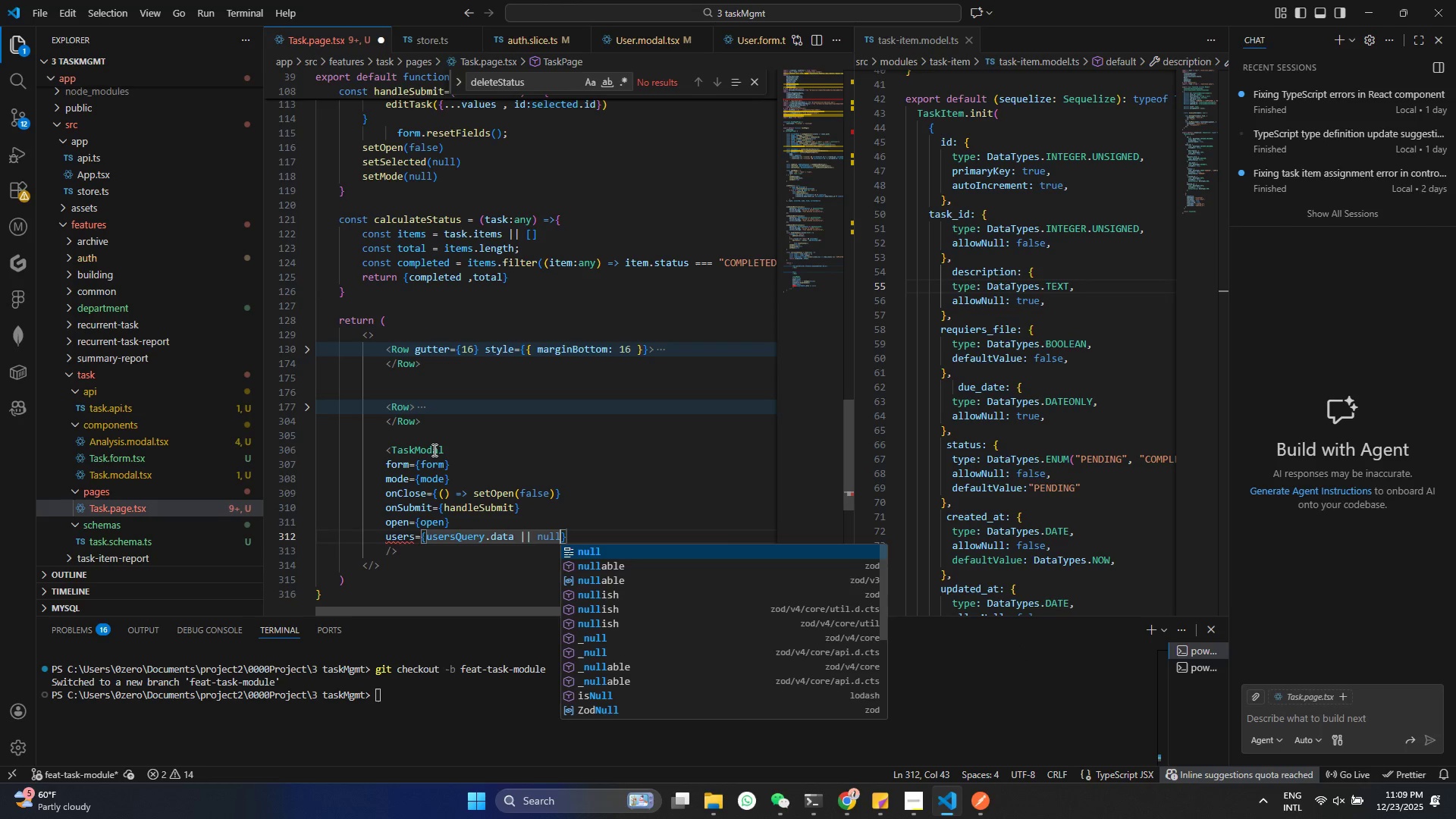 
key(Control+S)
 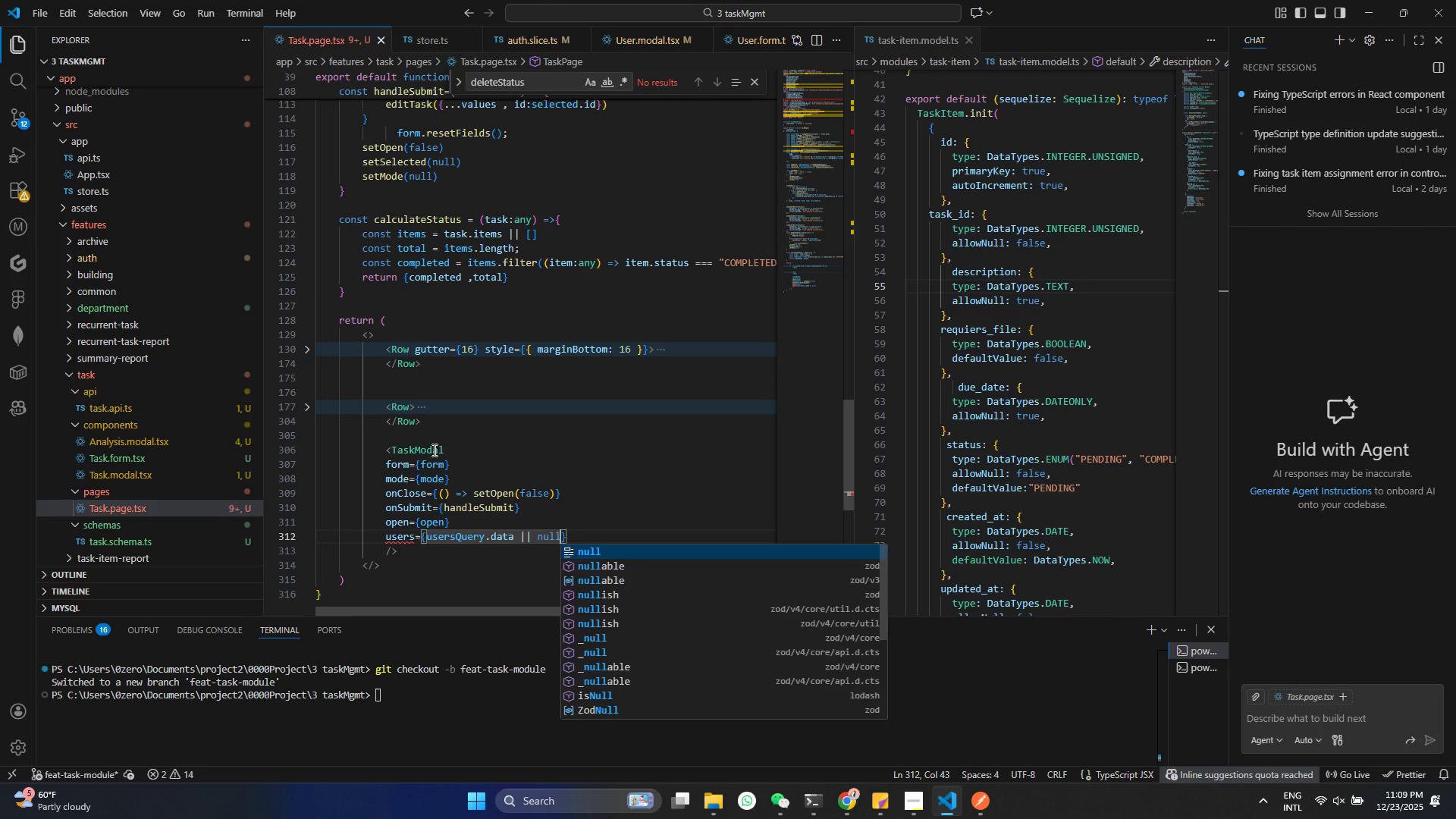 
key(Enter)
 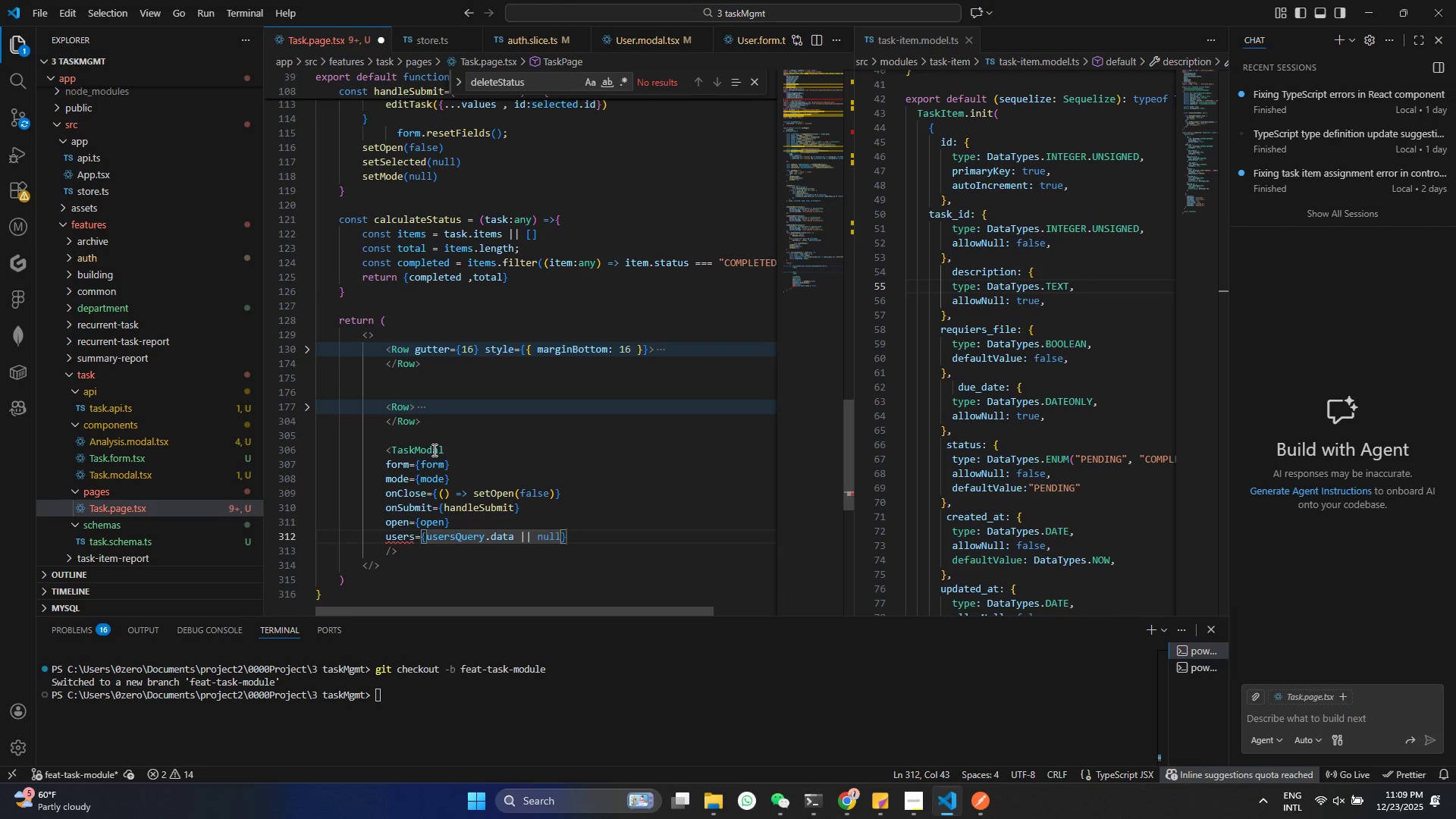 
key(ArrowRight)
 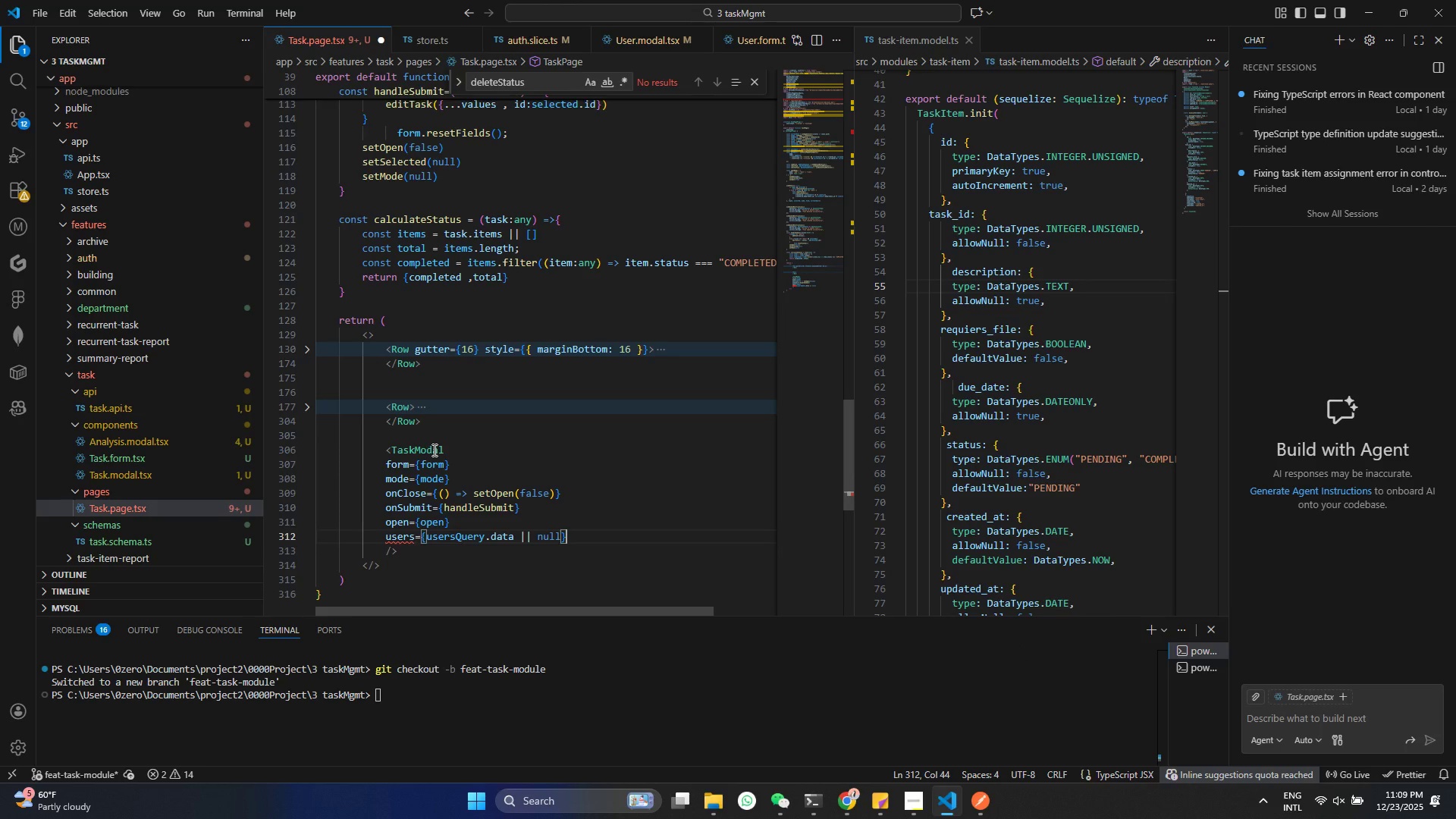 
key(Enter)
 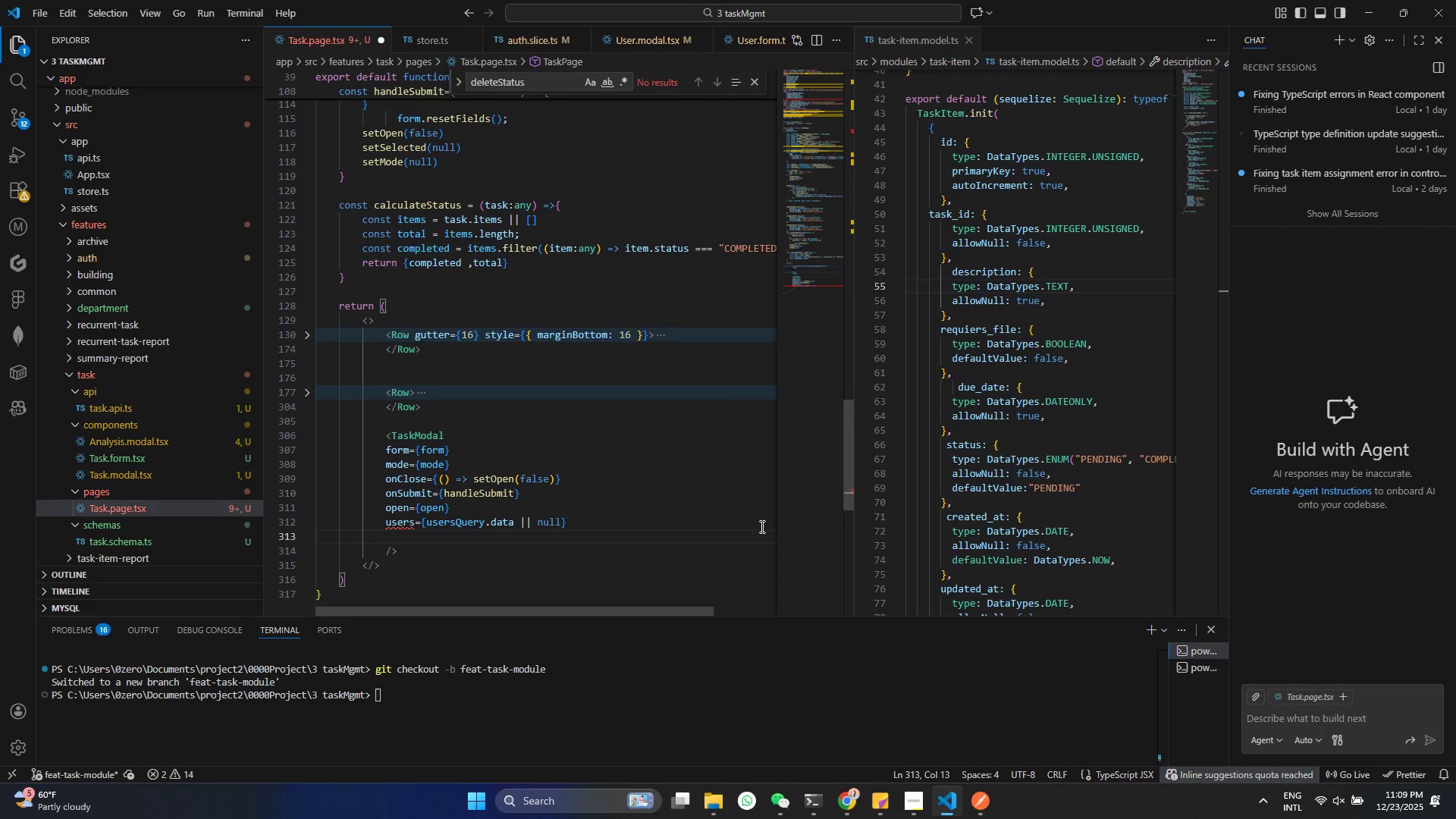 
double_click([550, 522])
 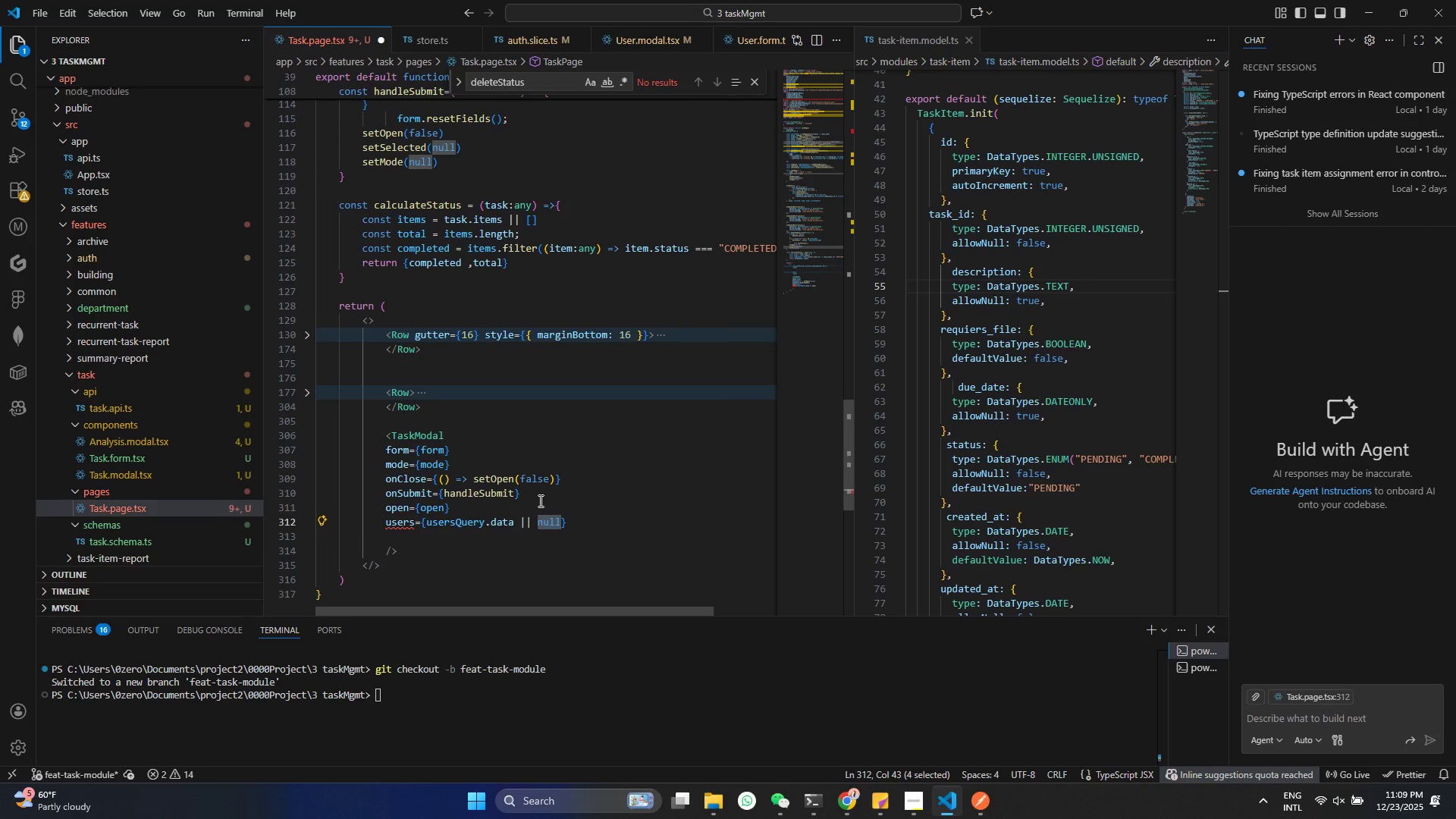 
key(Backspace)
 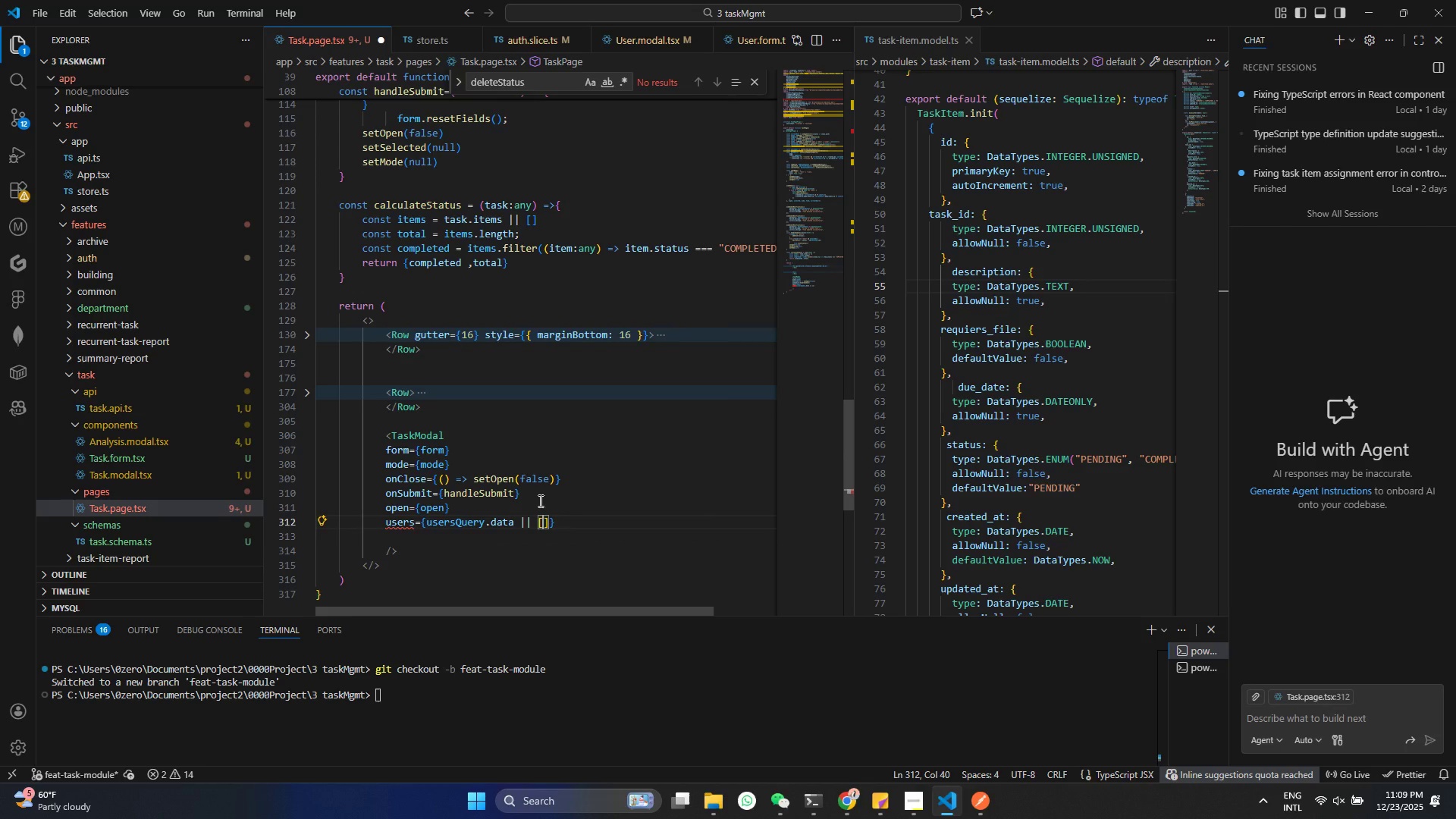 
key(BracketLeft)
 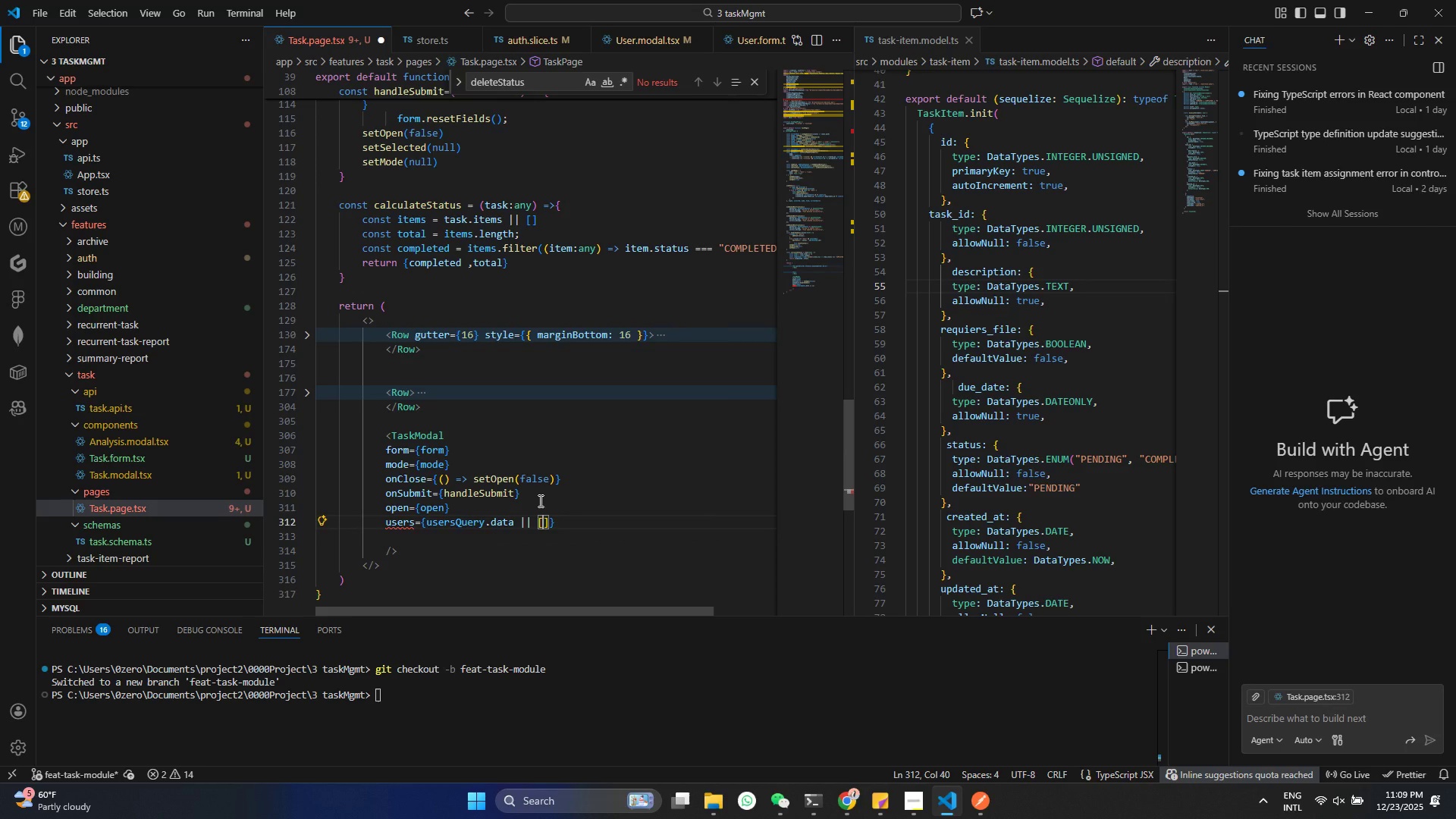 
key(Control+ControlLeft)
 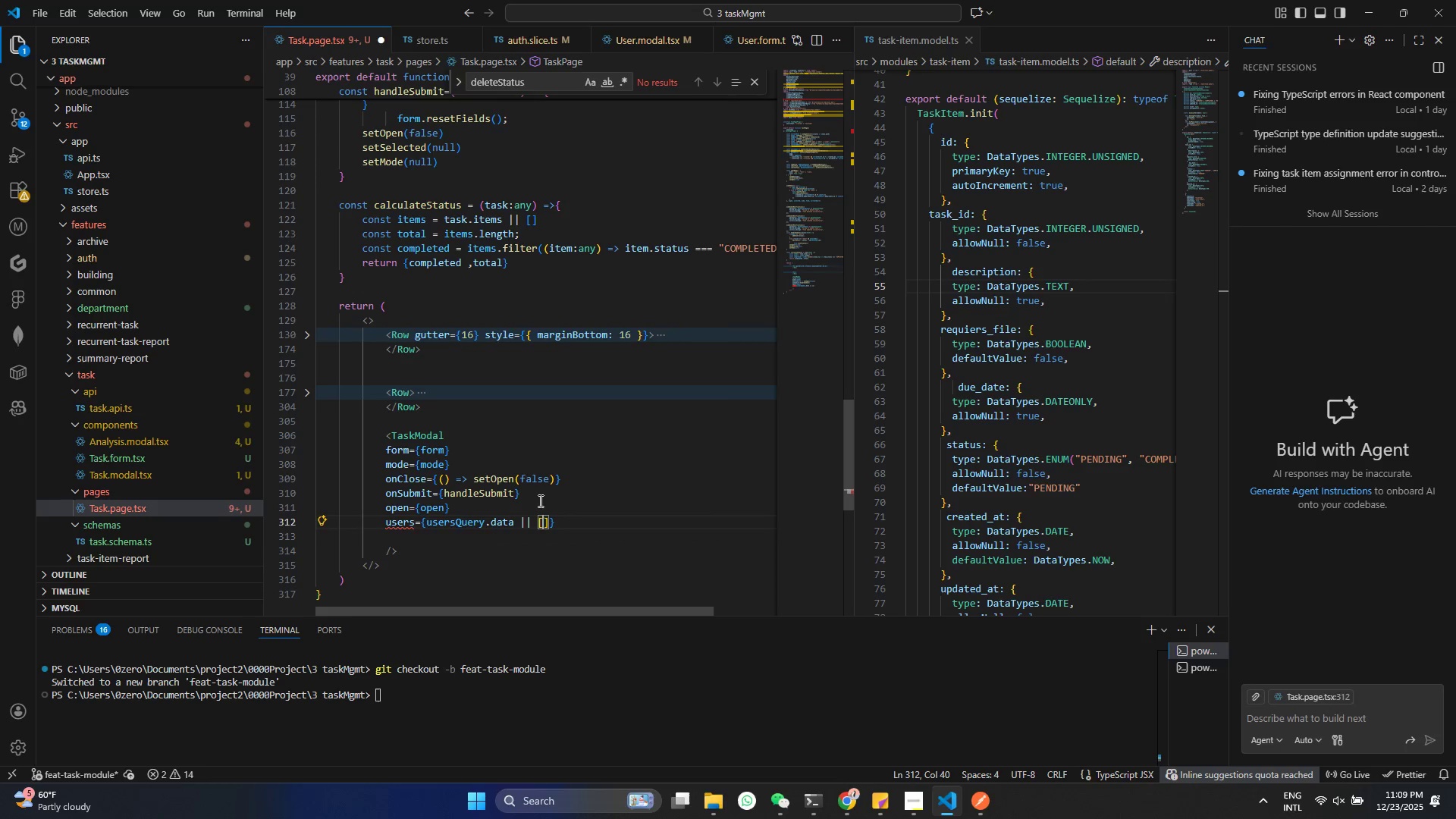 
key(Control+S)
 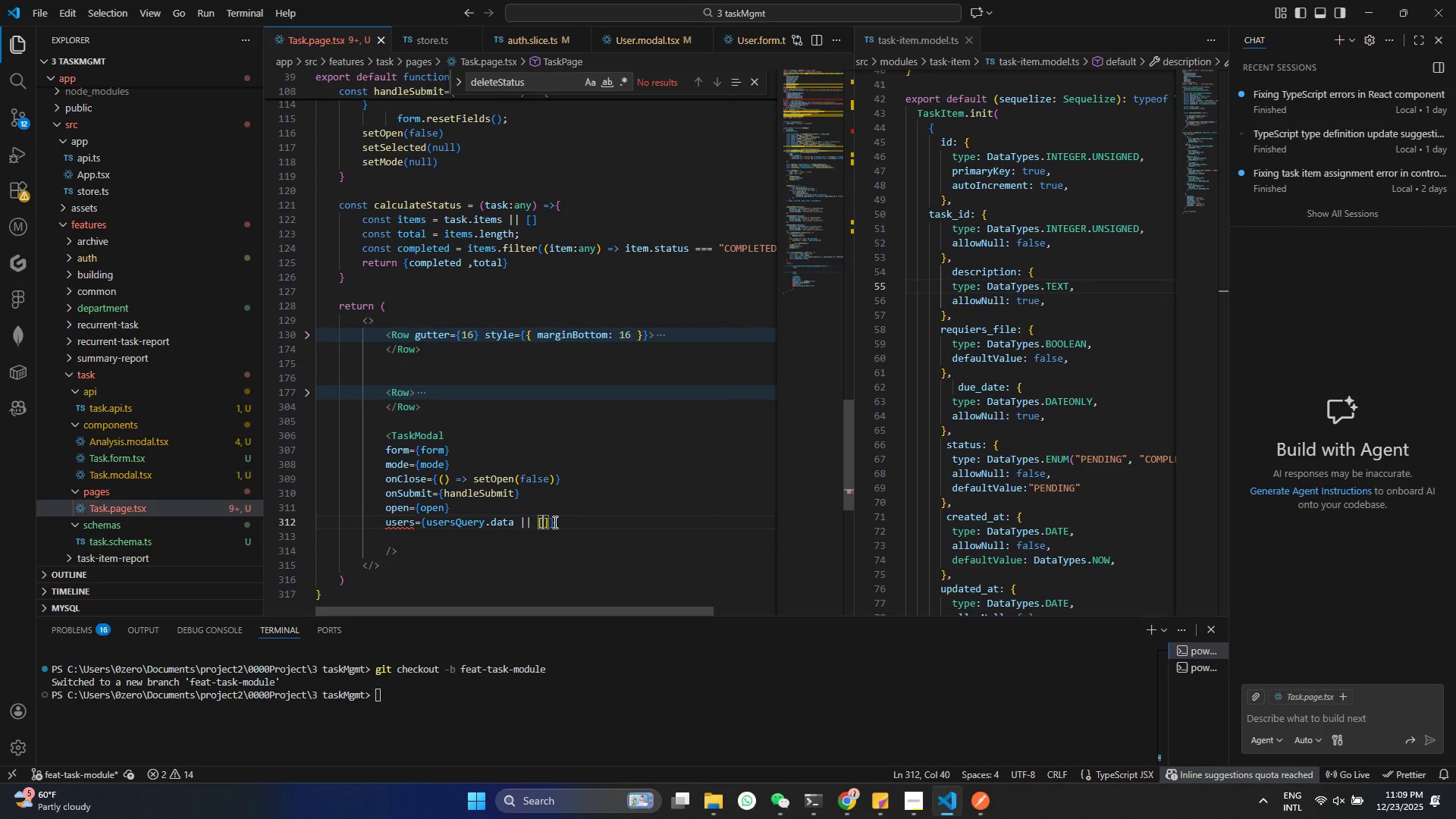 
left_click([554, 522])
 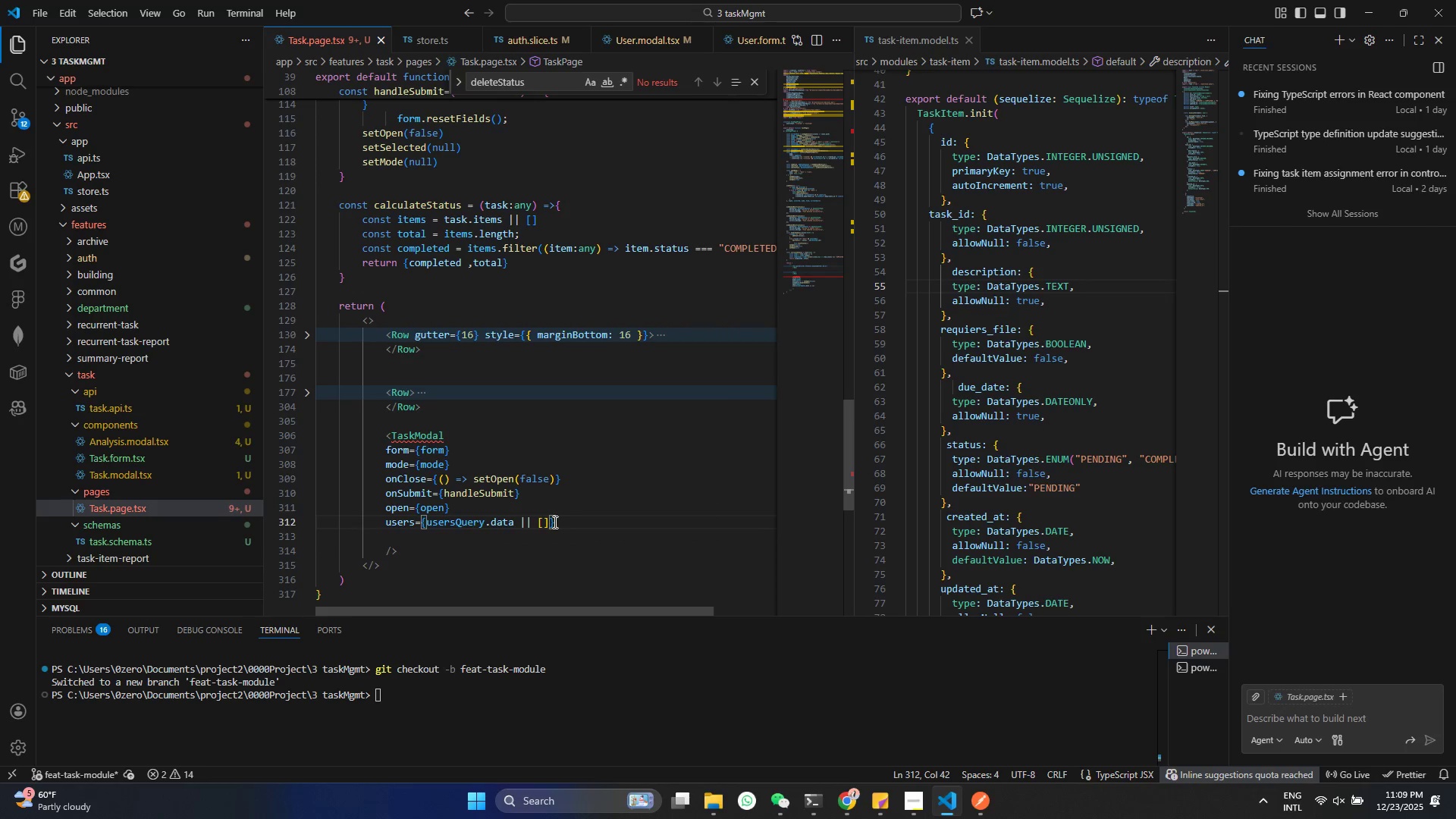 
key(Enter)
 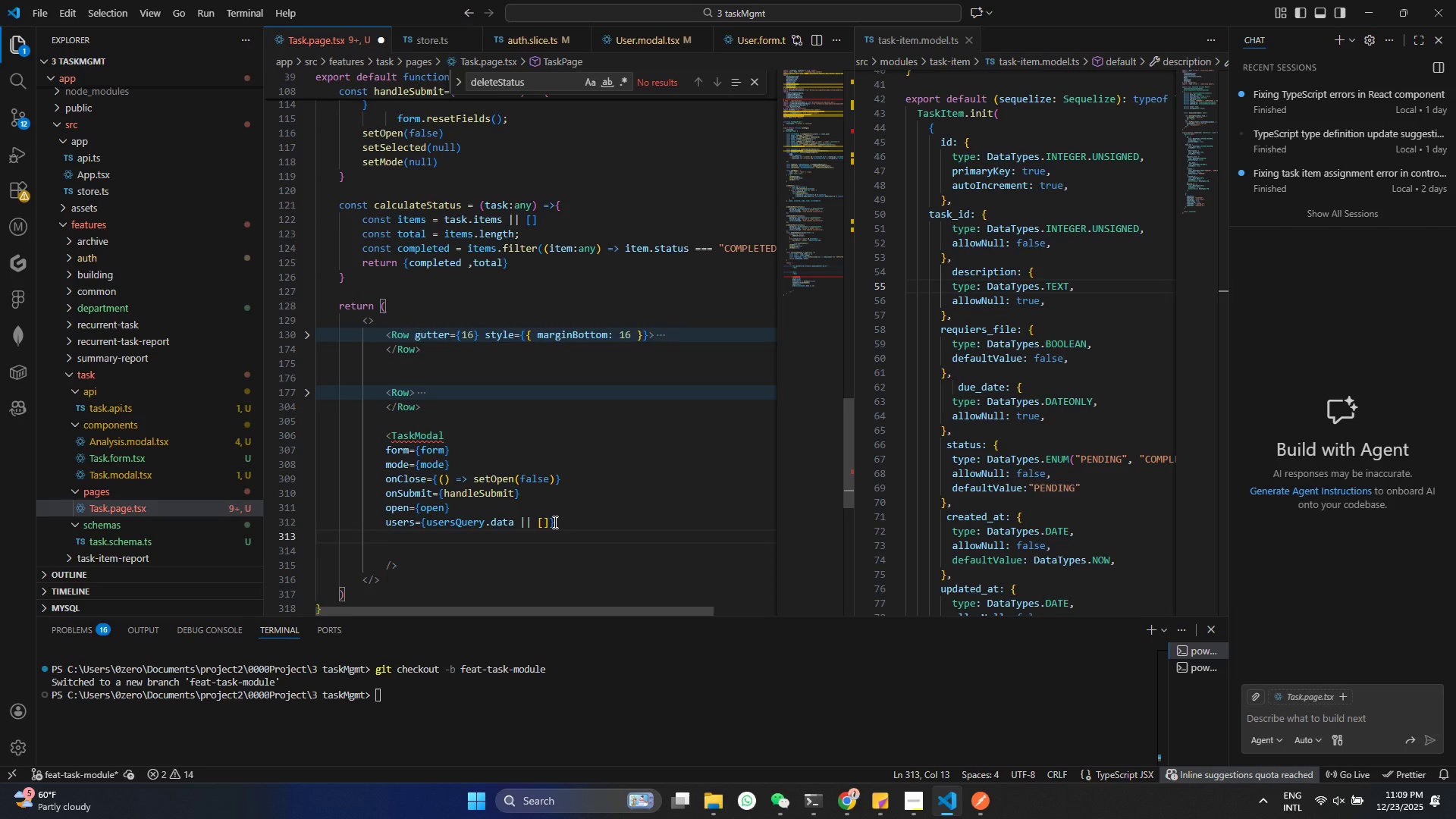 
type(de)
 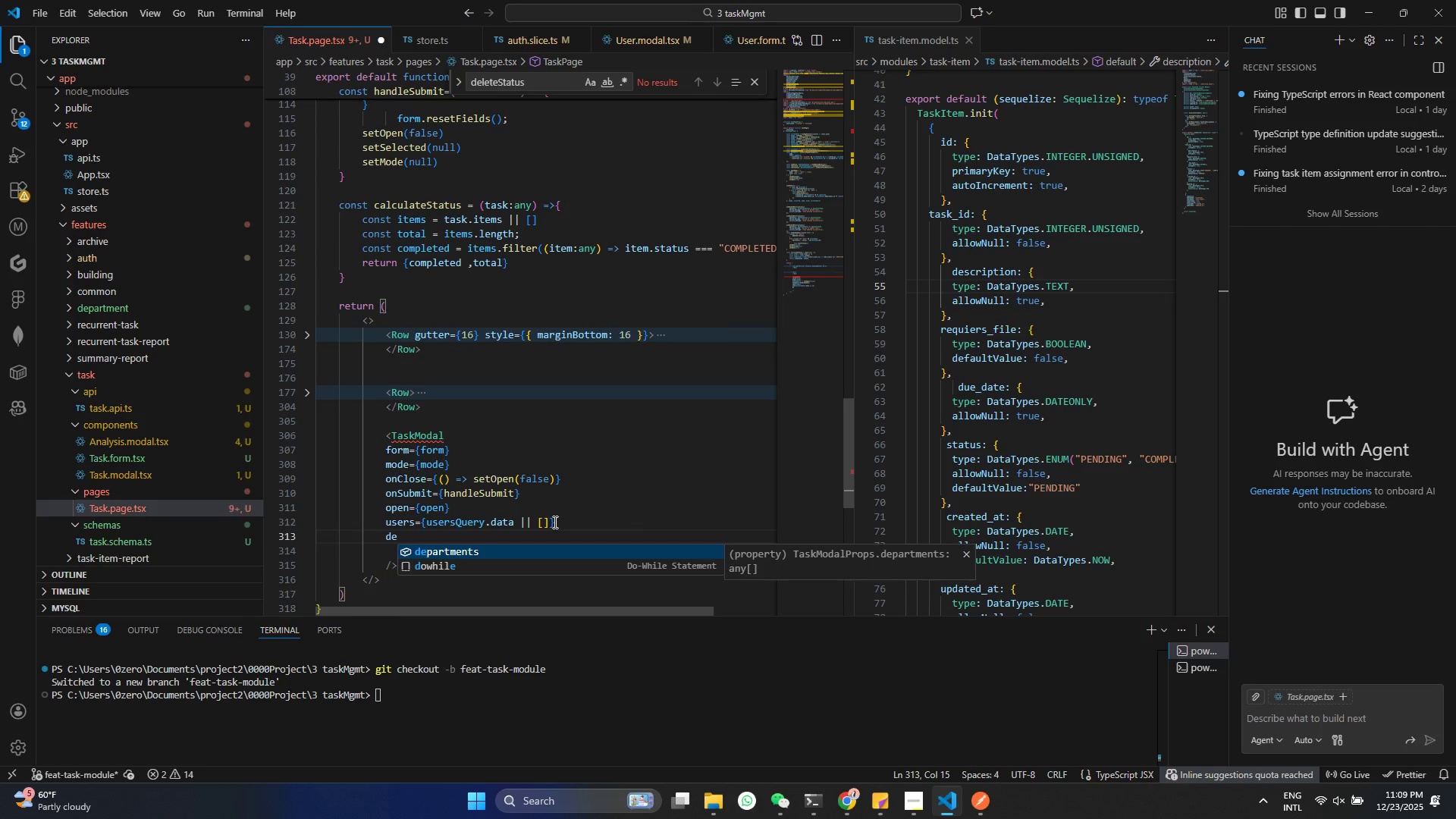 
key(Enter)
 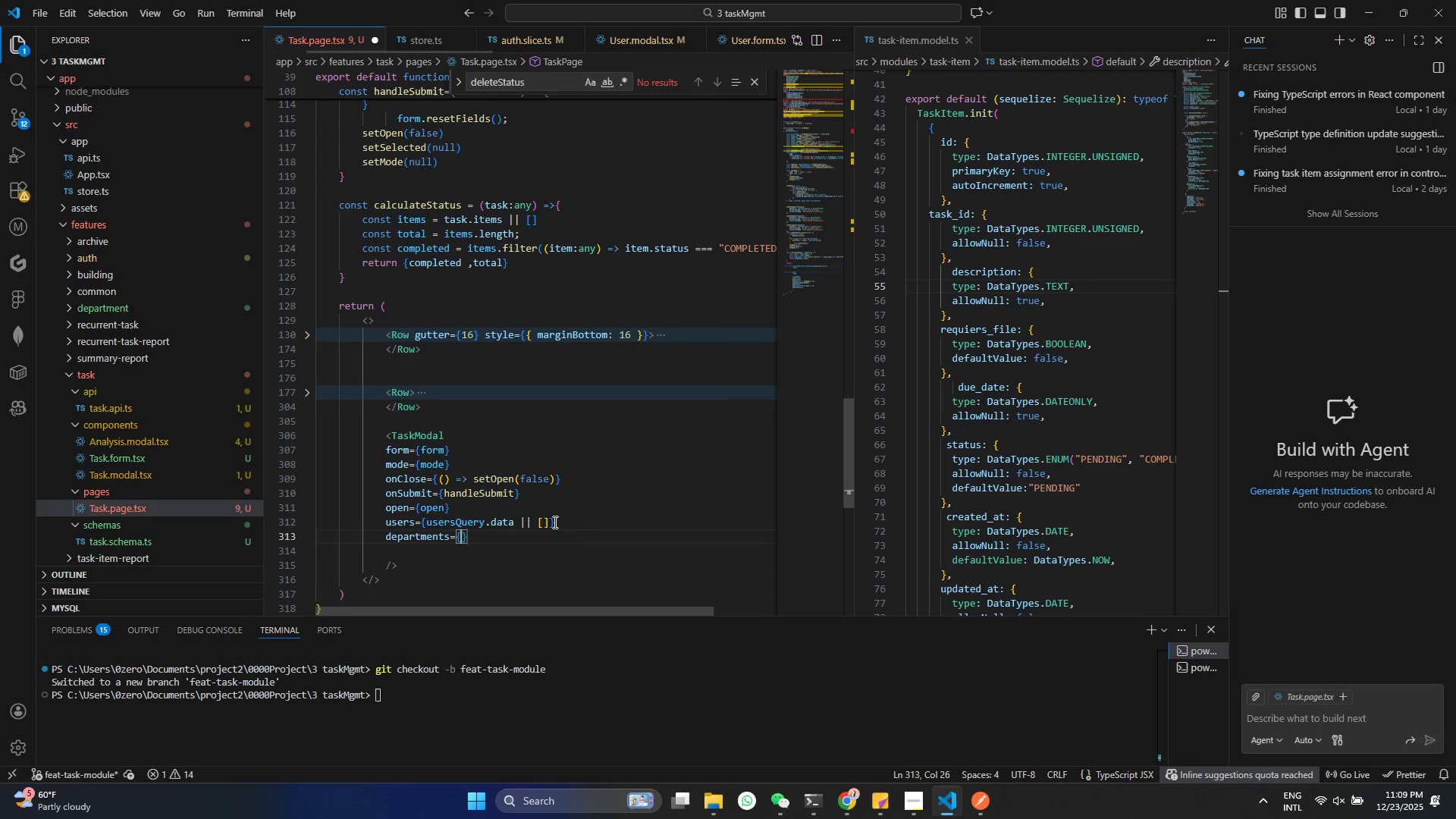 
type(de)
 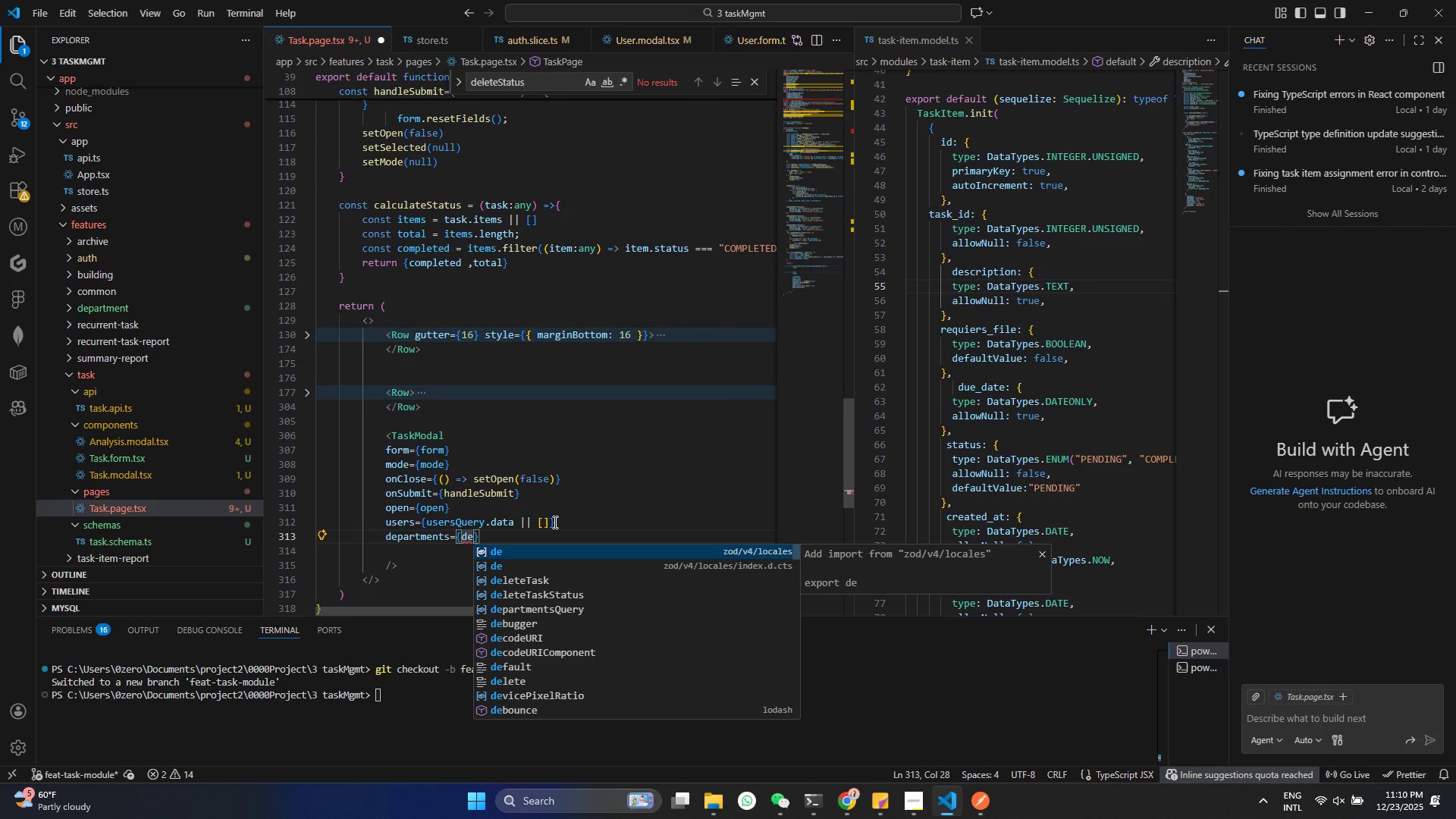 
key(ArrowDown)
 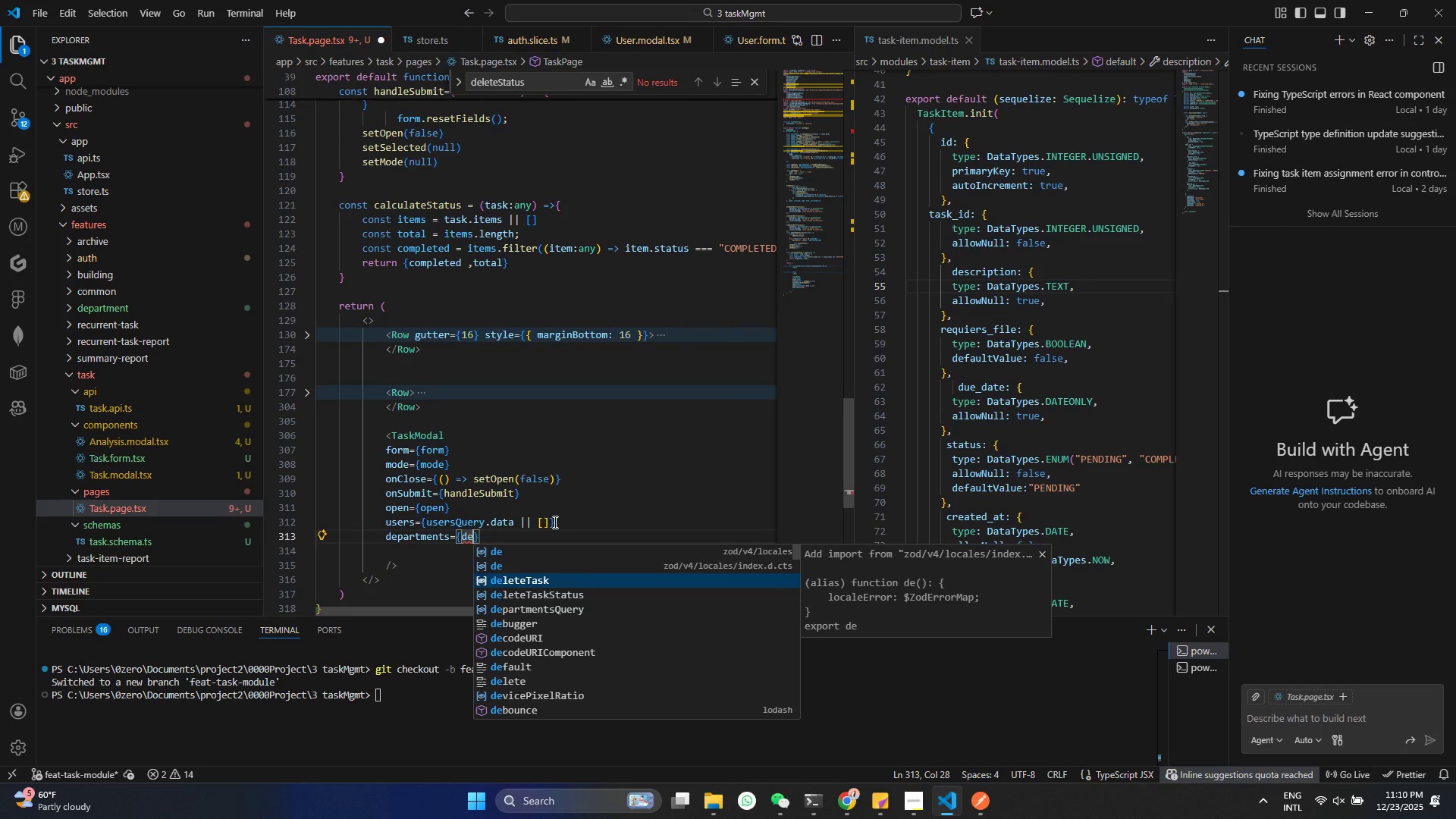 
key(ArrowDown)
 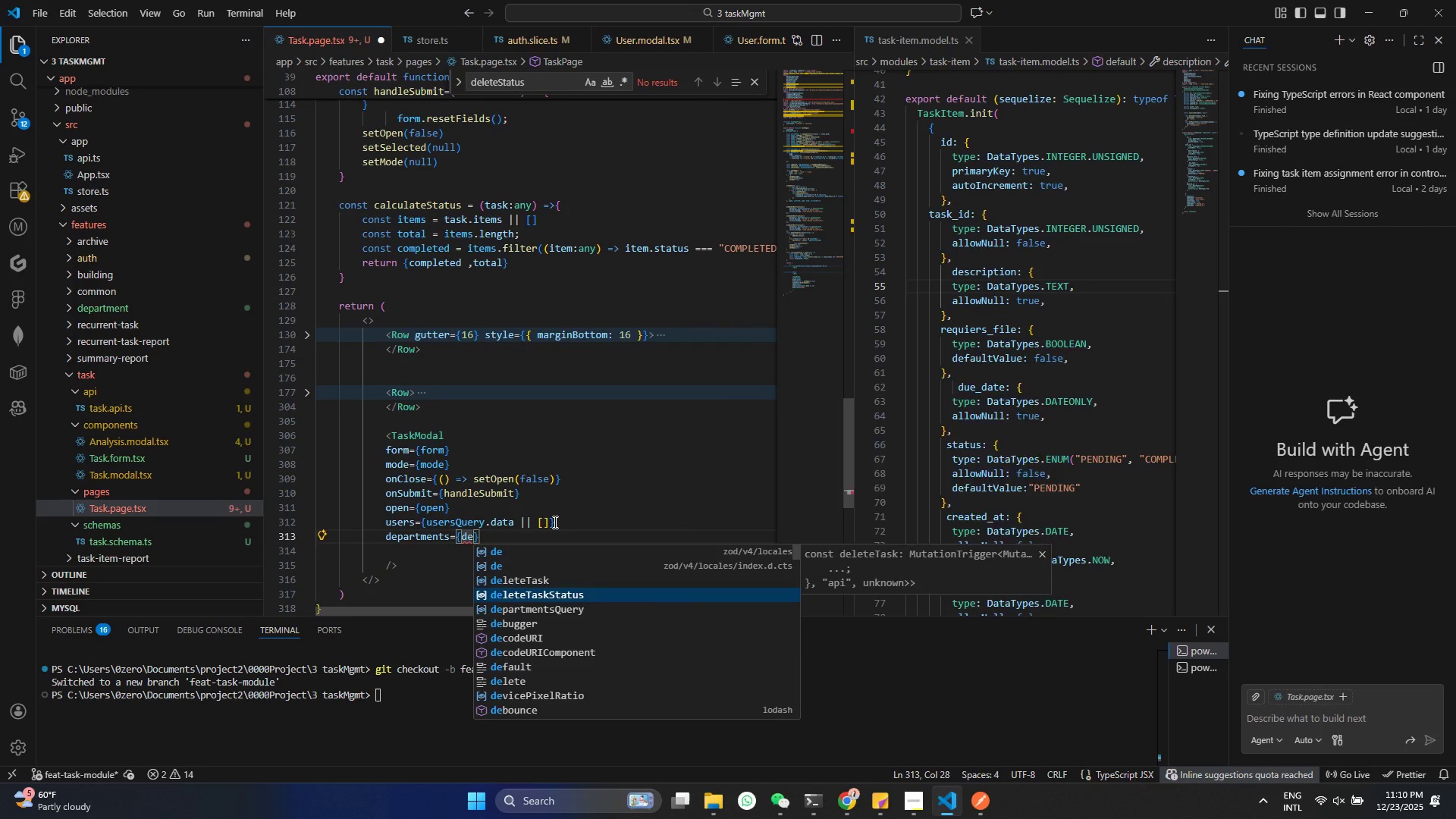 
key(ArrowDown)
 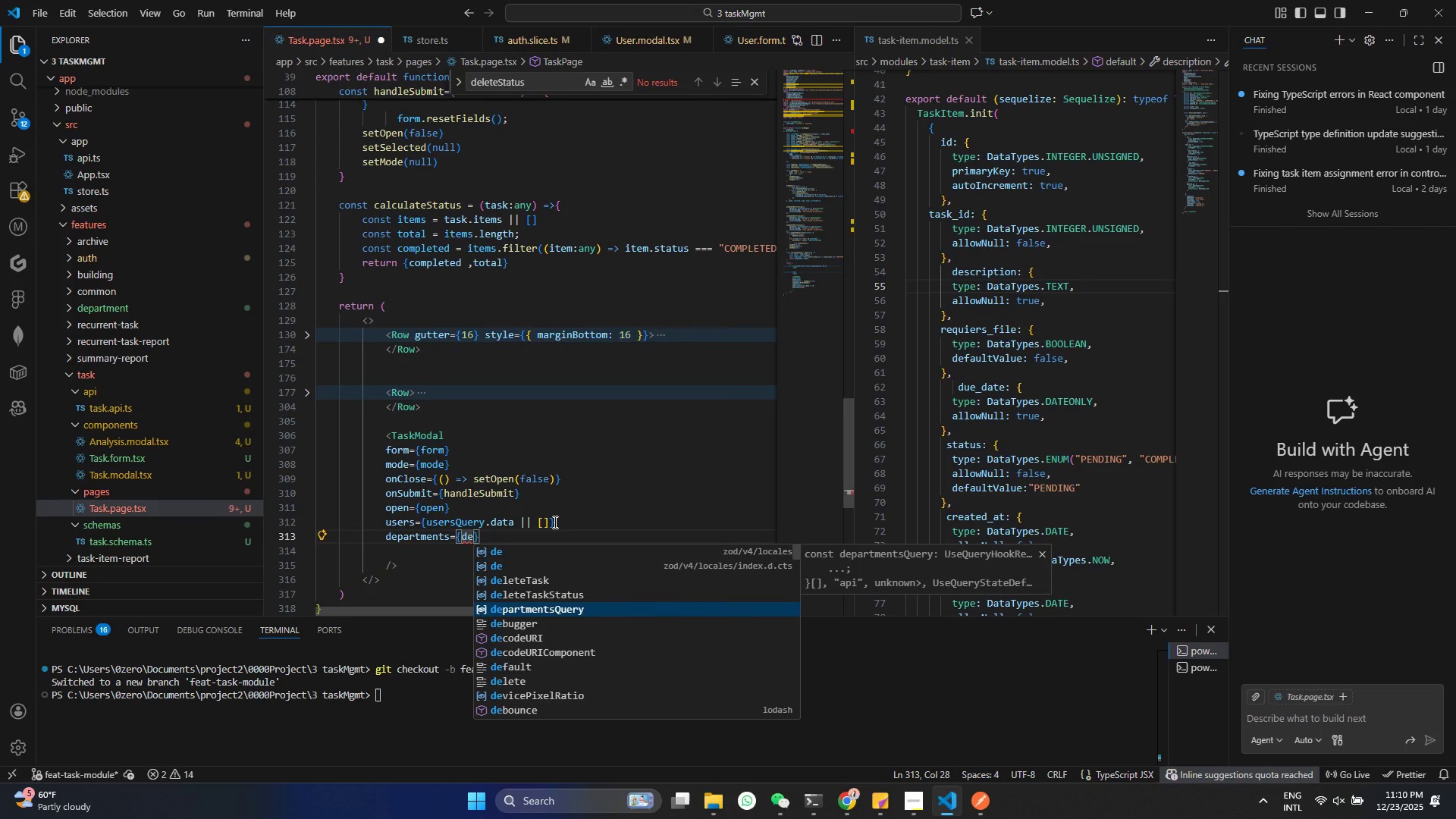 
key(ArrowDown)
 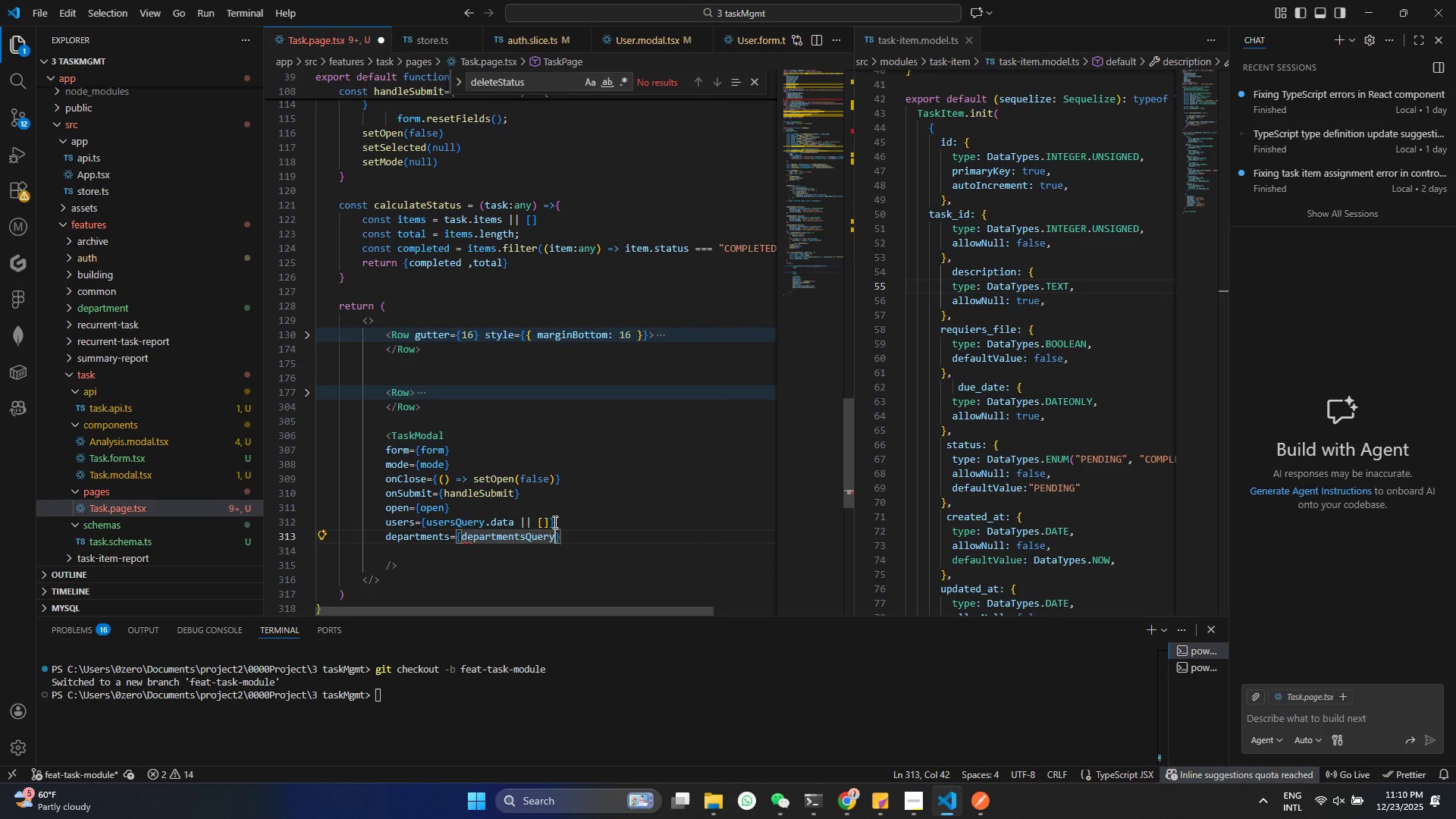 
key(Enter)
 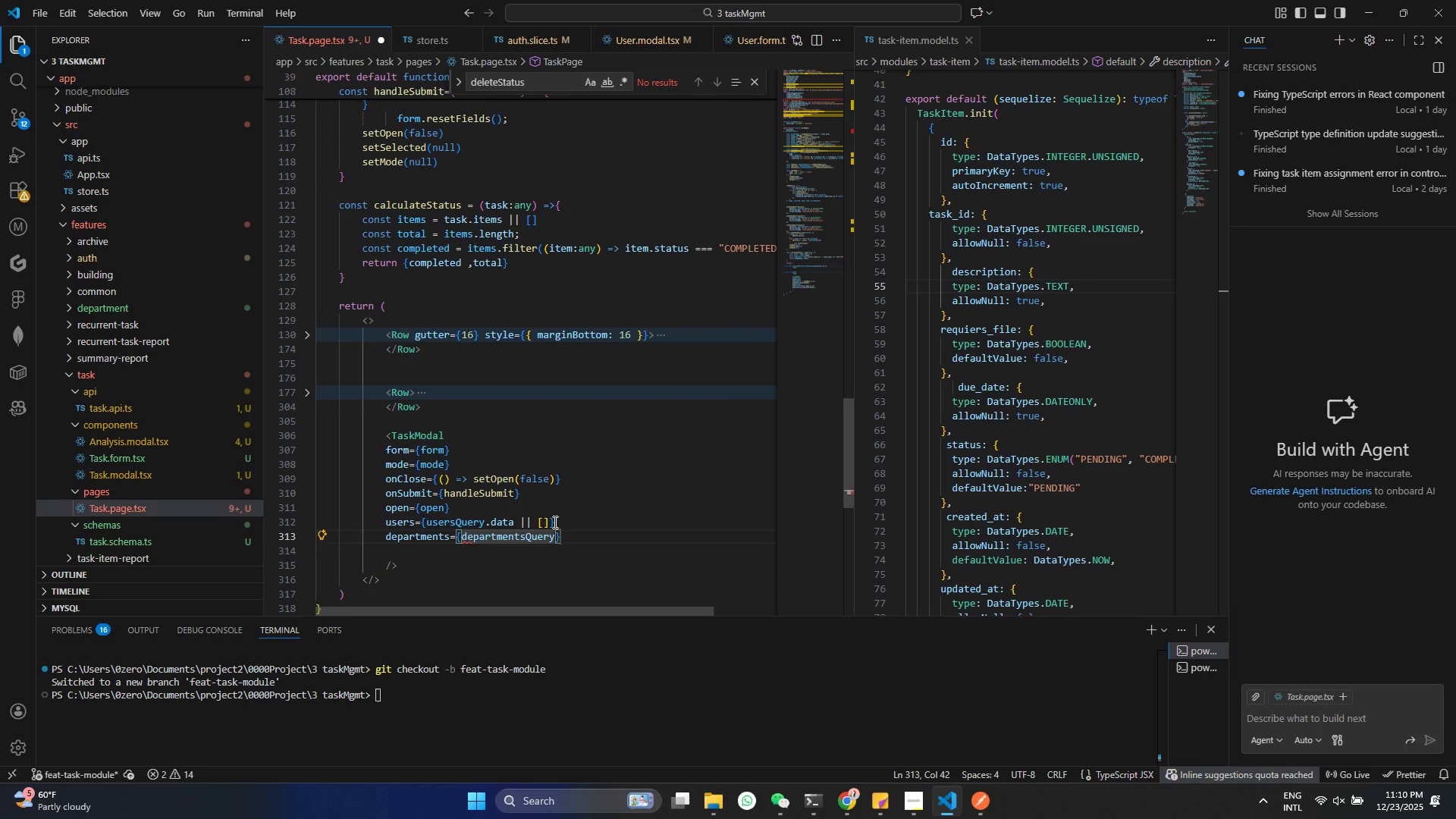 
type(.da)
 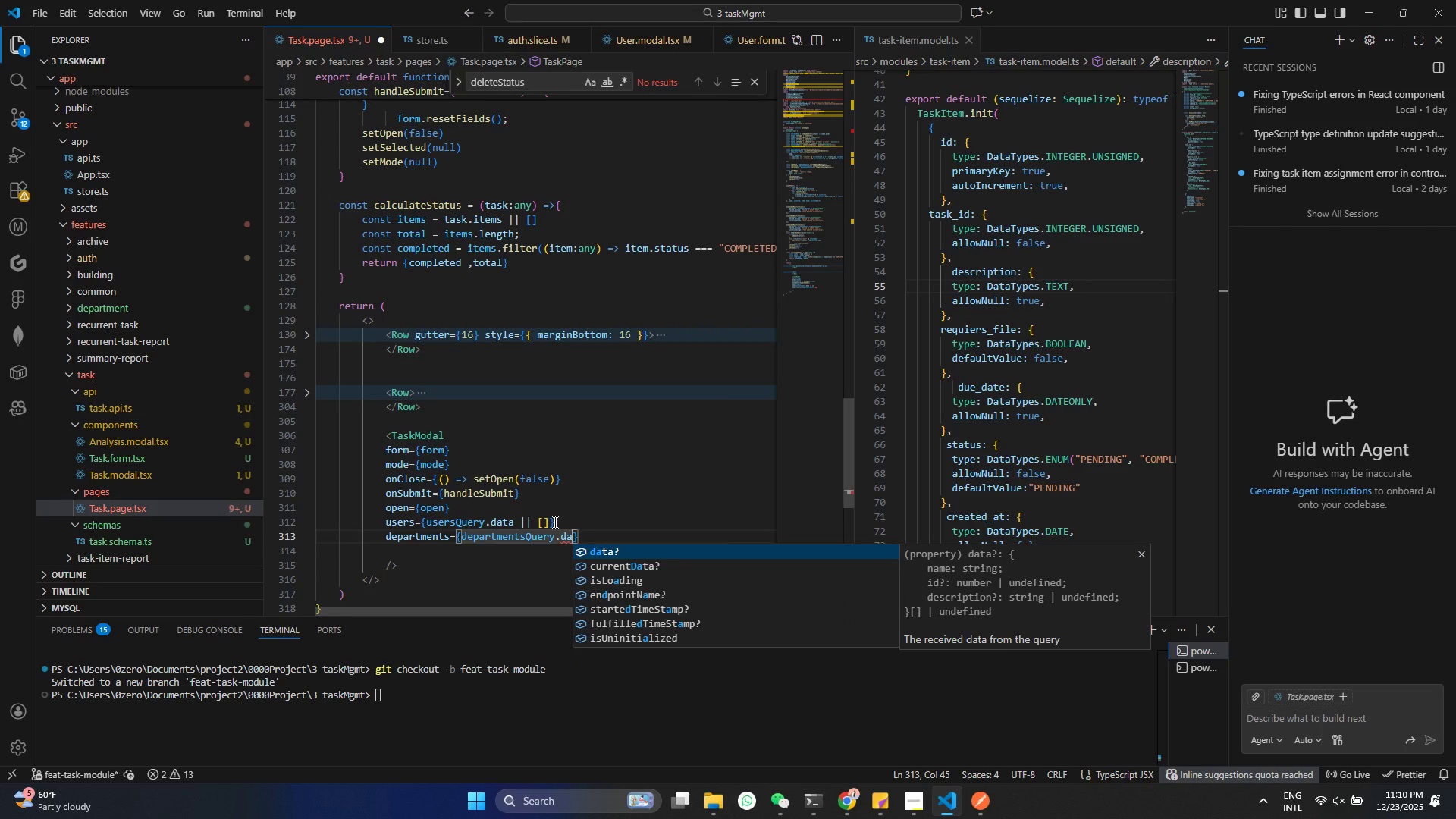 
key(Enter)
 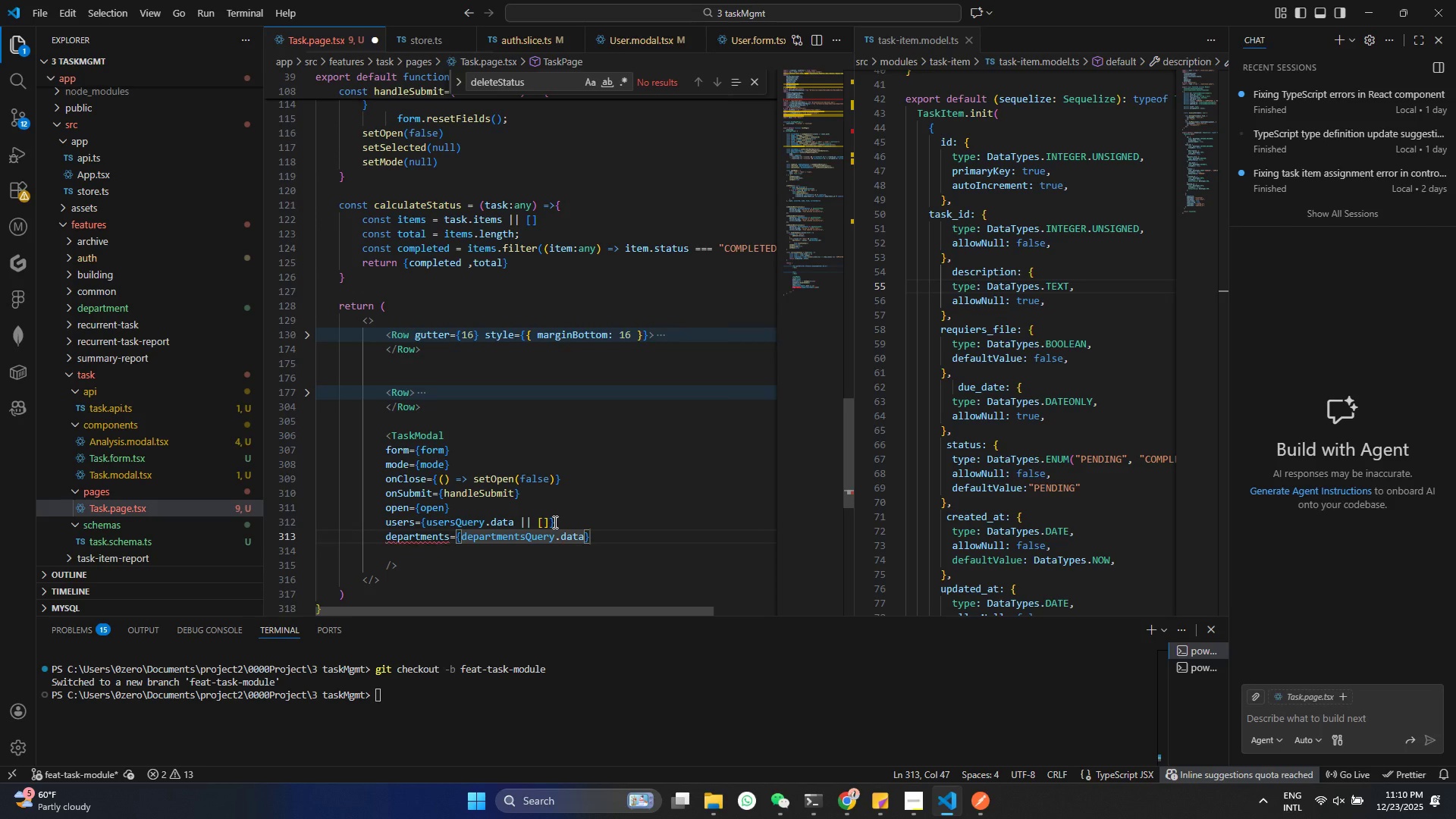 
key(Space)
 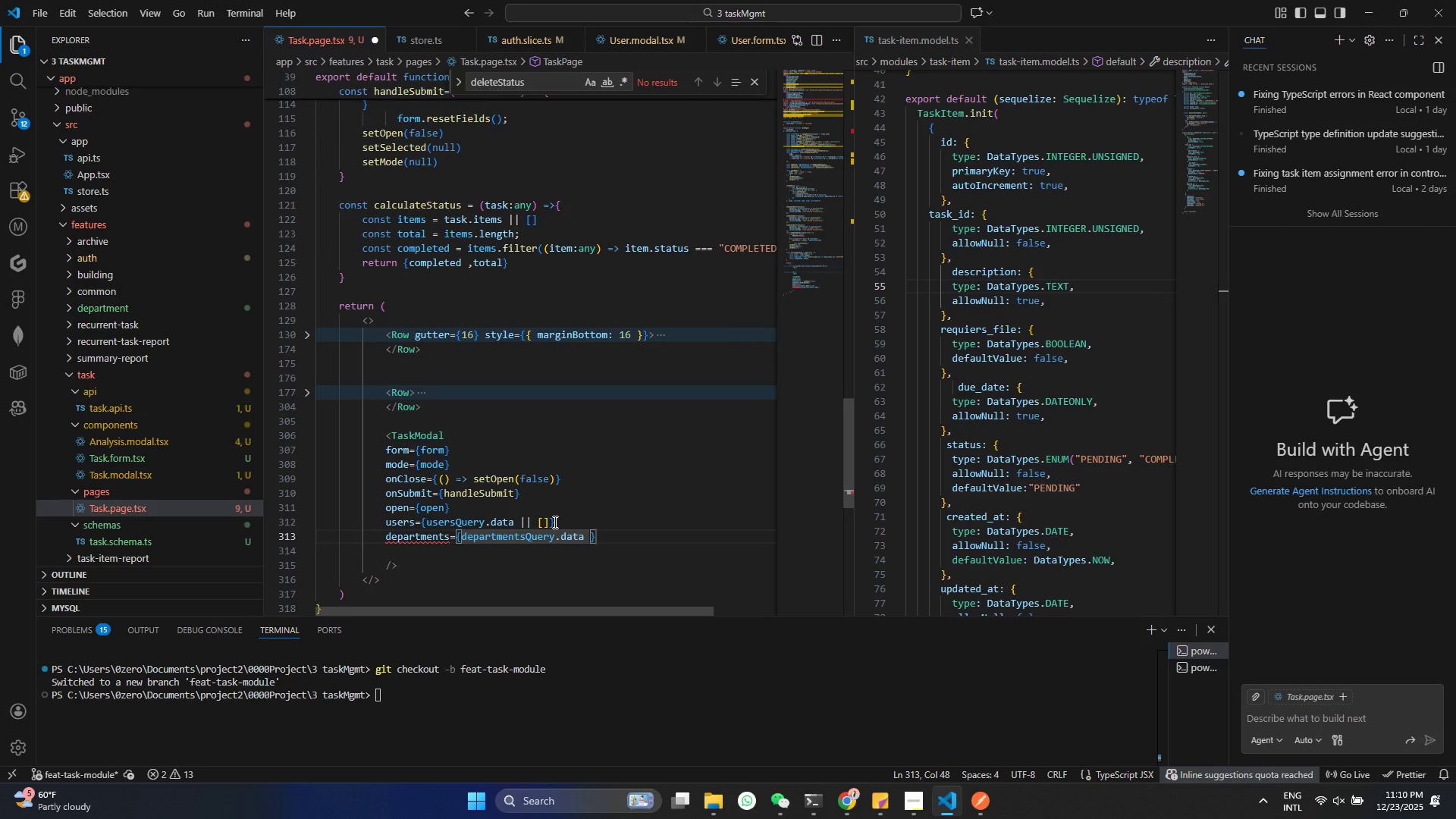 
key(Shift+Backslash)
 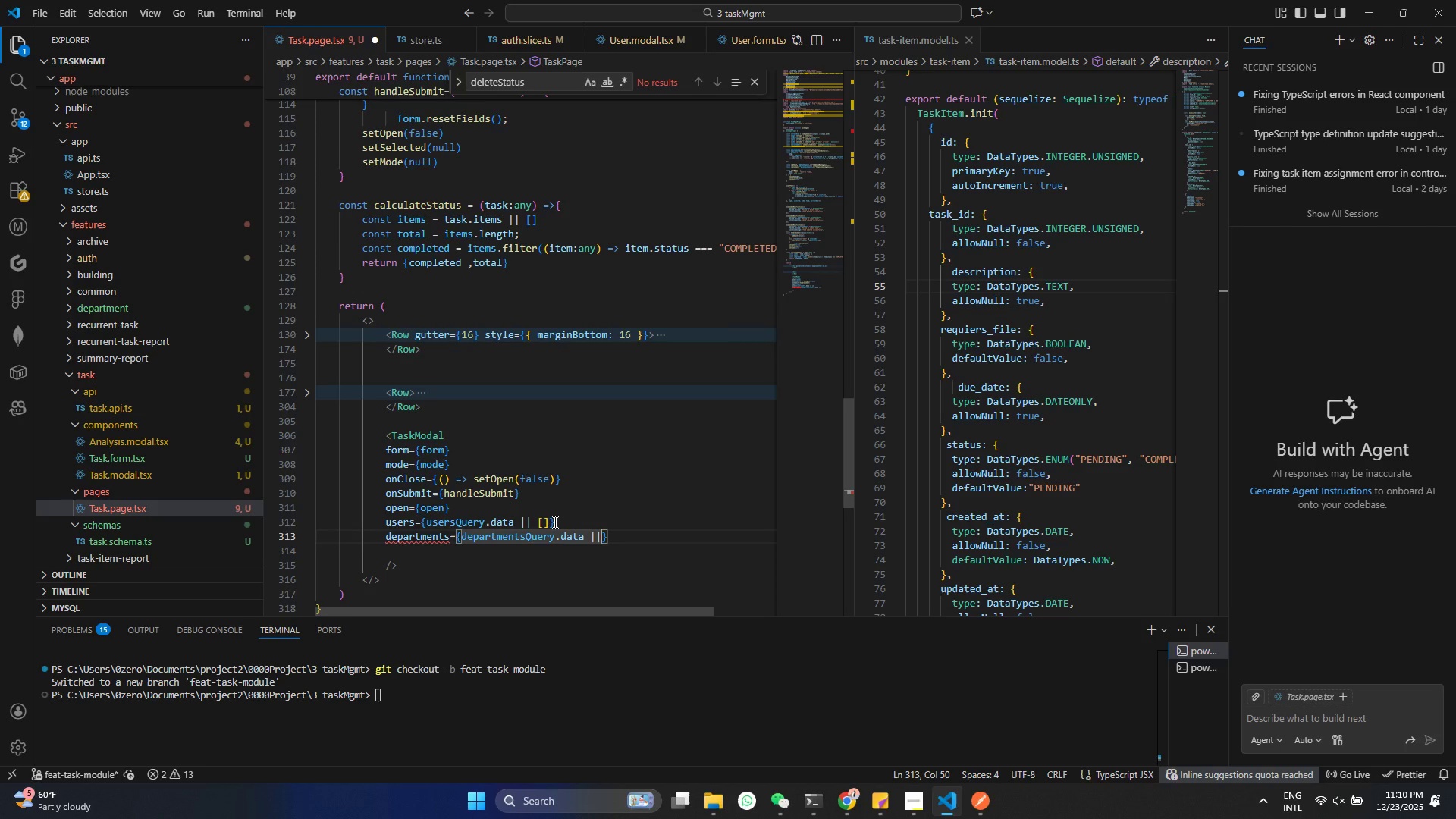 
key(Shift+Backslash)
 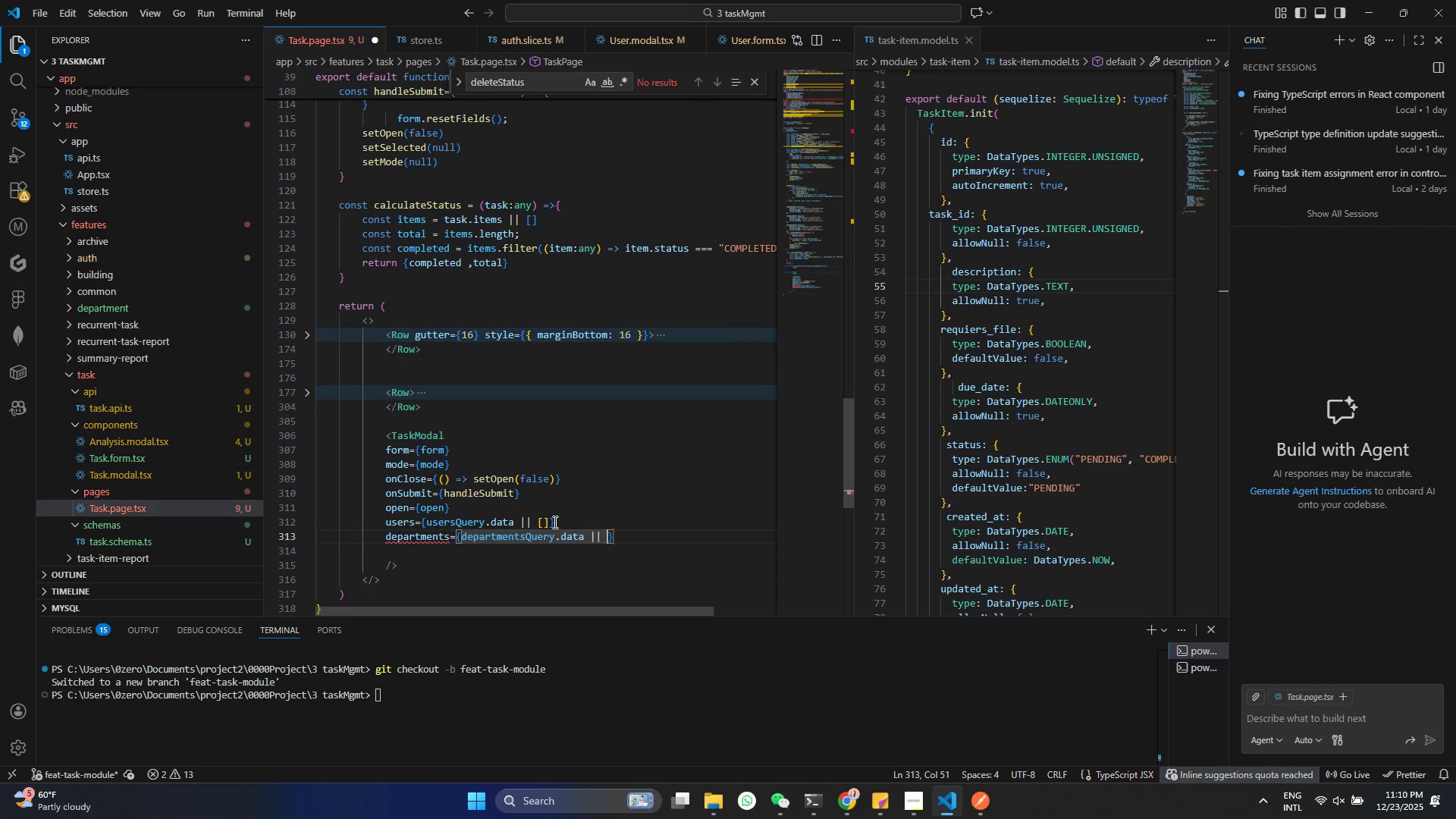 
key(Shift+Space)
 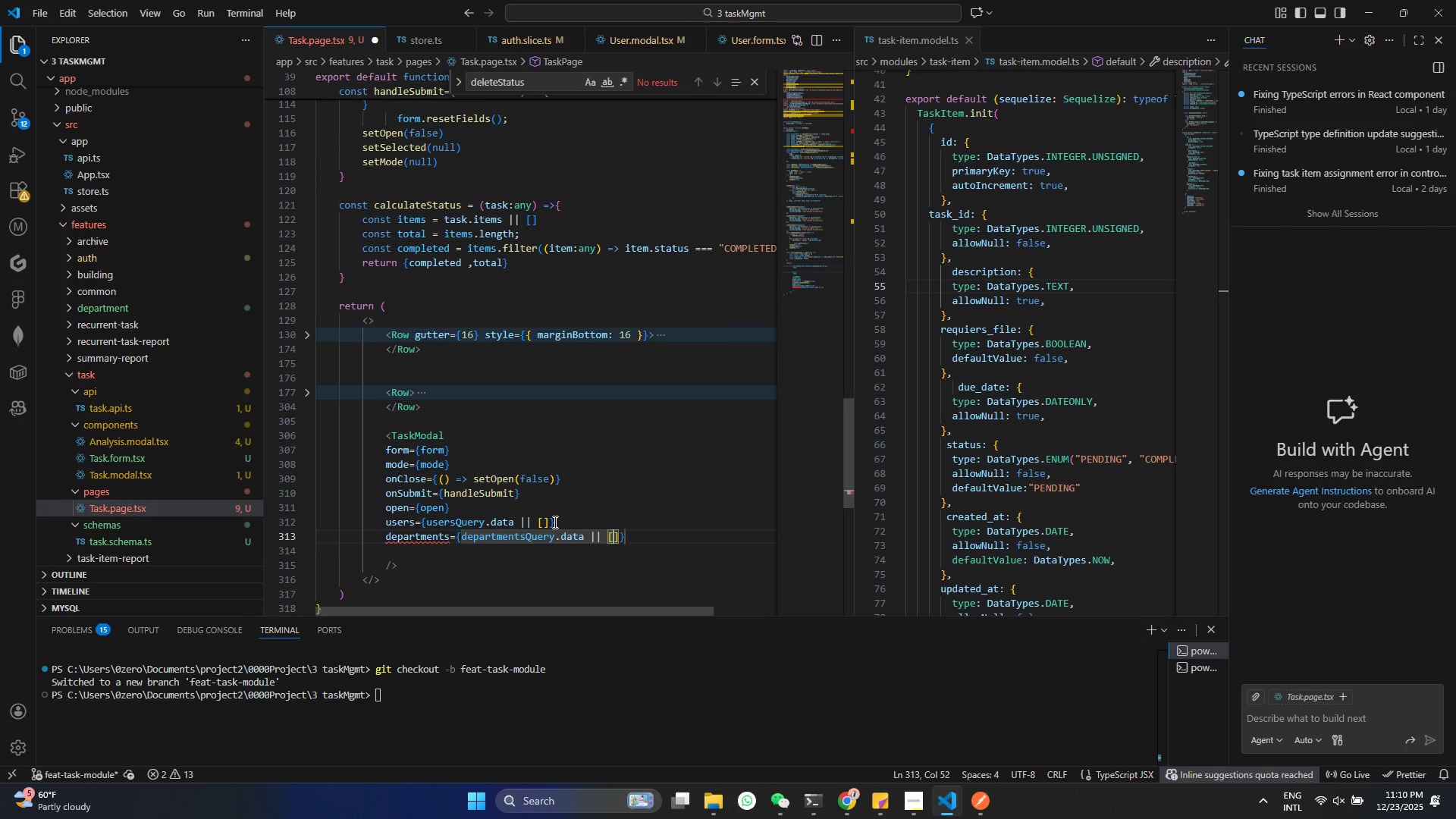 
key(BracketLeft)
 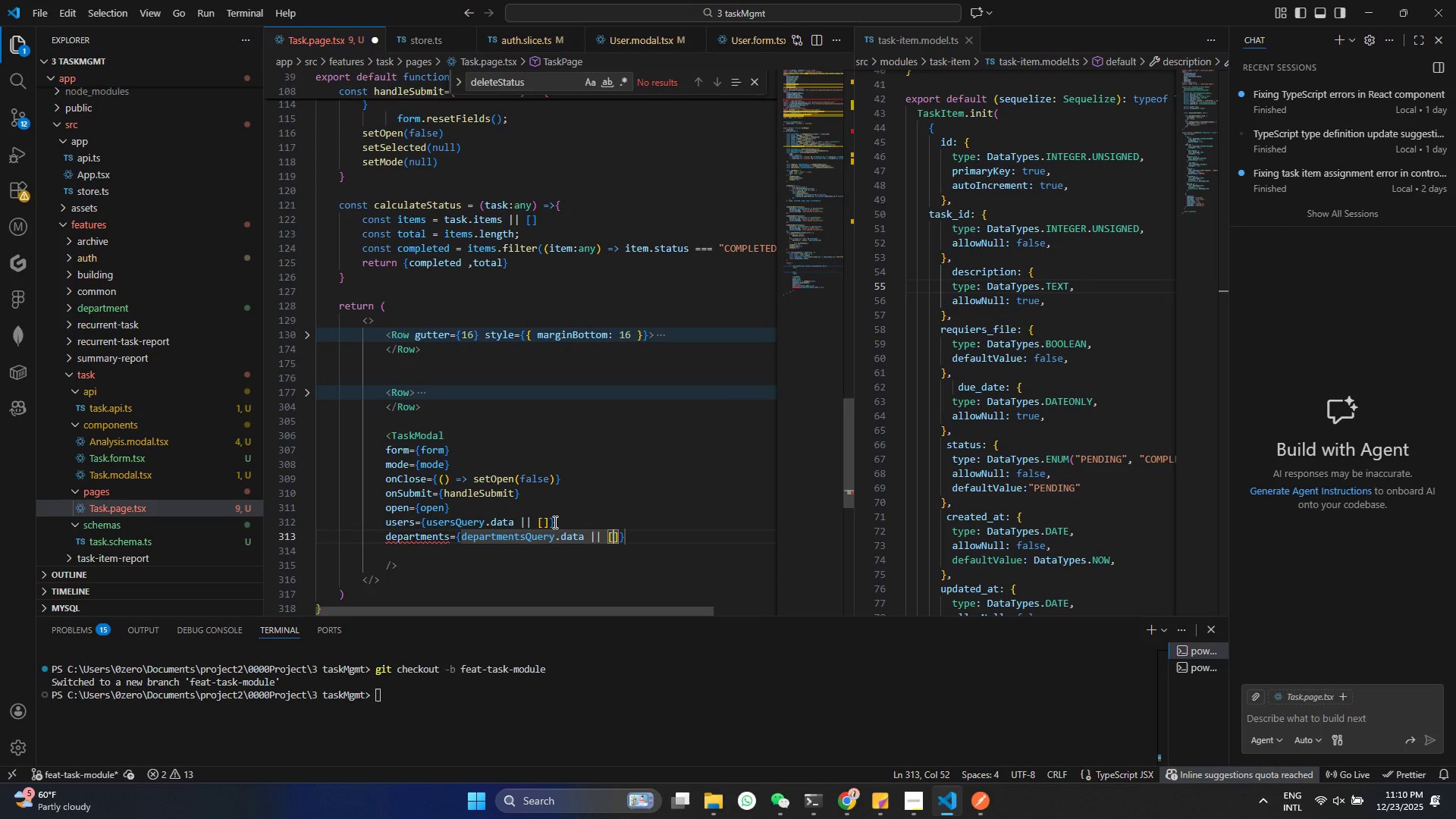 
key(Control+ControlLeft)
 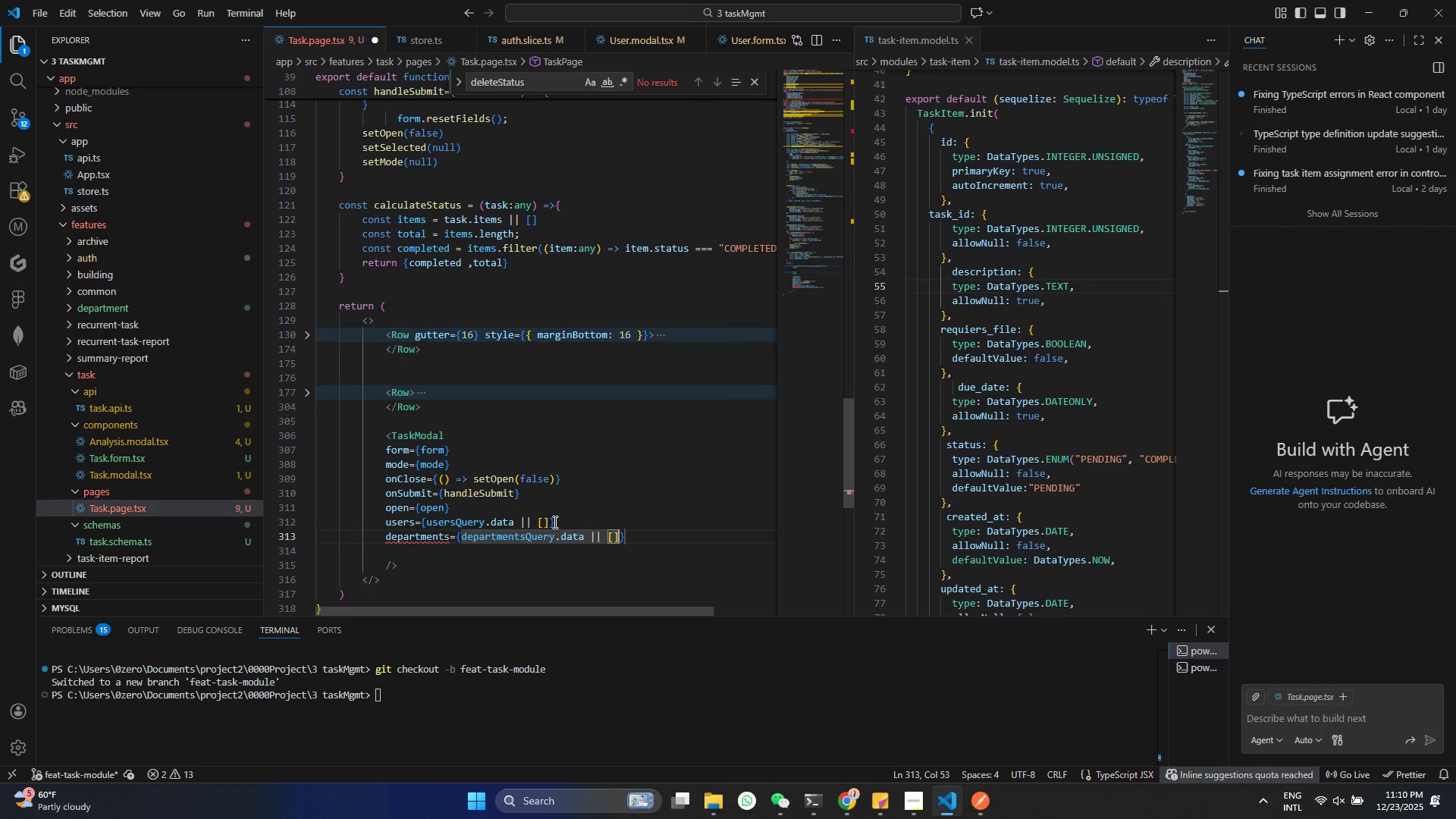 
key(ArrowRight)
 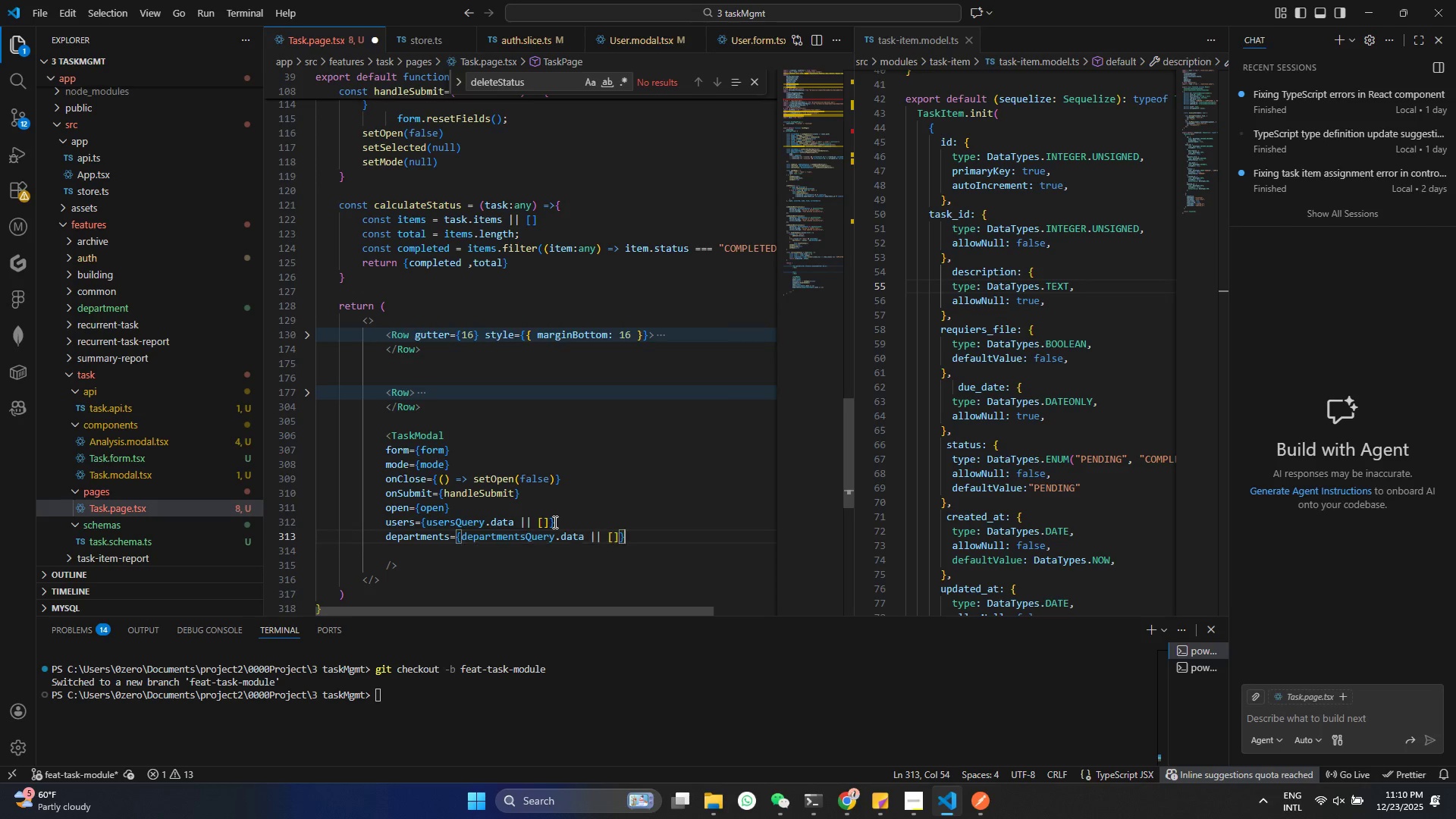 
key(ArrowRight)
 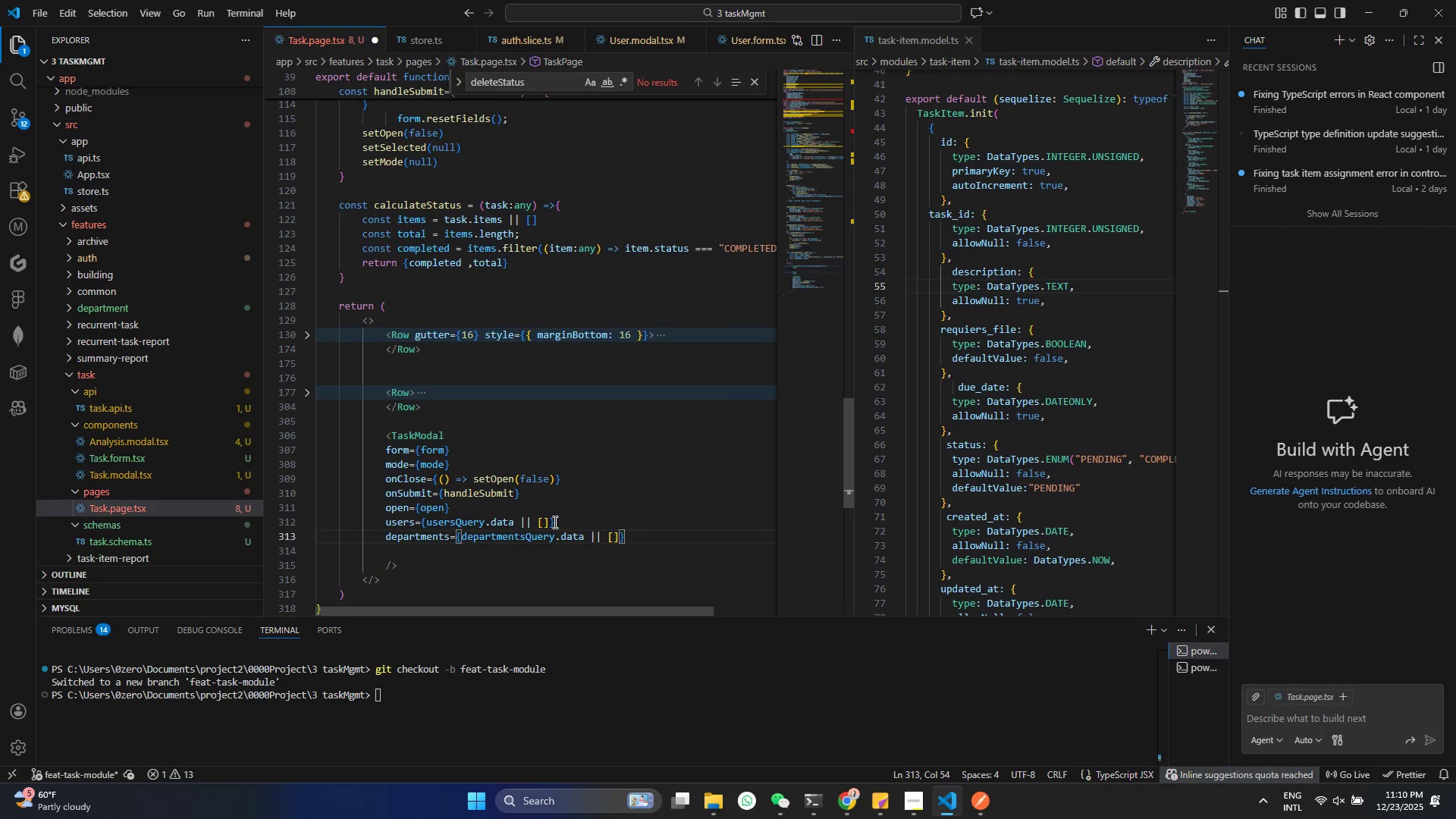 
key(Enter)
 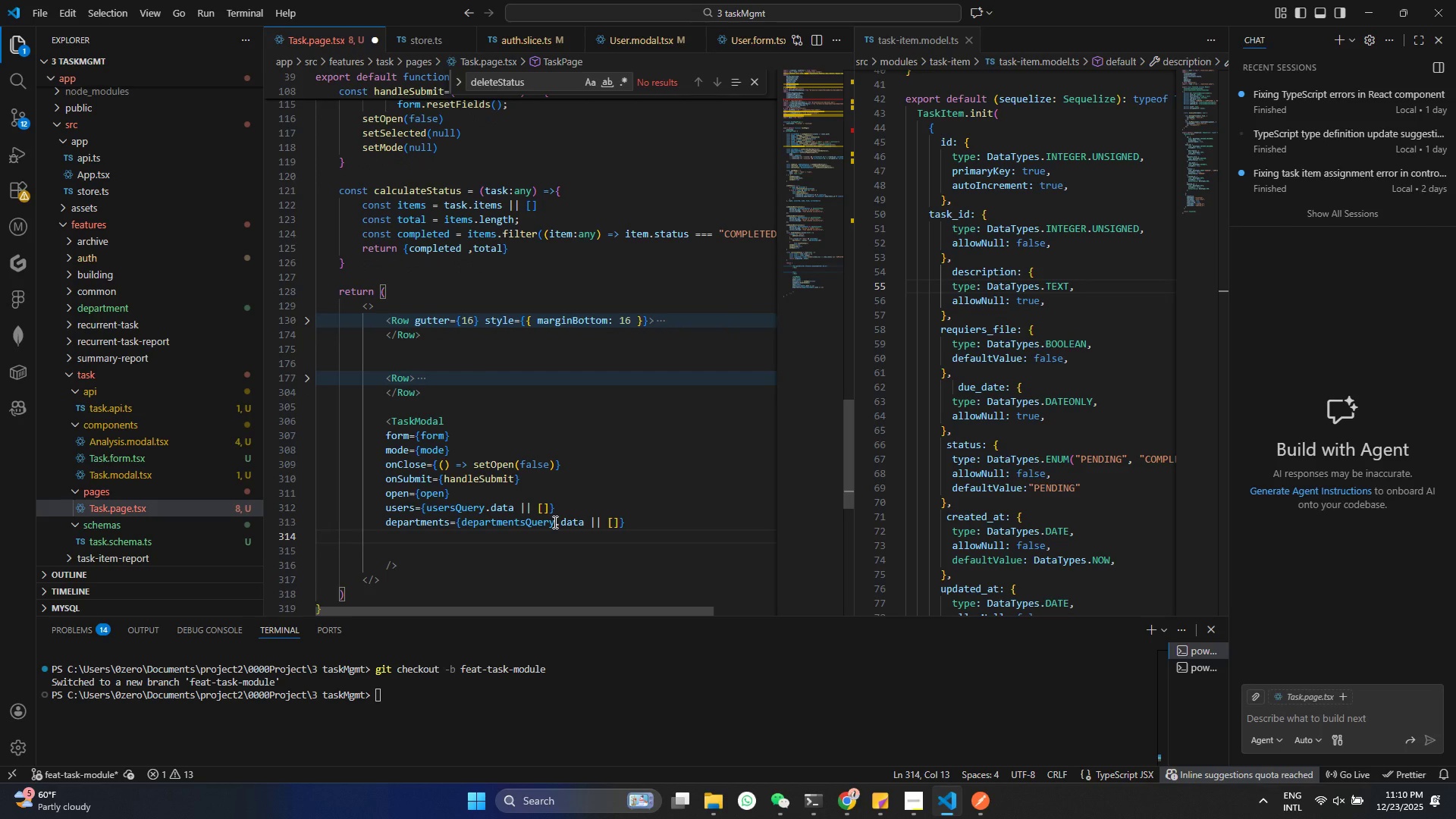 
key(C)
 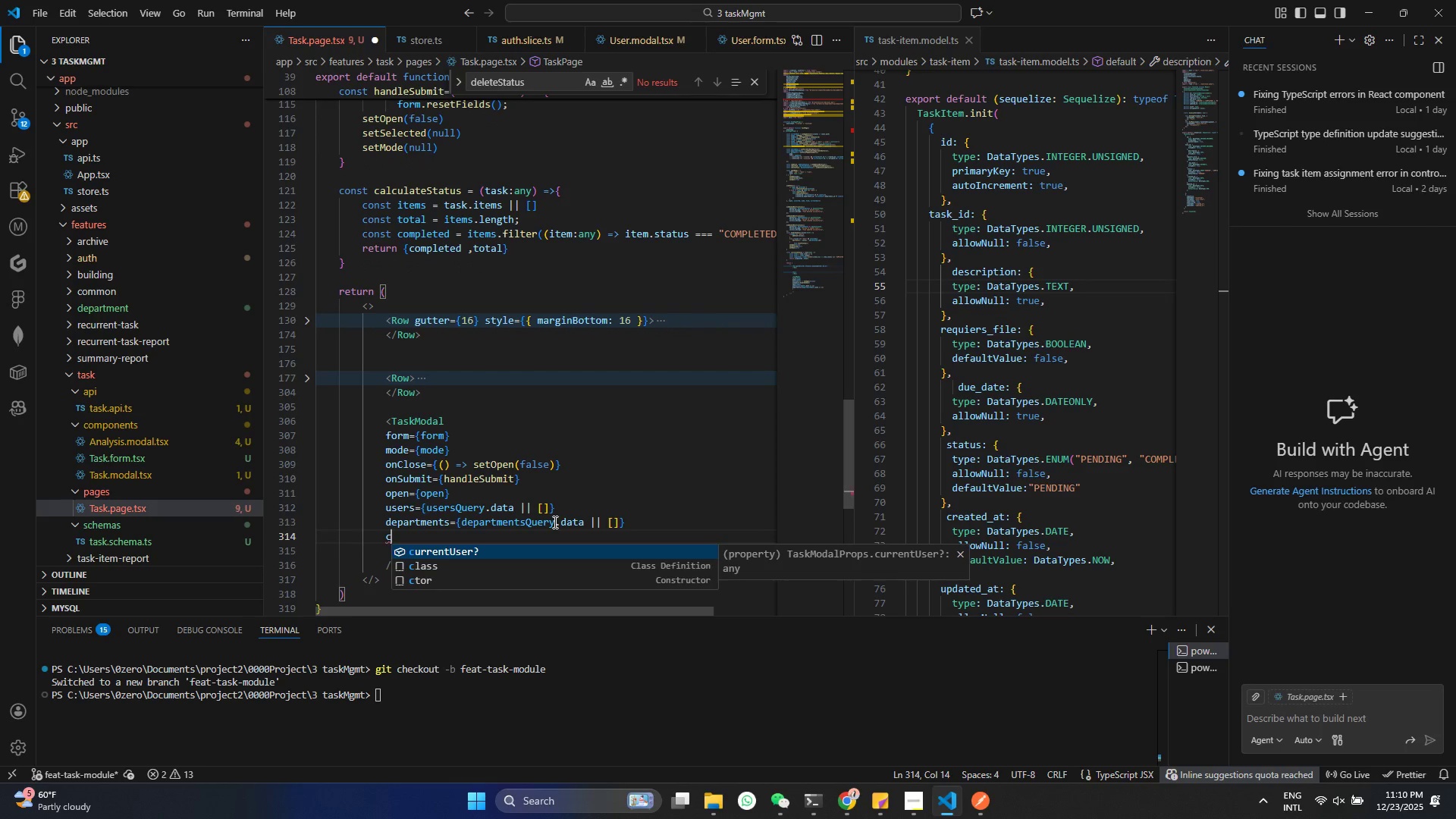 
key(Enter)
 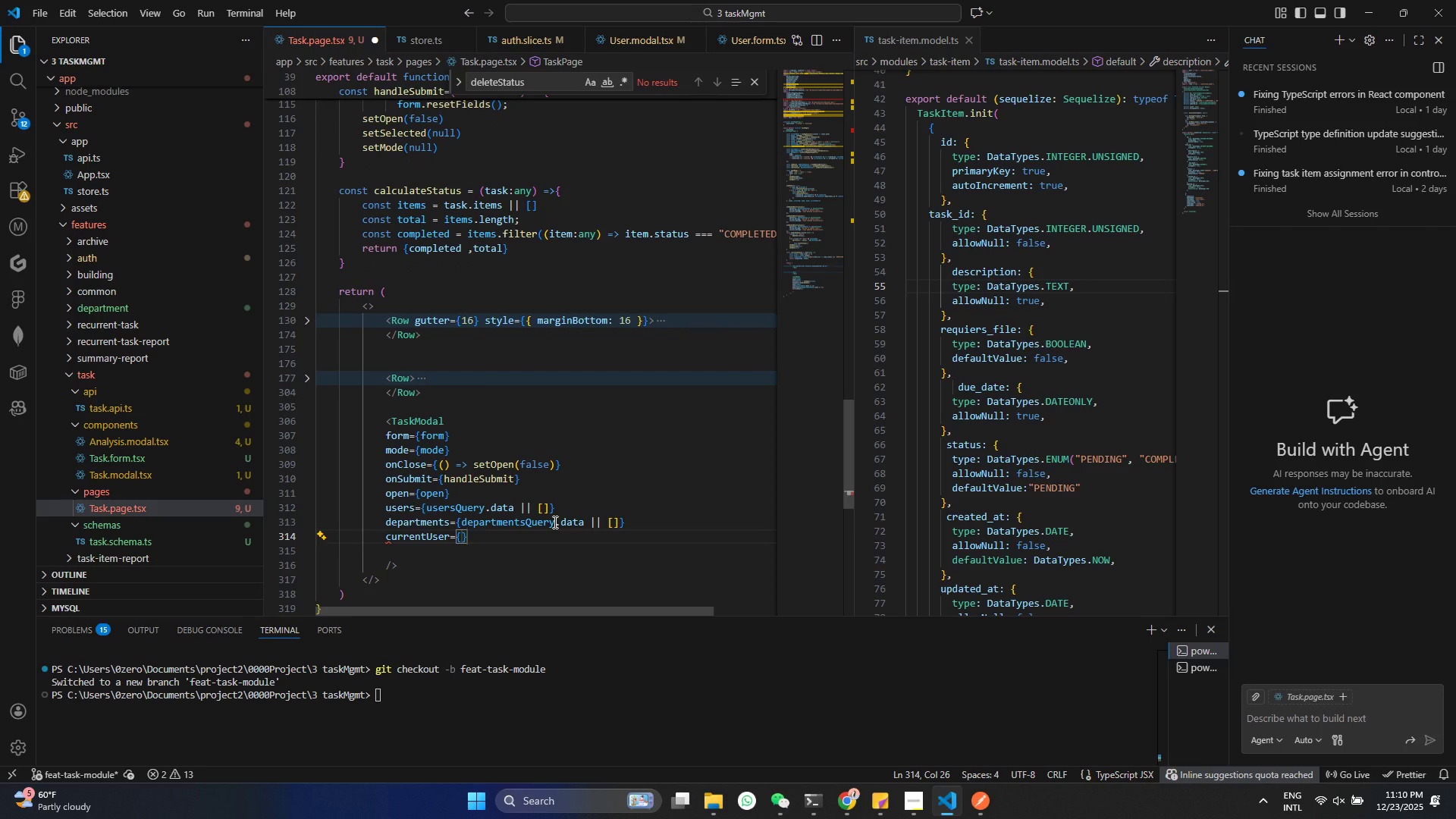 
key(C)
 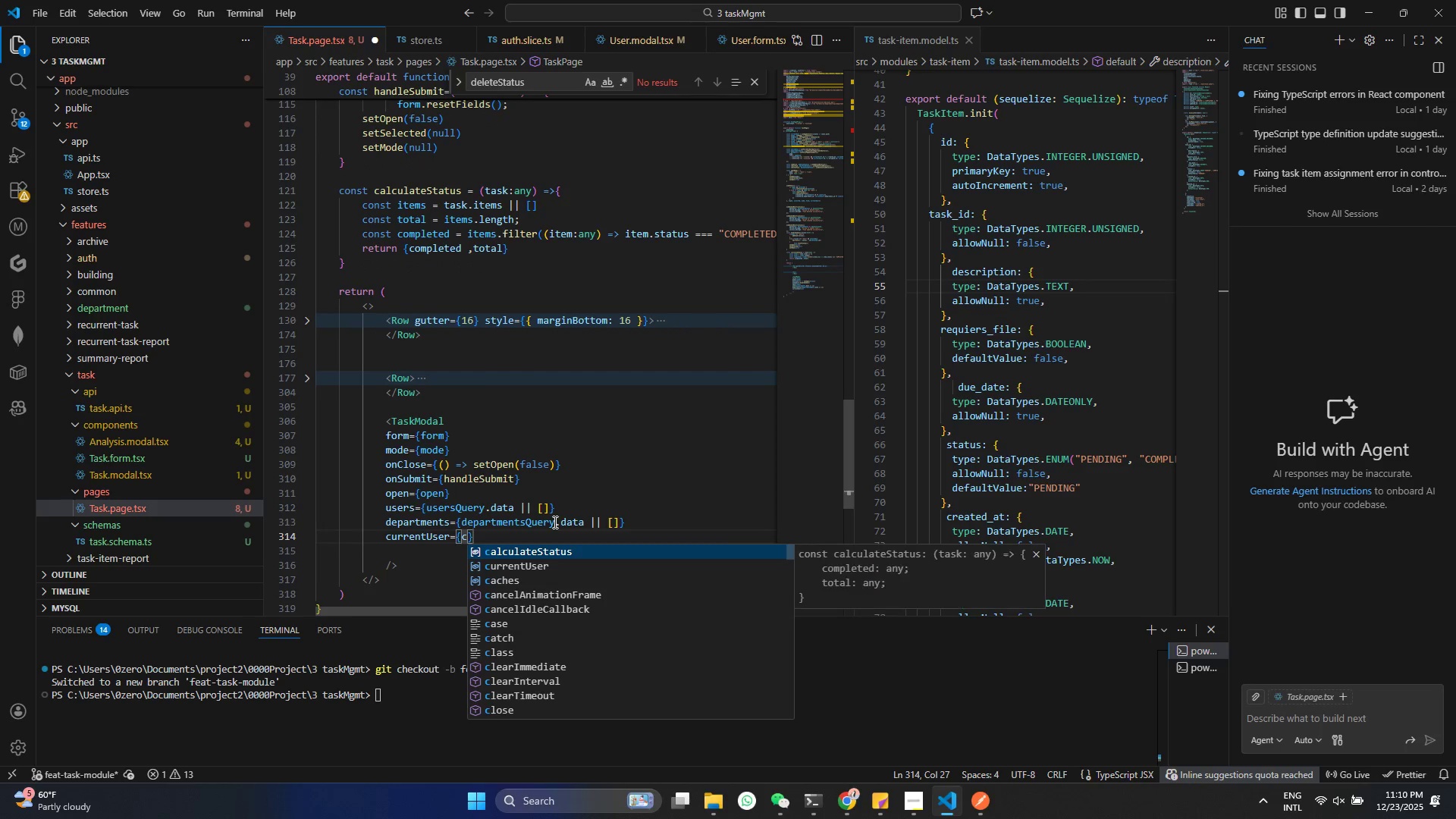 
key(ArrowDown)
 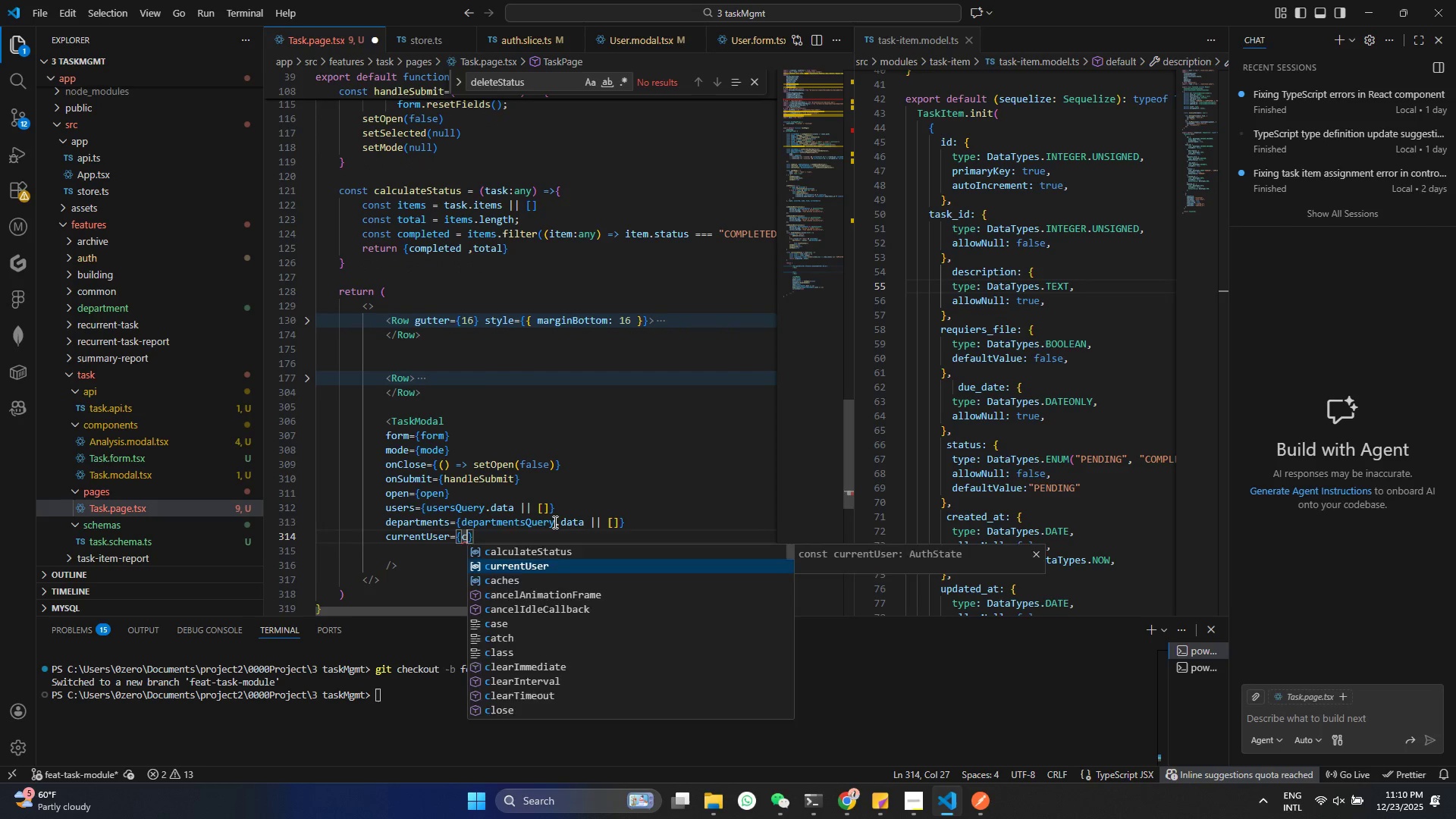 
key(Enter)
 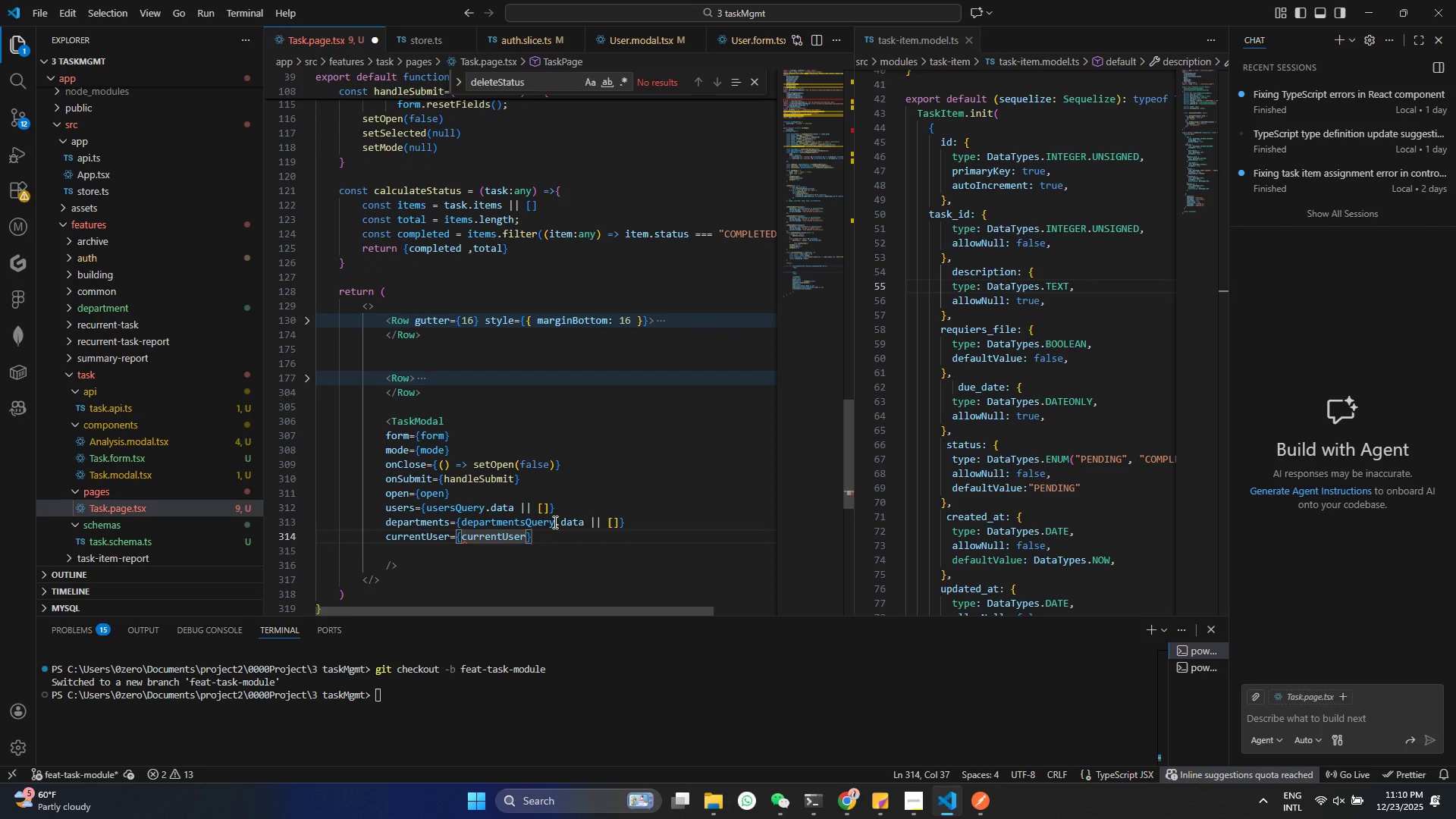 
key(Control+S)
 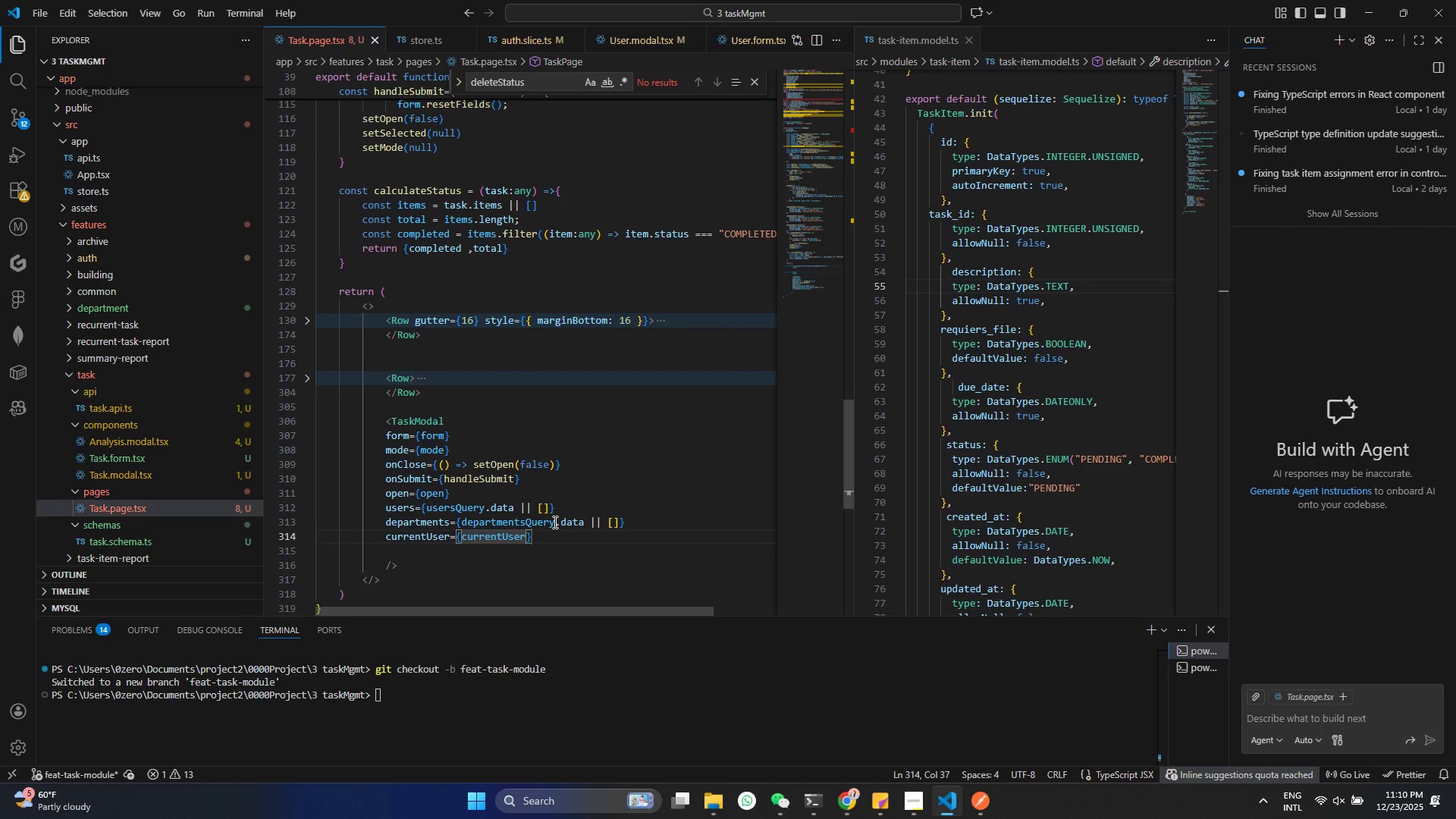 
key(Control+S)
 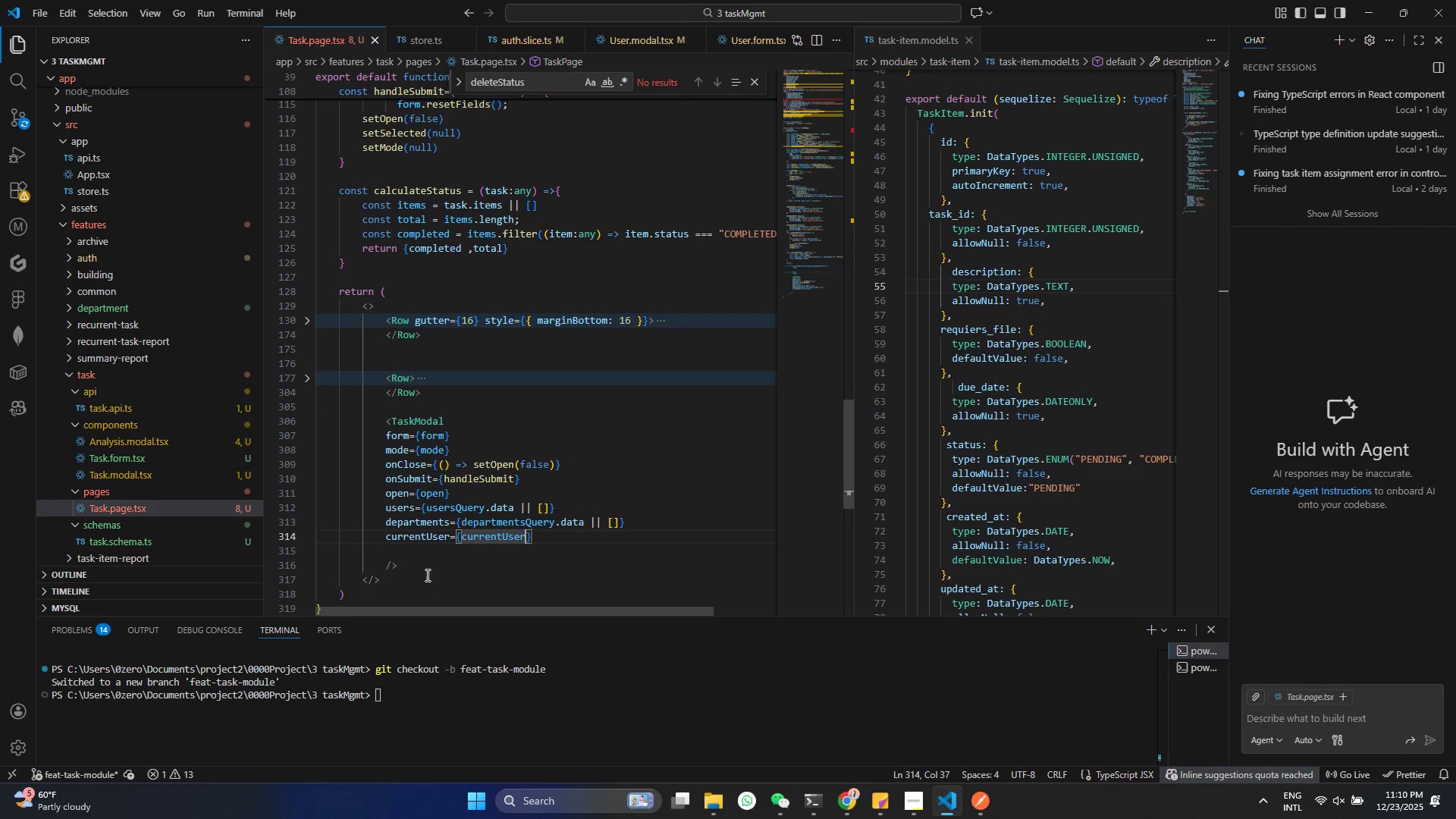 
left_click([412, 560])
 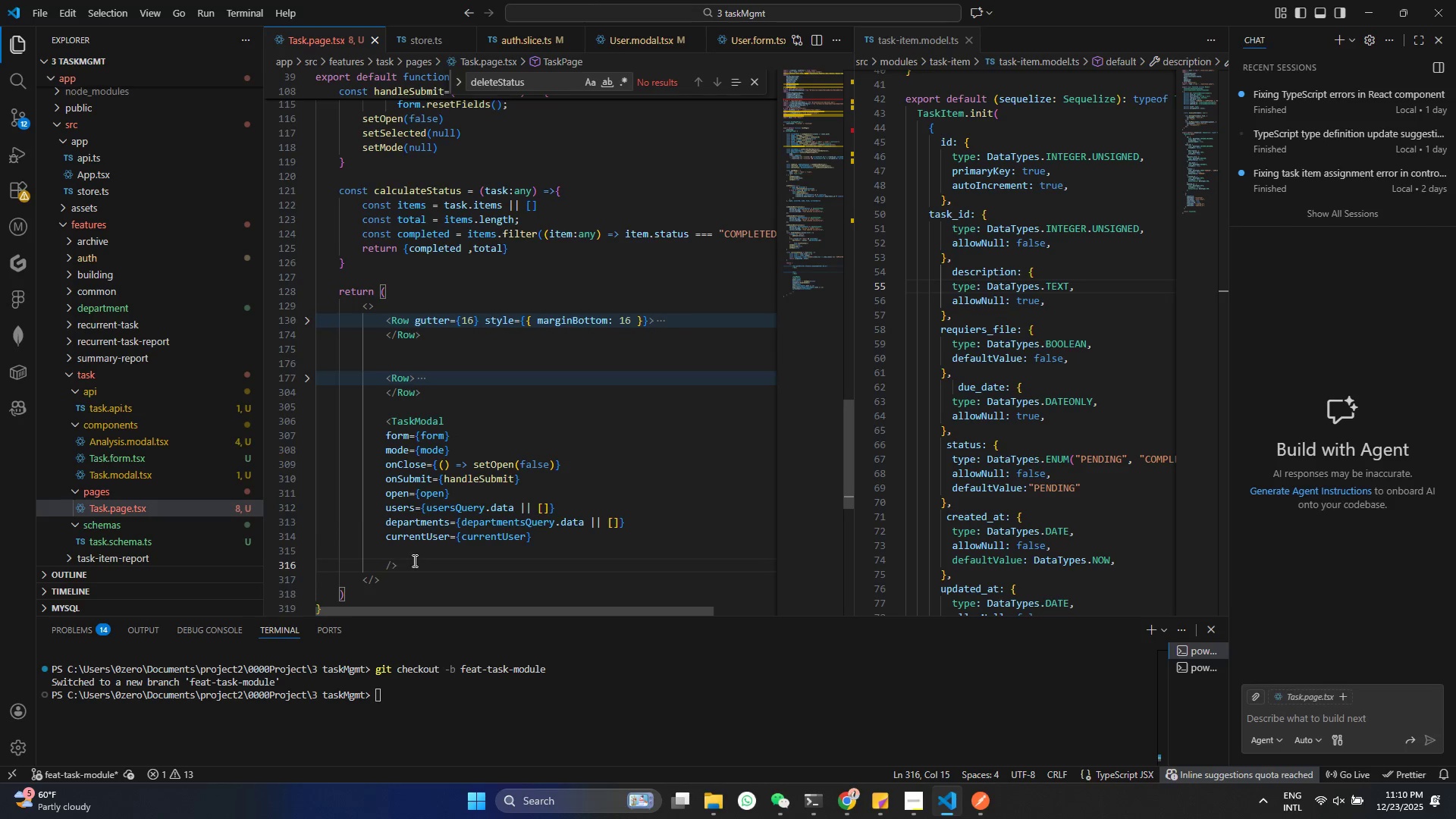 
key(Enter)
 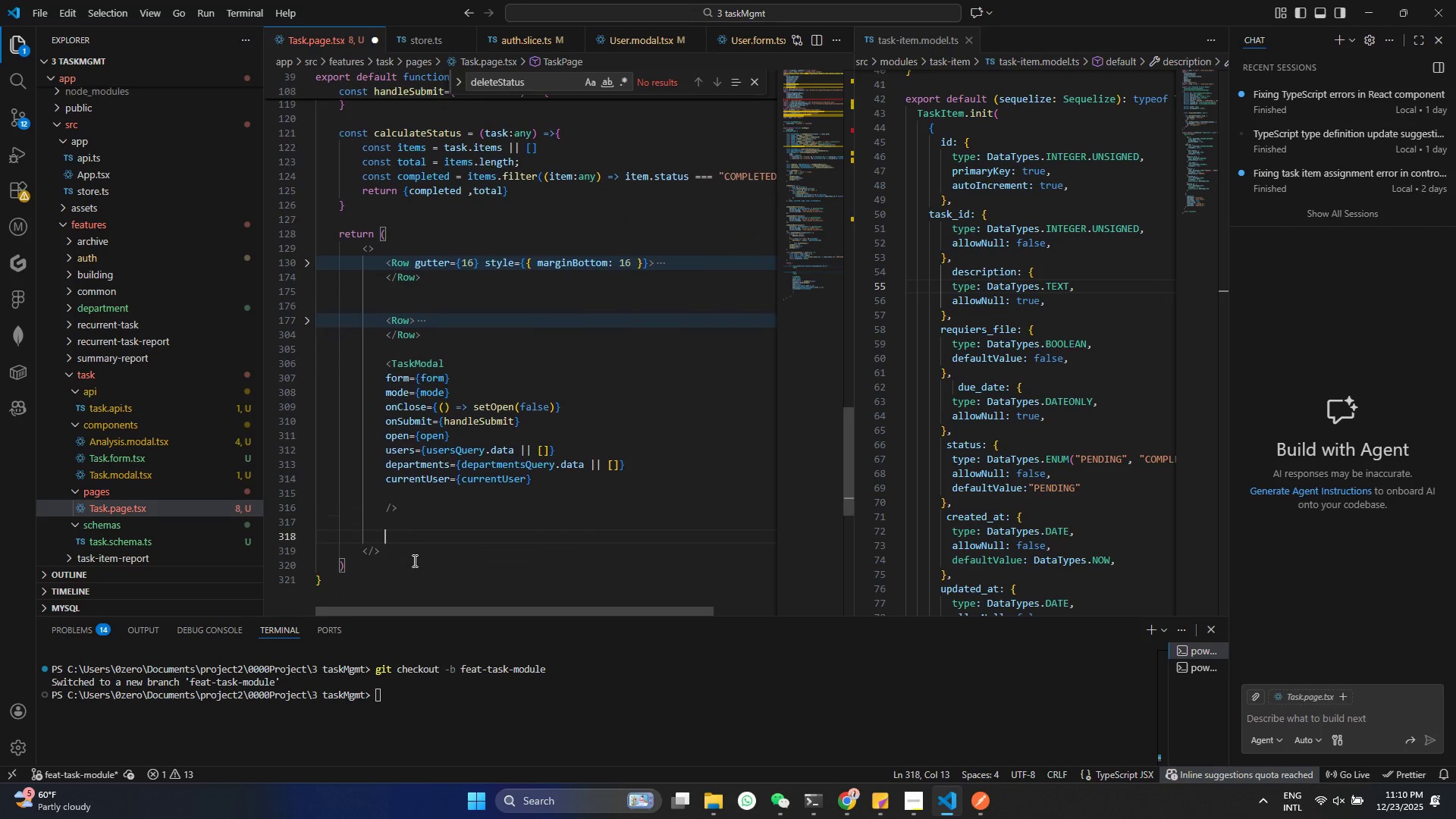 
key(Enter)
 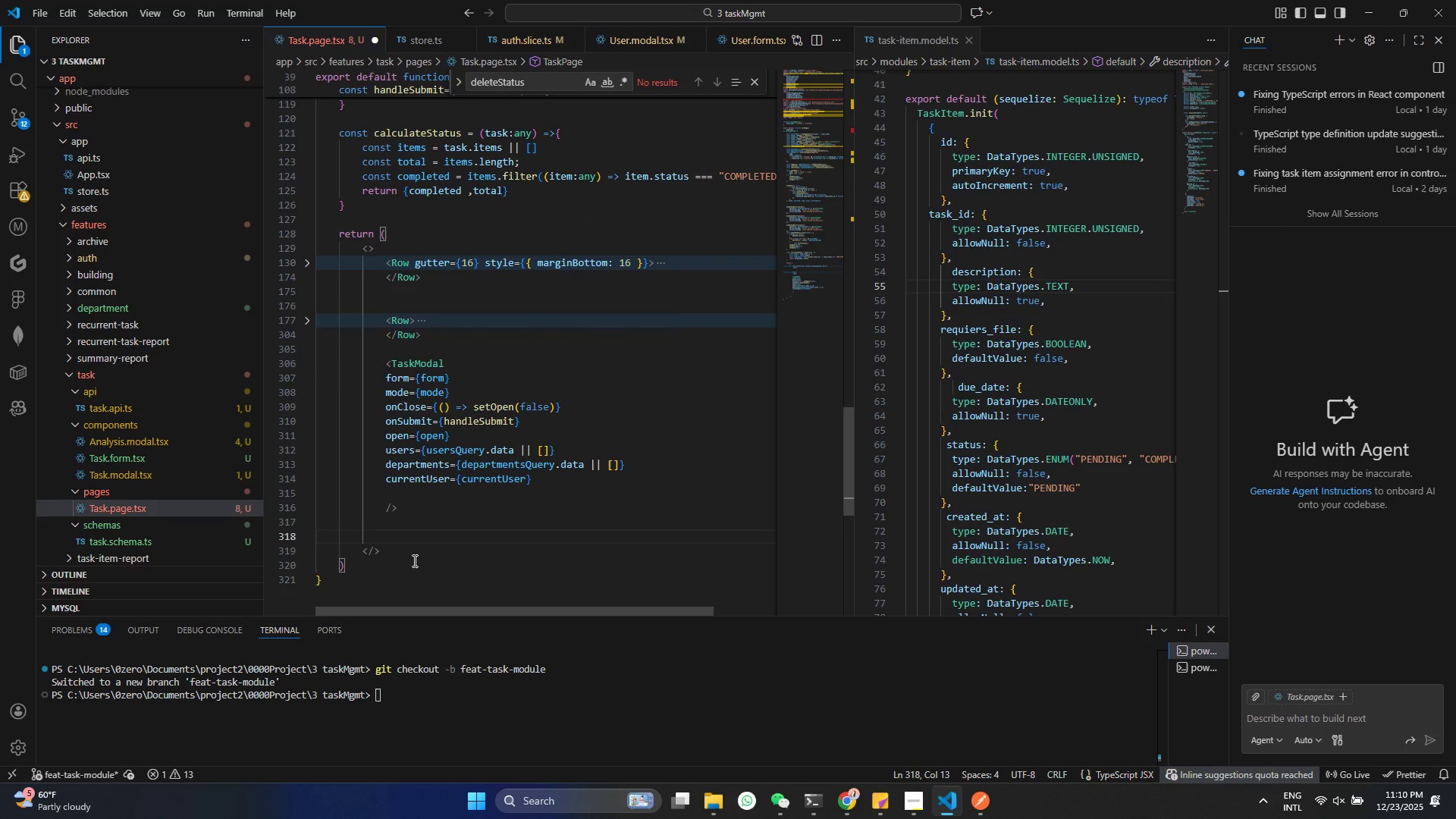 
type(<Ana)
 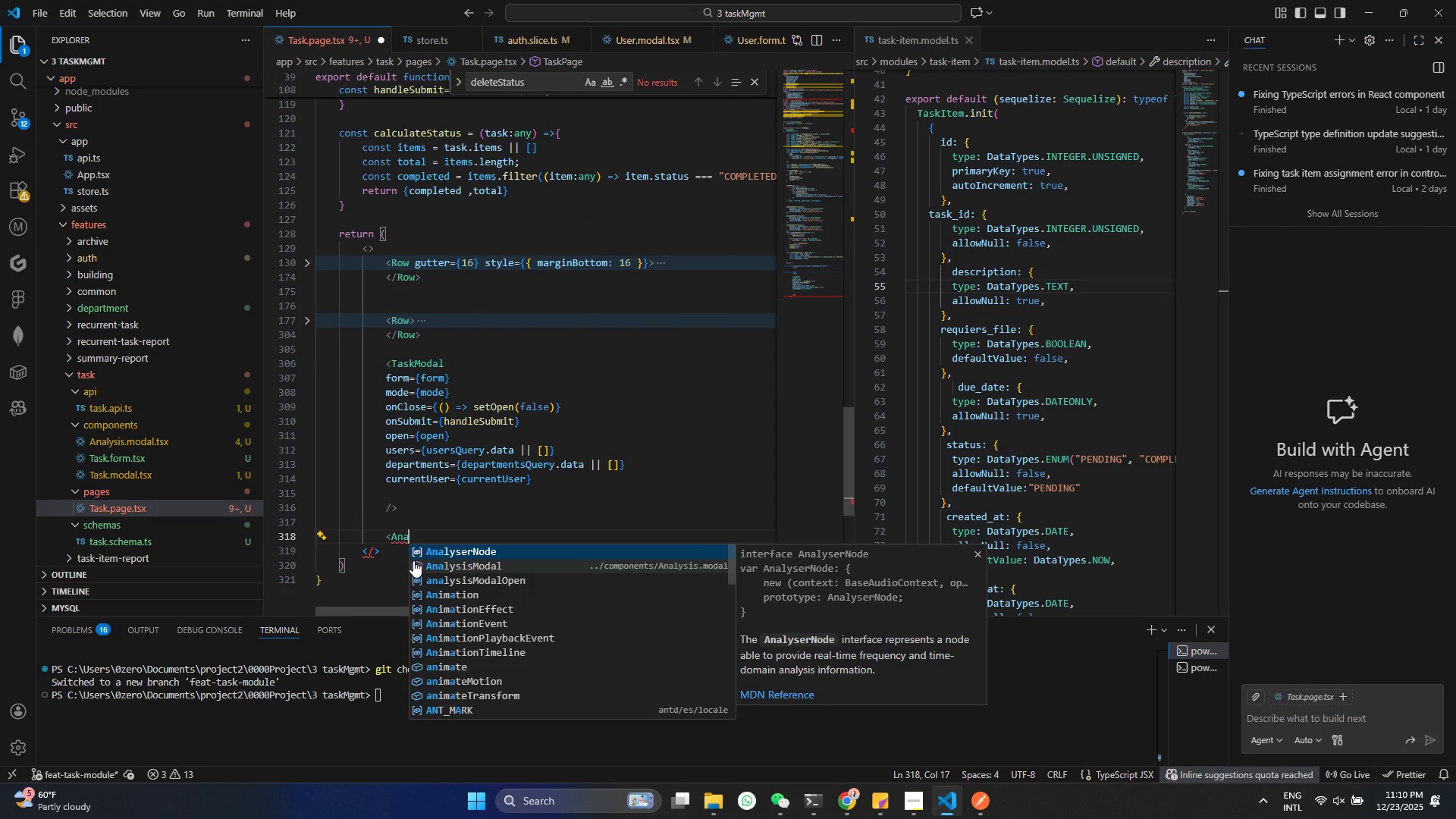 
key(ArrowDown)
 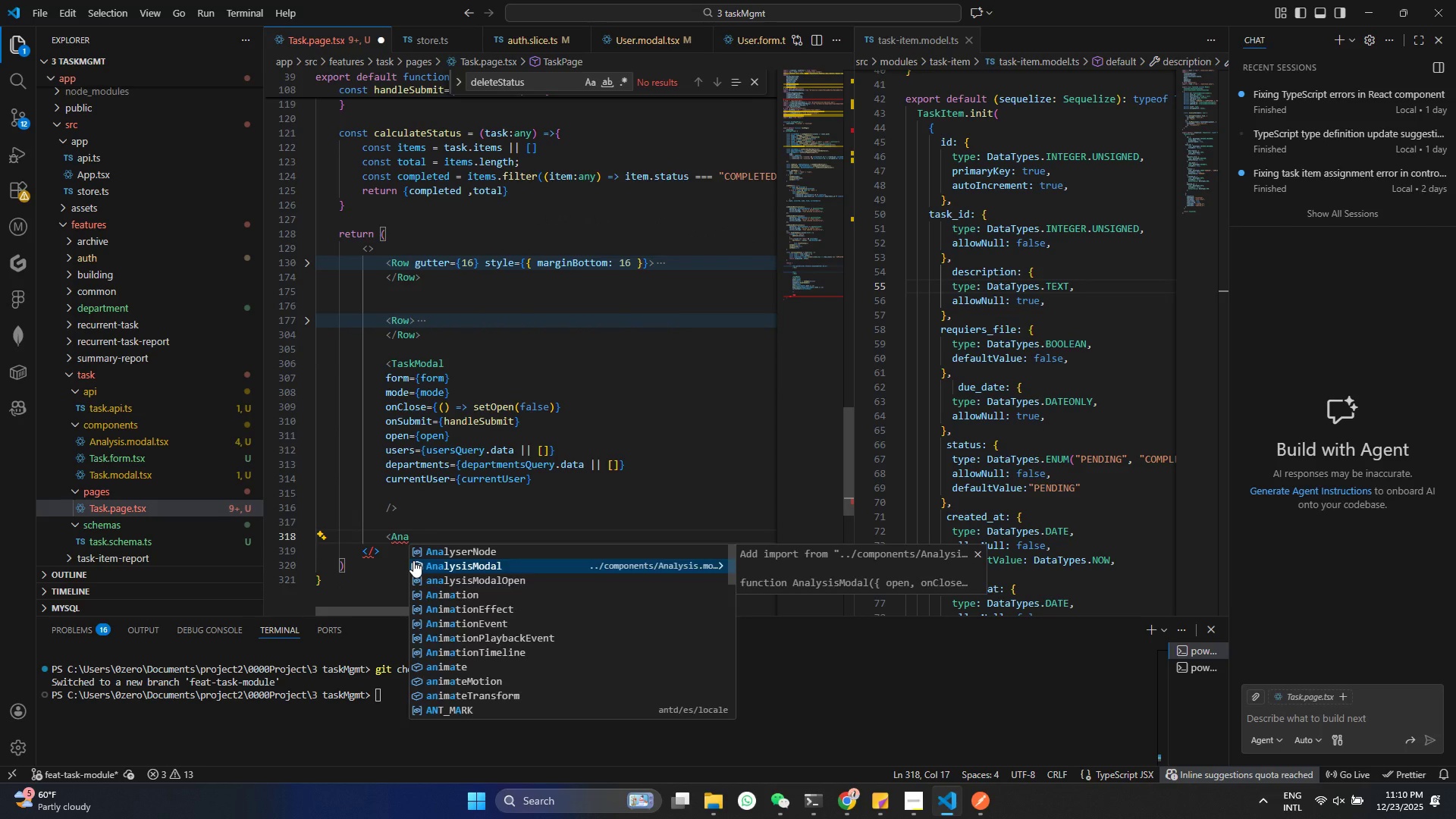 
key(Enter)
 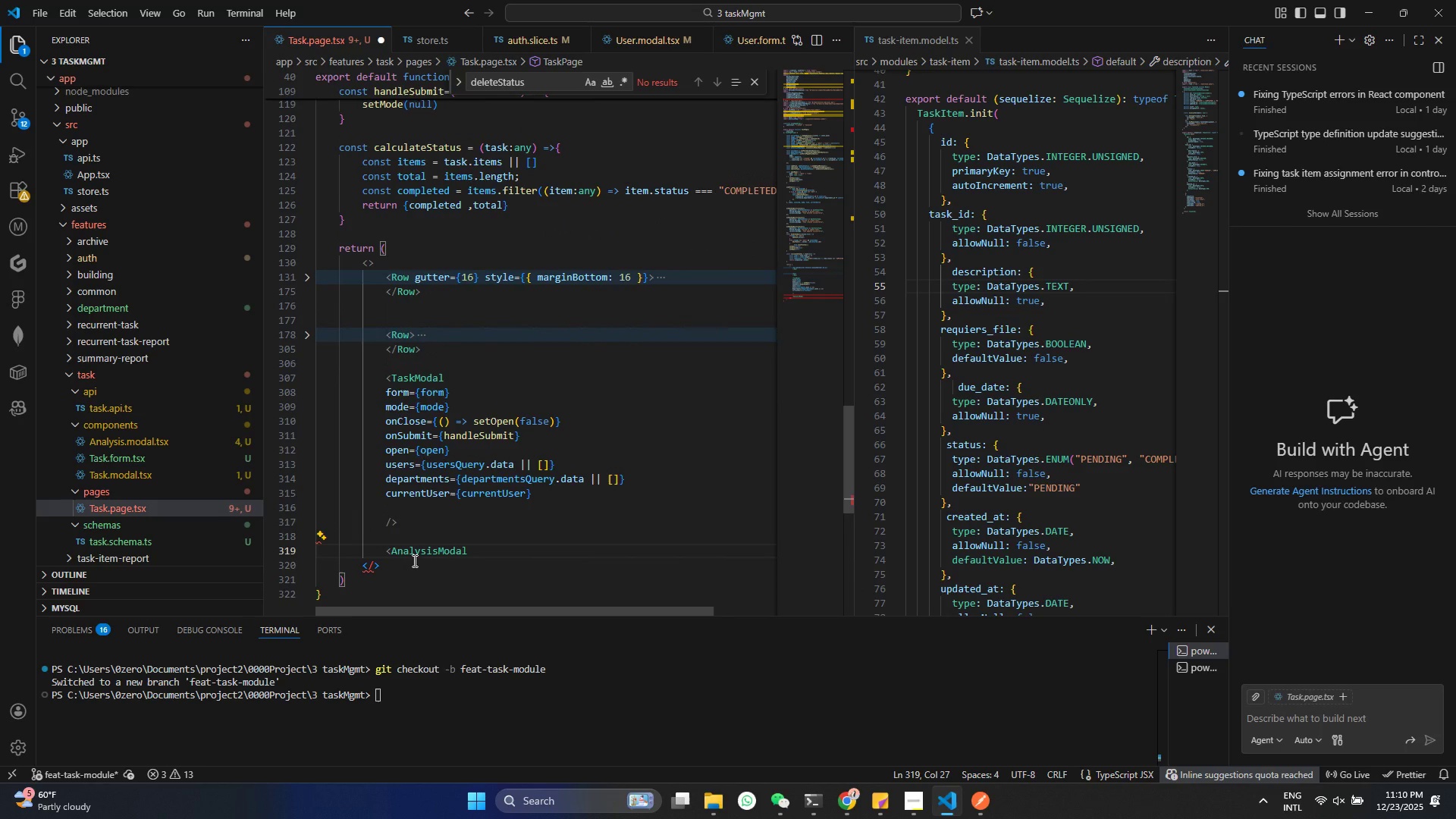 
hold_key(key=ShiftRight, duration=0.42)
 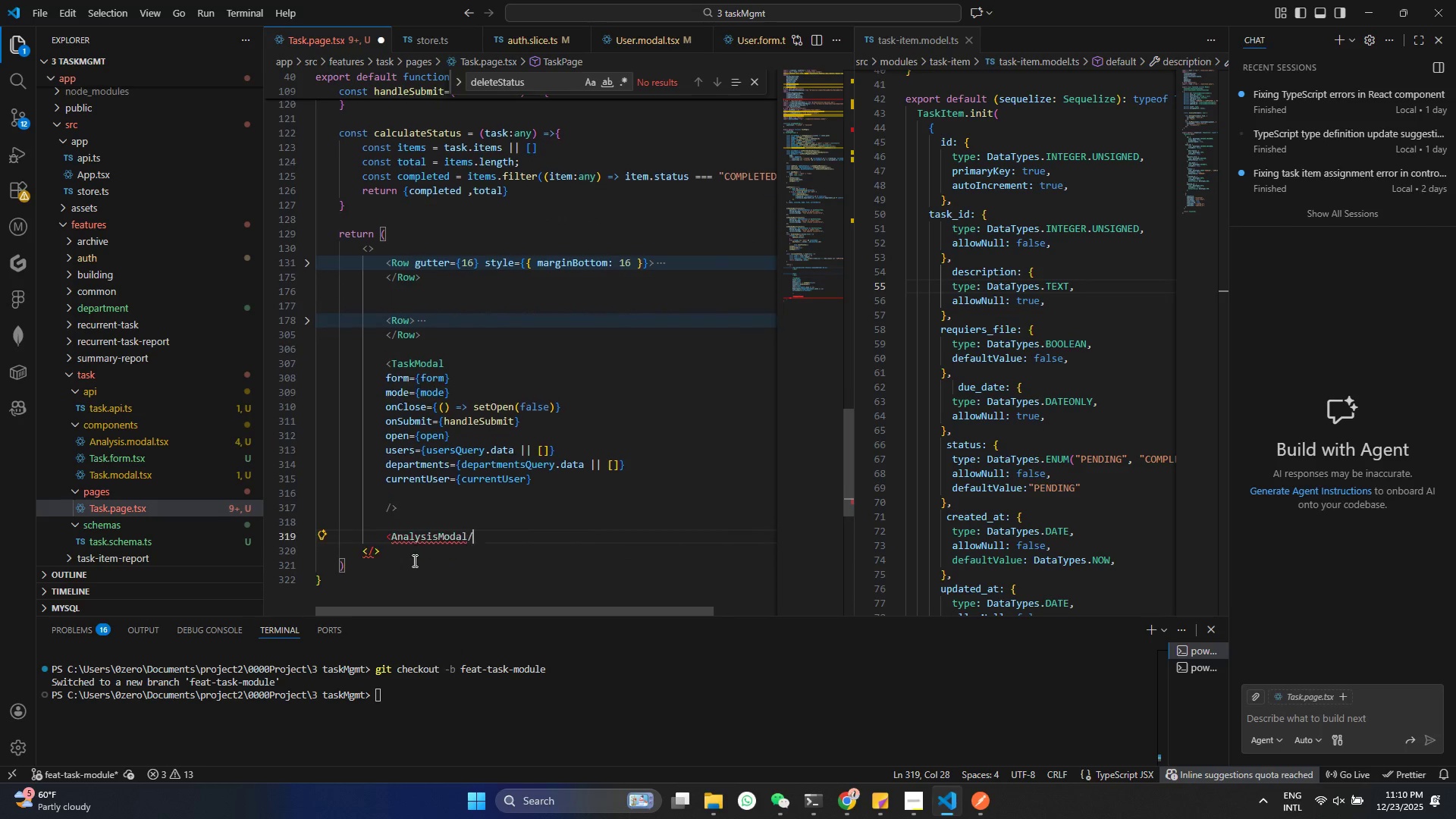 
key(Slash)
 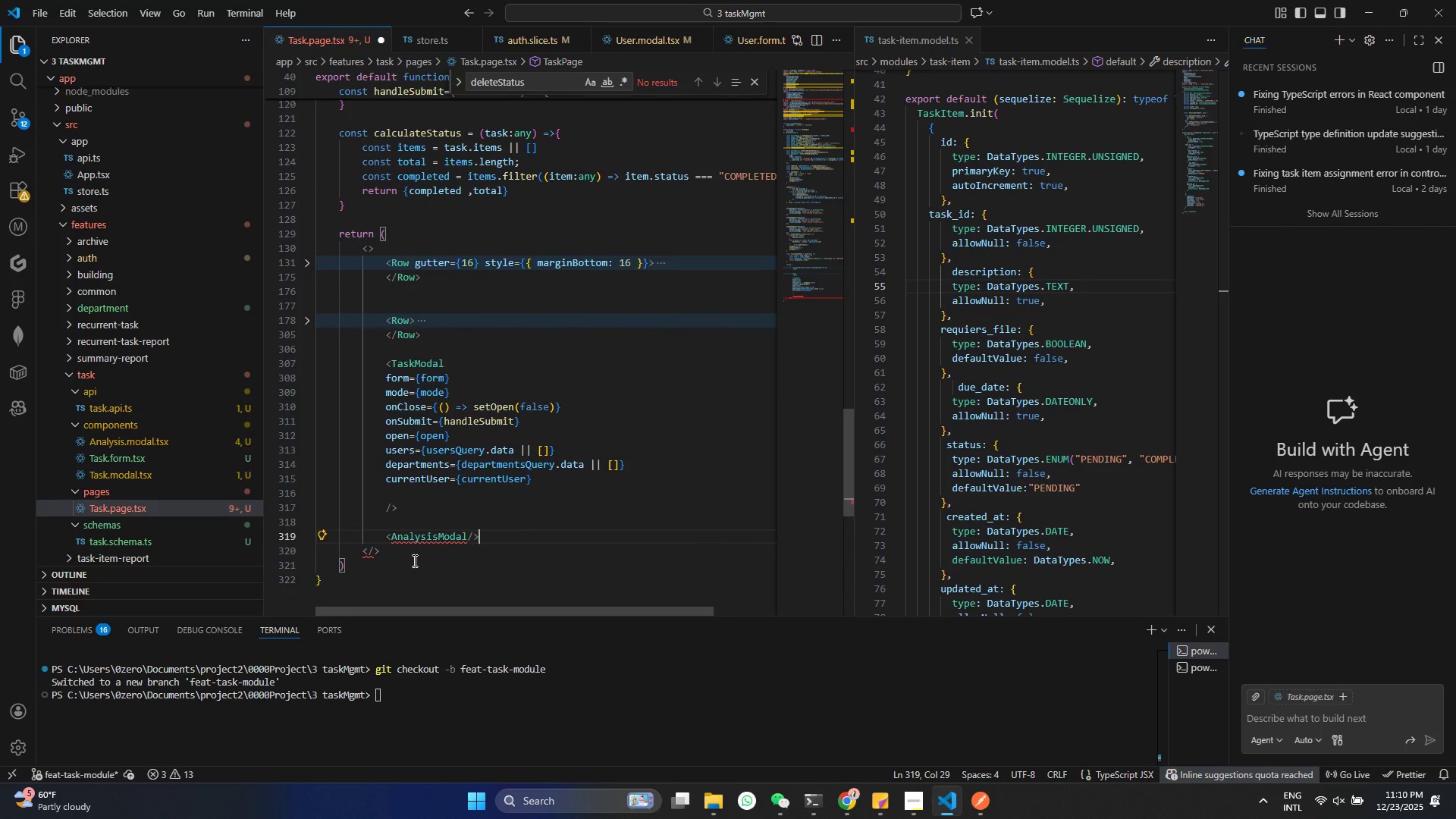 
hold_key(key=ShiftRight, duration=0.8)
 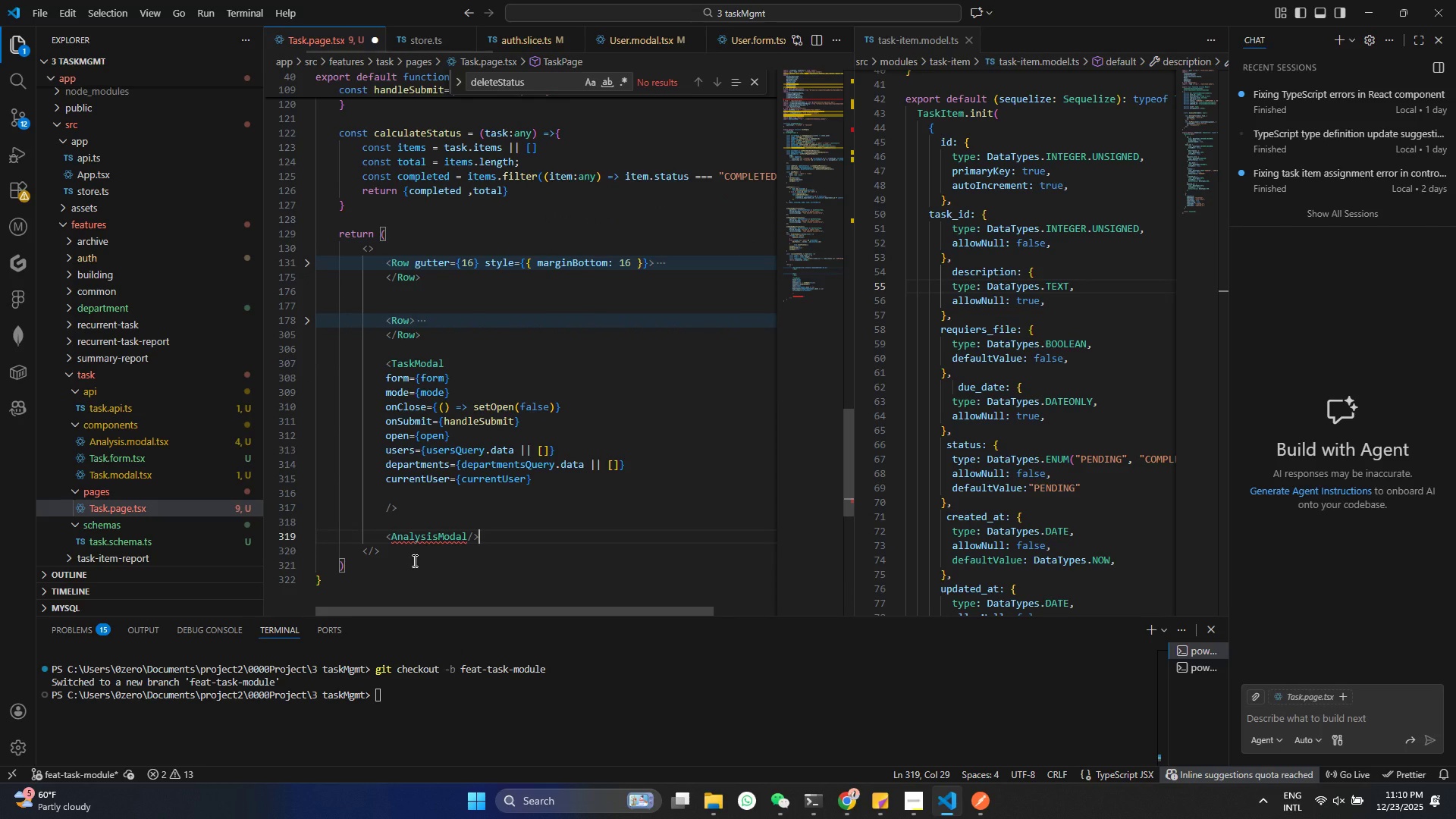 
key(Control+S)
 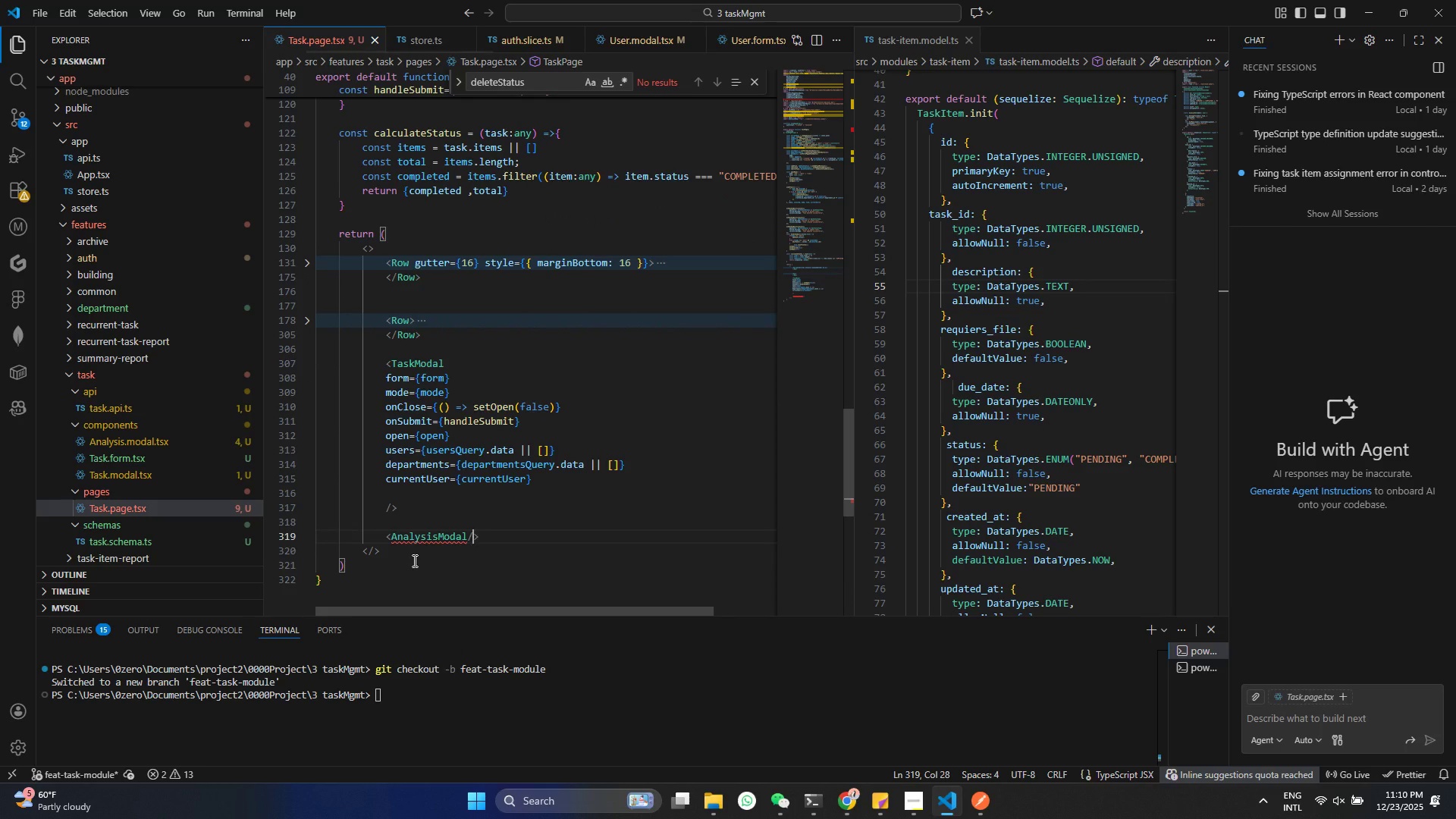 
key(ArrowLeft)
 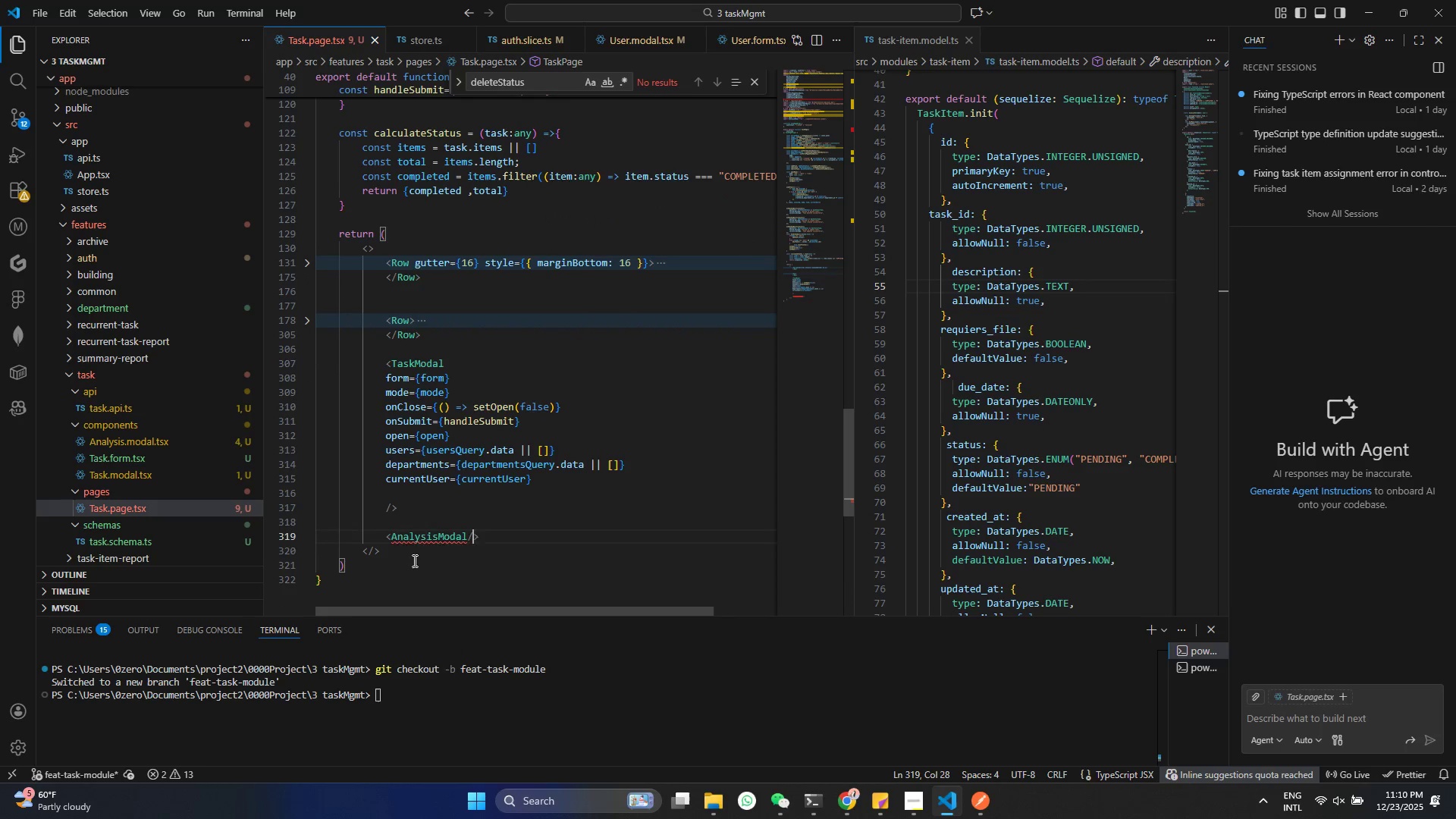 
key(ArrowLeft)
 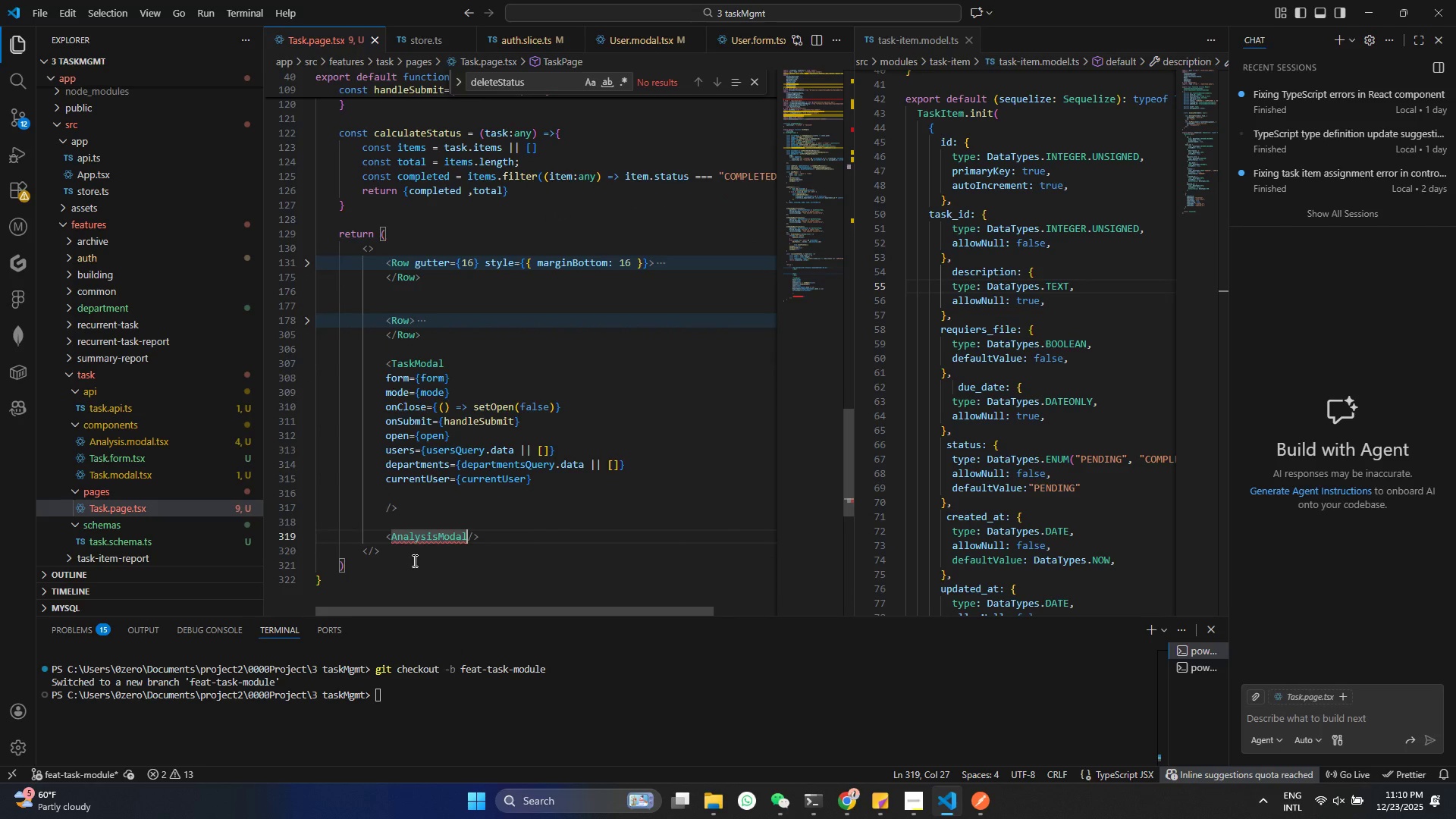 
key(Enter)
 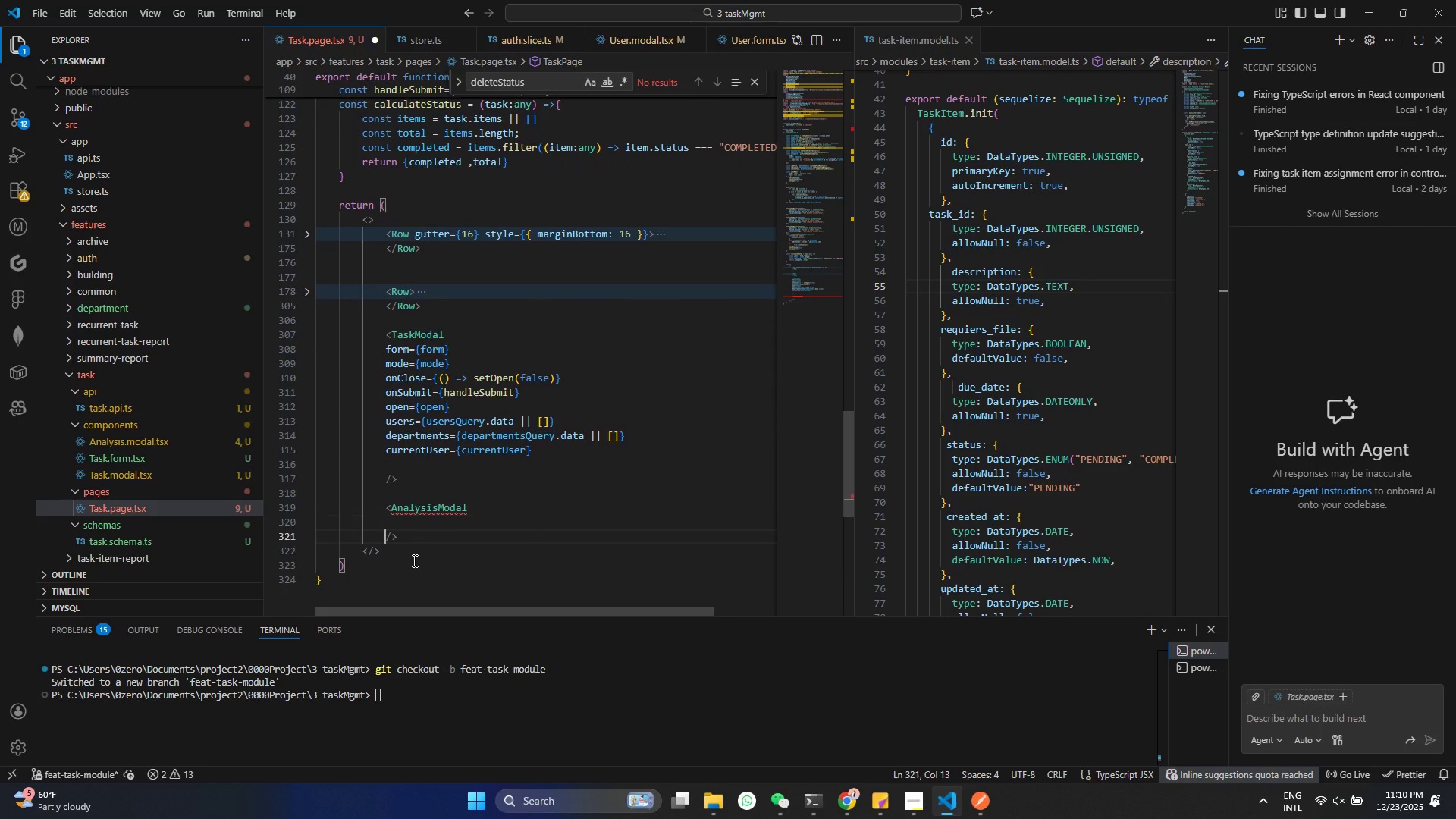 
key(Enter)
 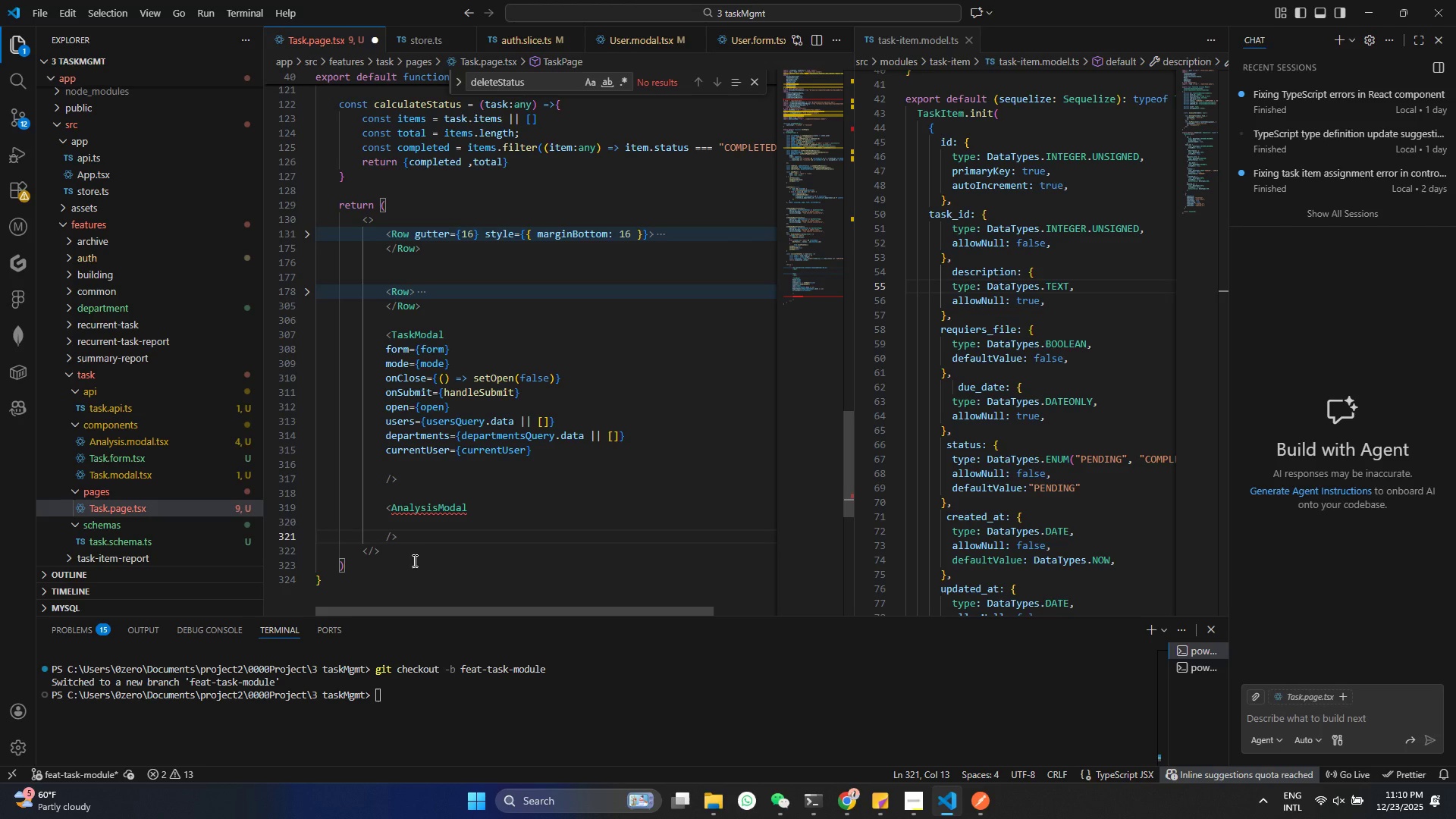 
key(ArrowUp)
 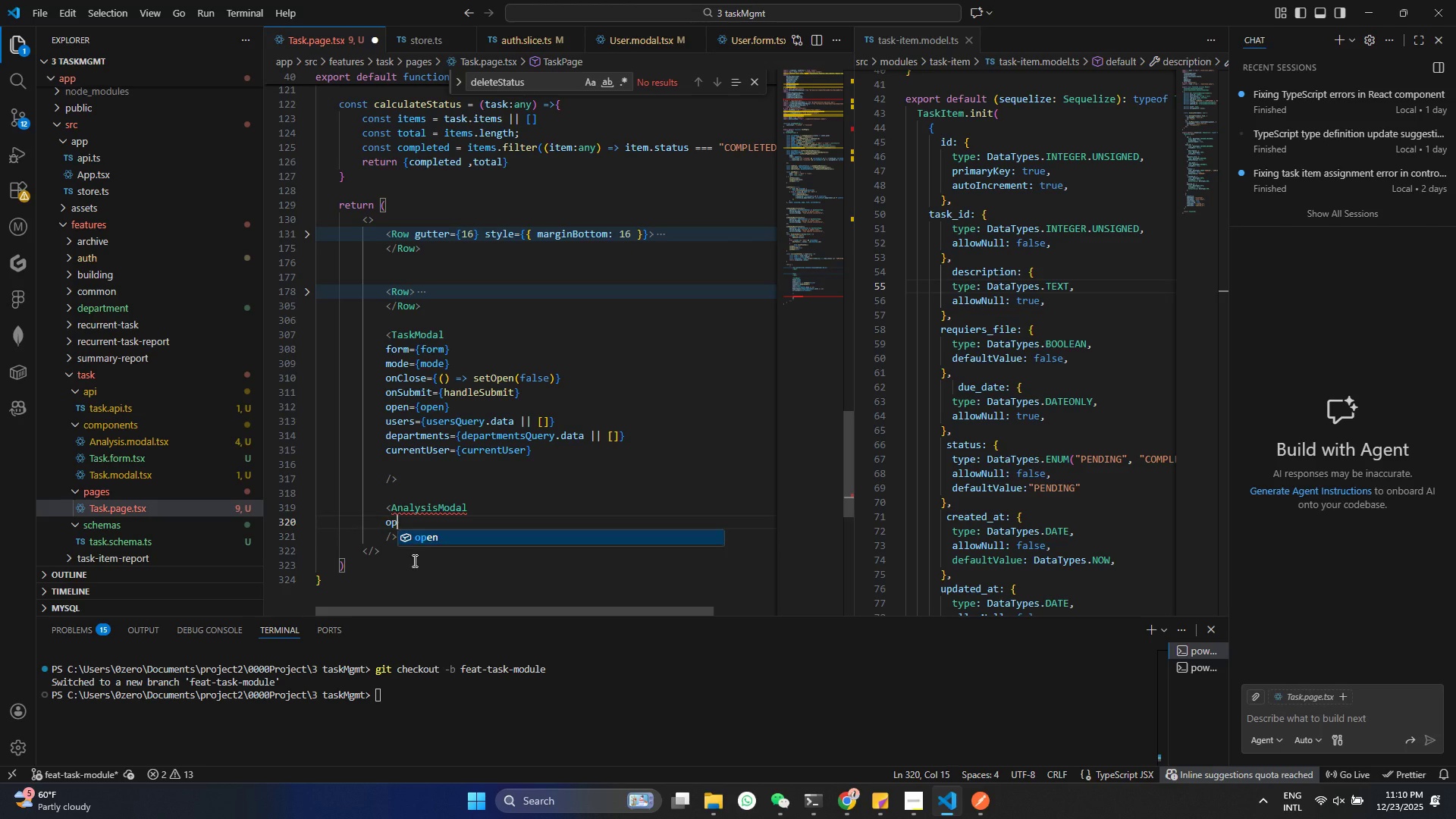 
type(op)
 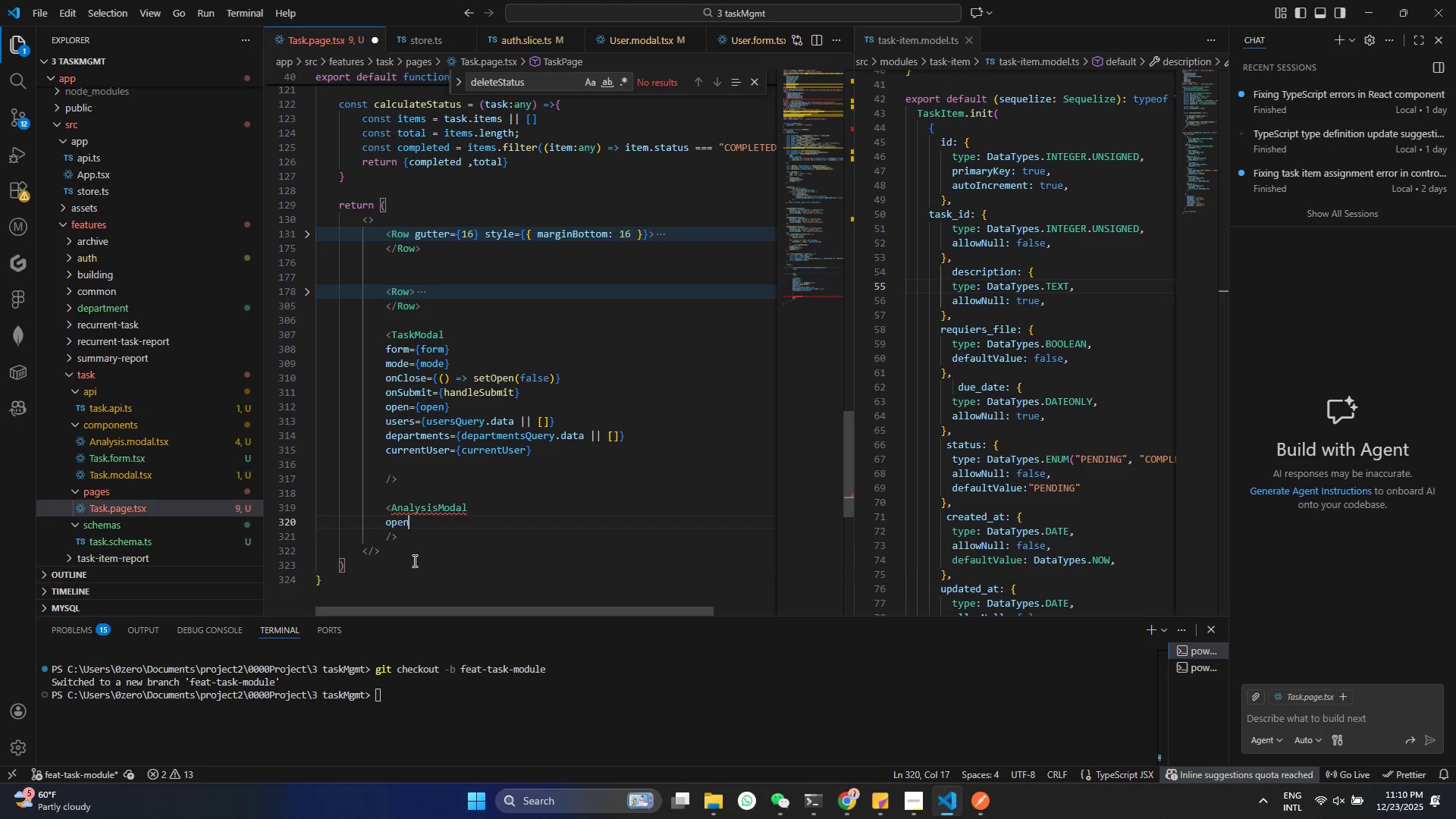 
key(Enter)
 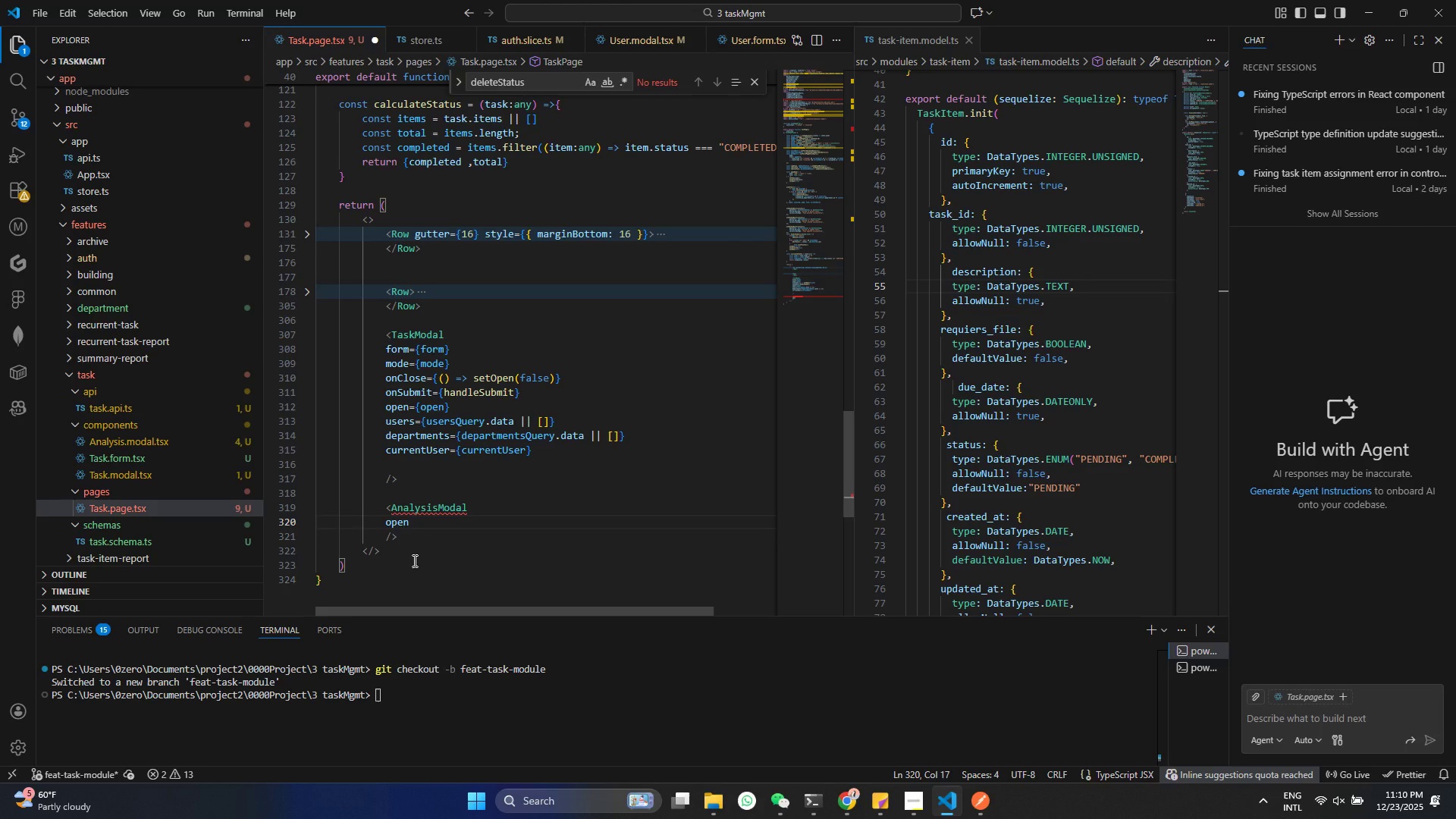 
type(={an)
 